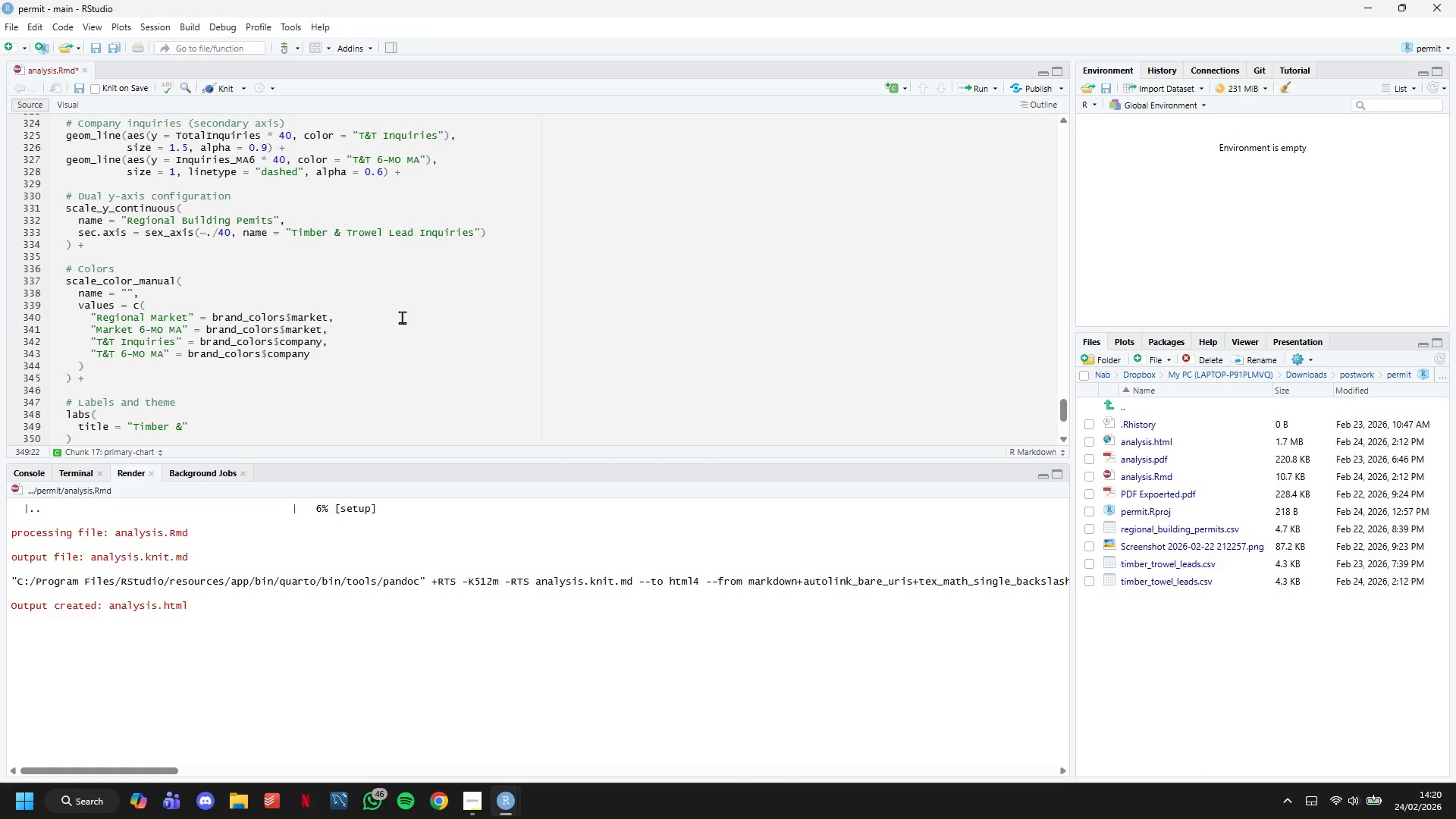 
type( Trowel )
 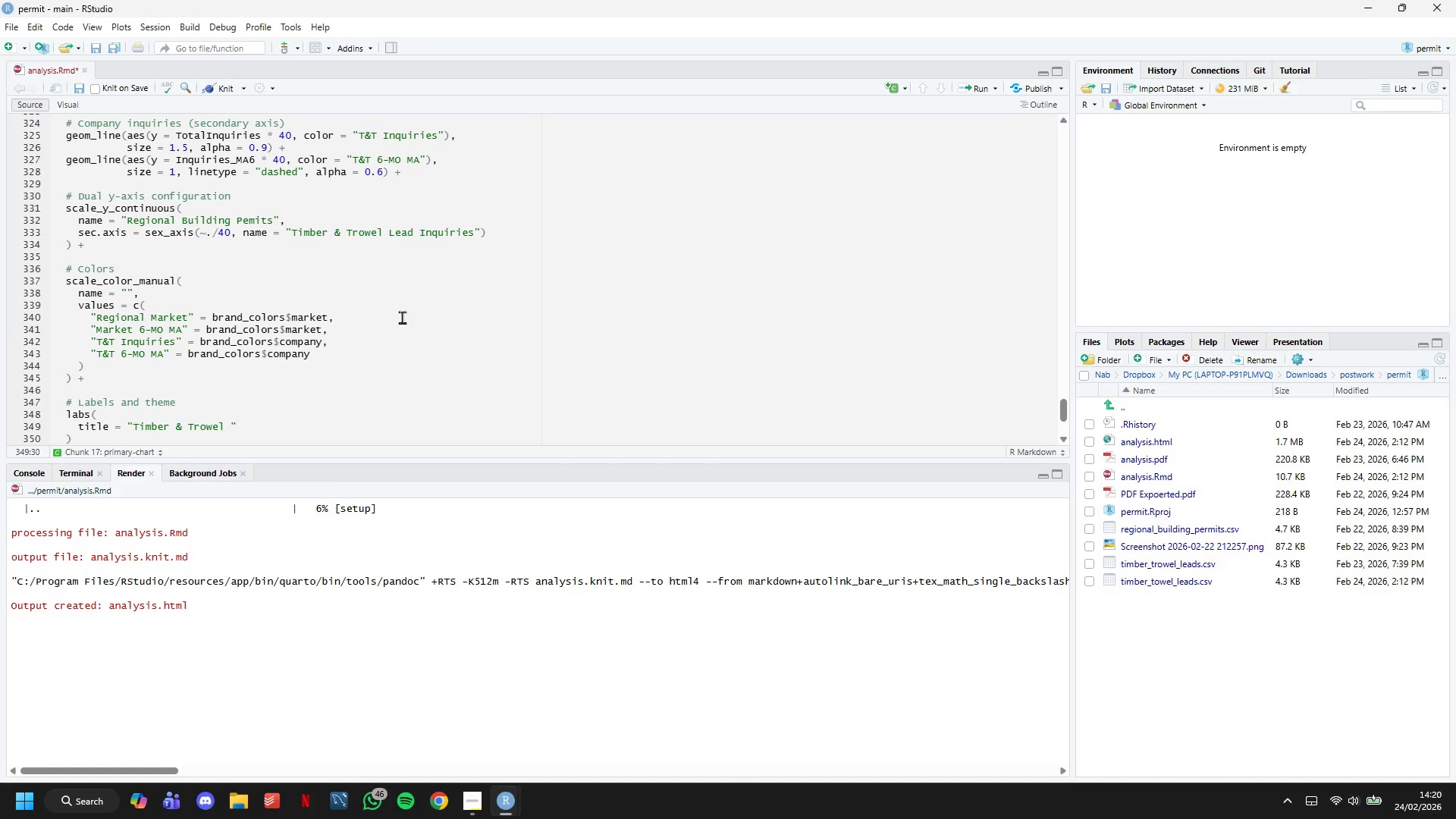 
wait(11.83)
 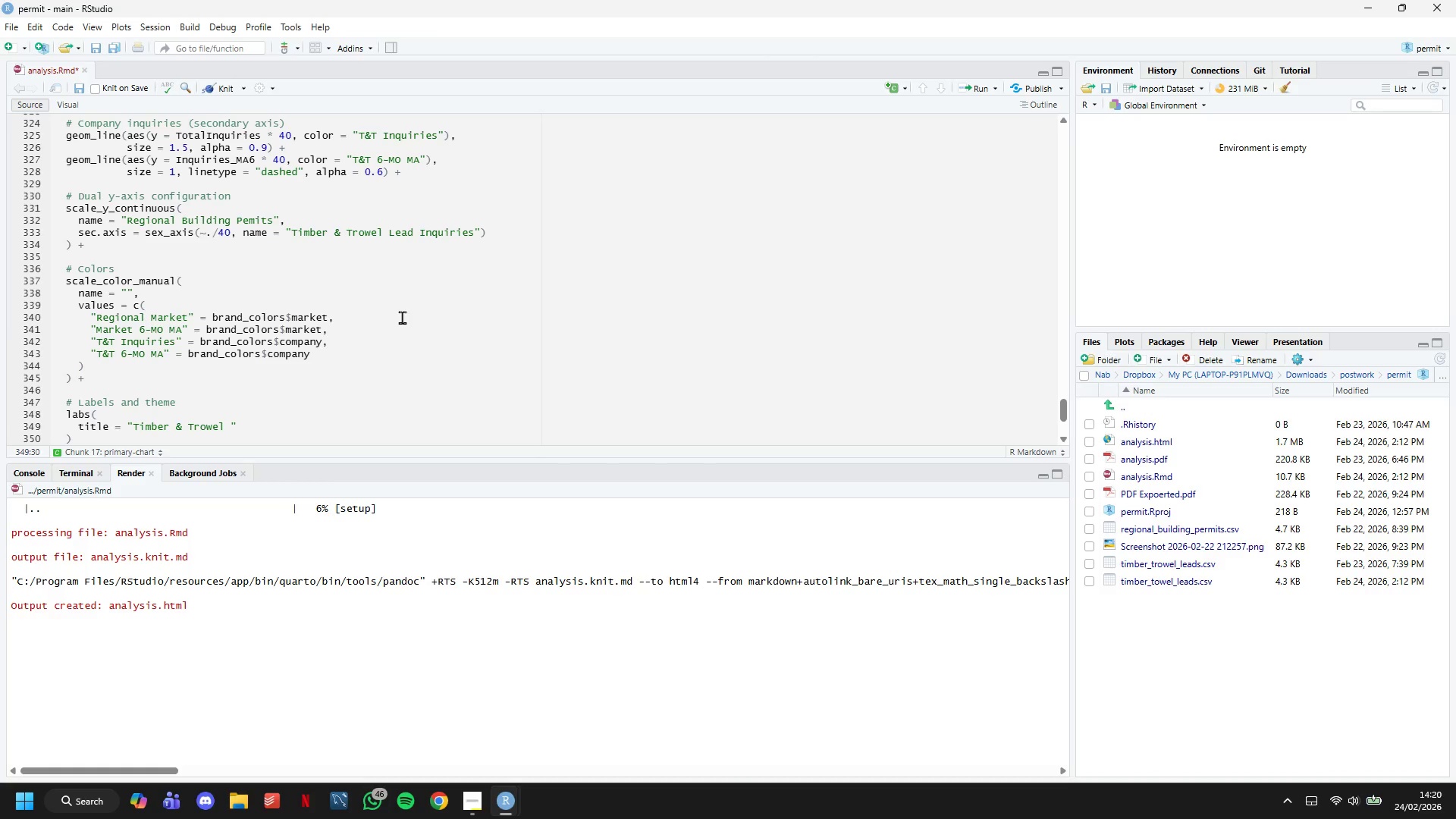 
type(Renovations)
 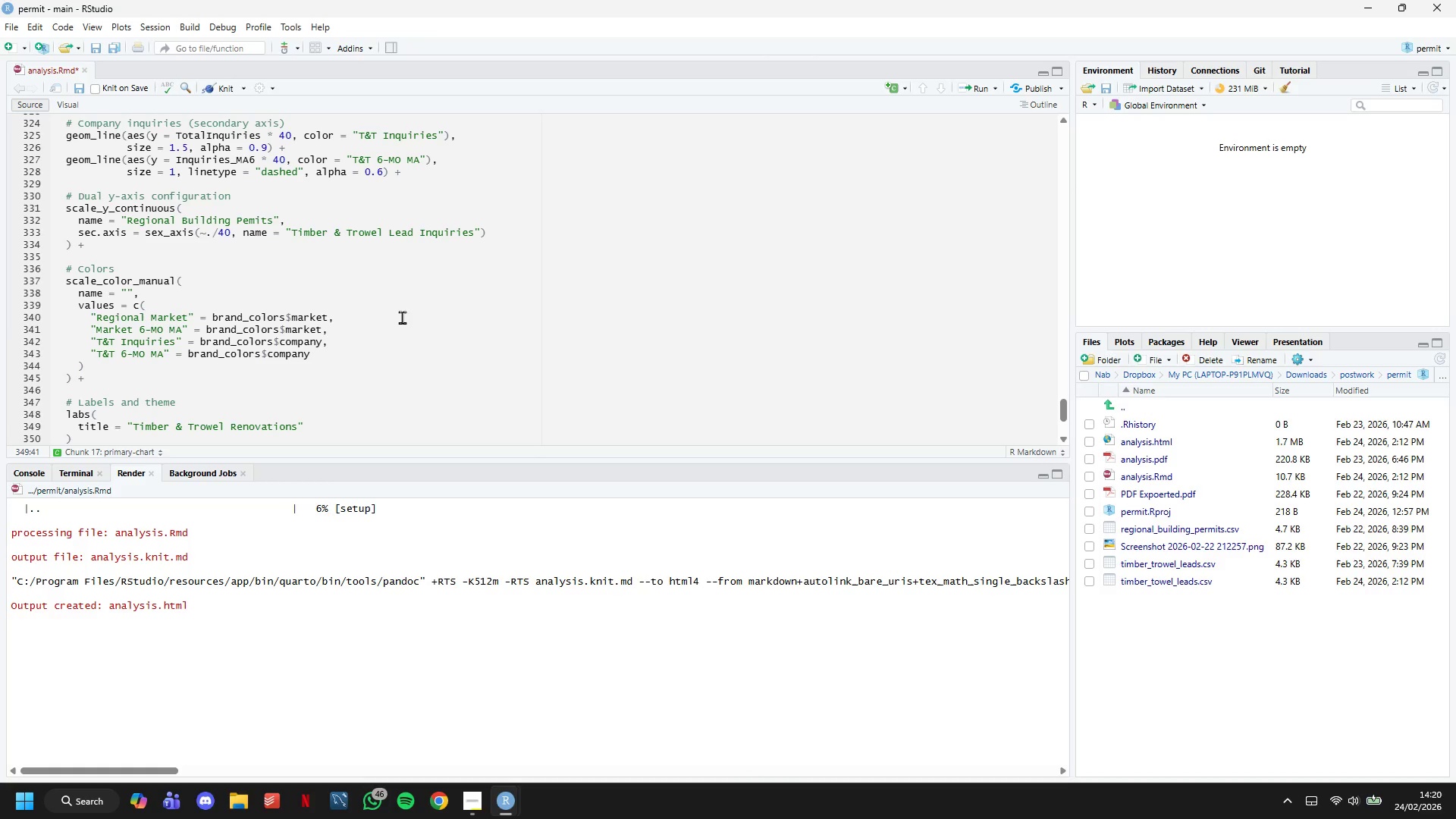 
wait(6.66)
 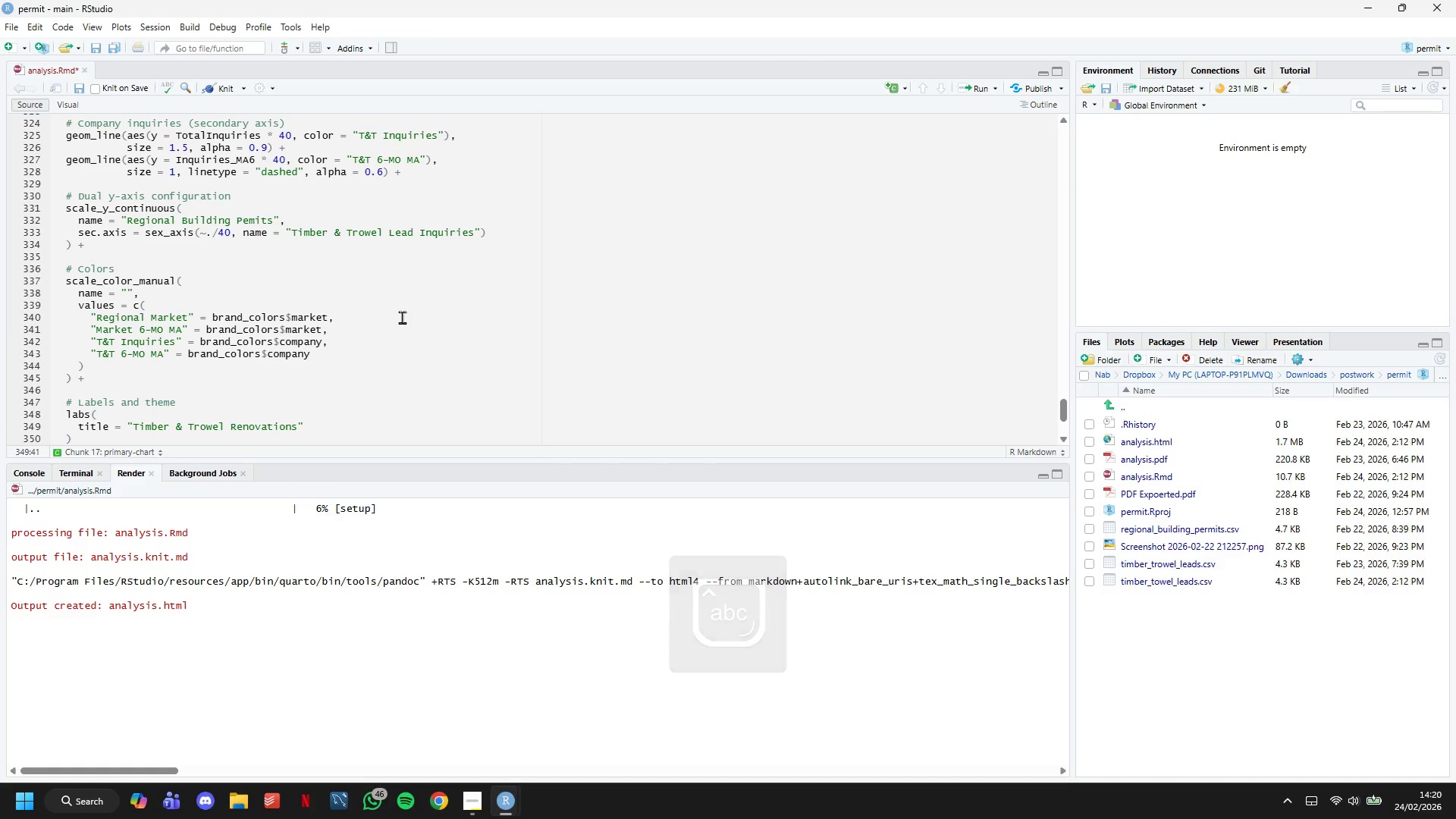 
type(: Regional )
 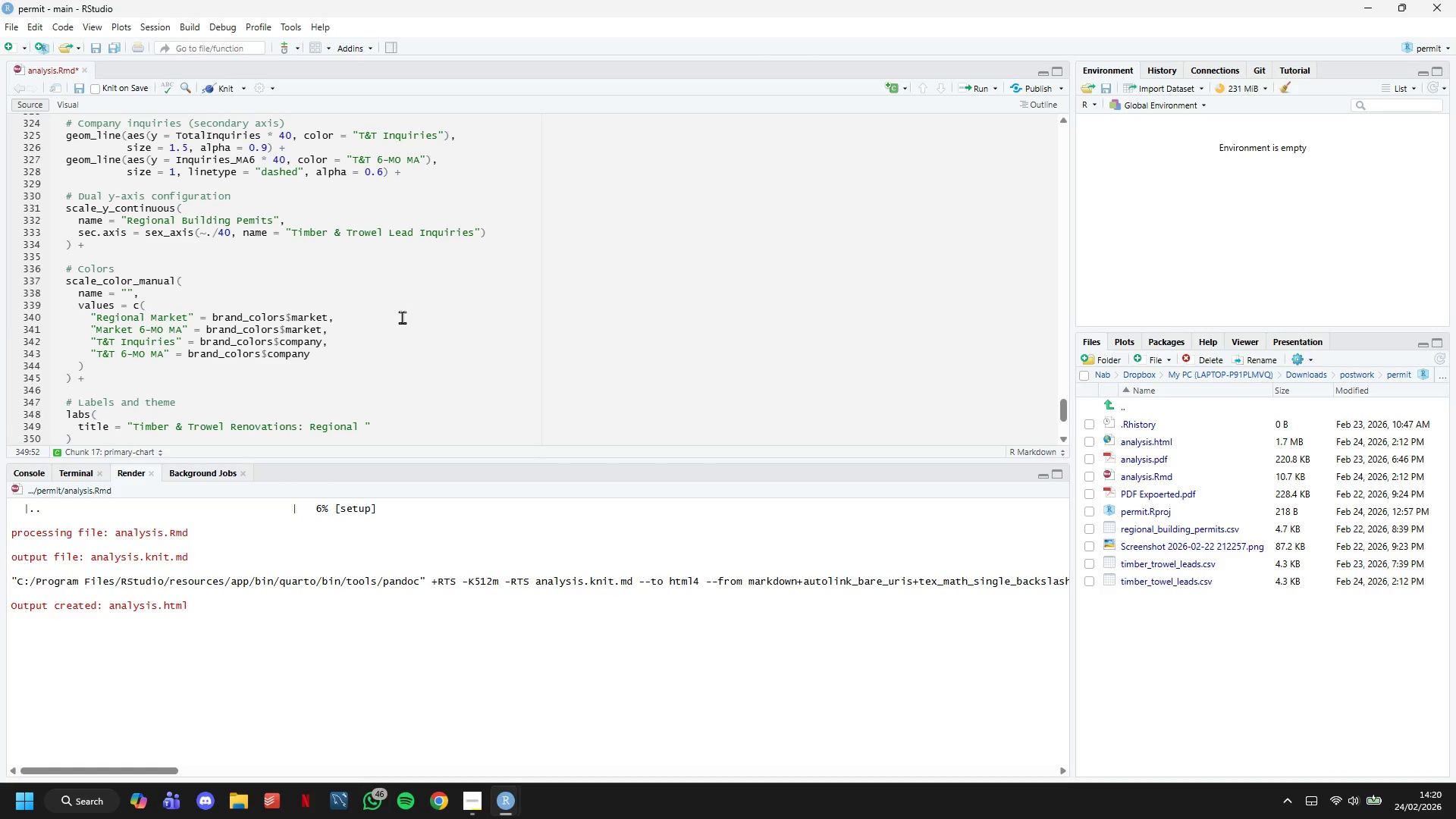 
type(Gwoth Bench)
 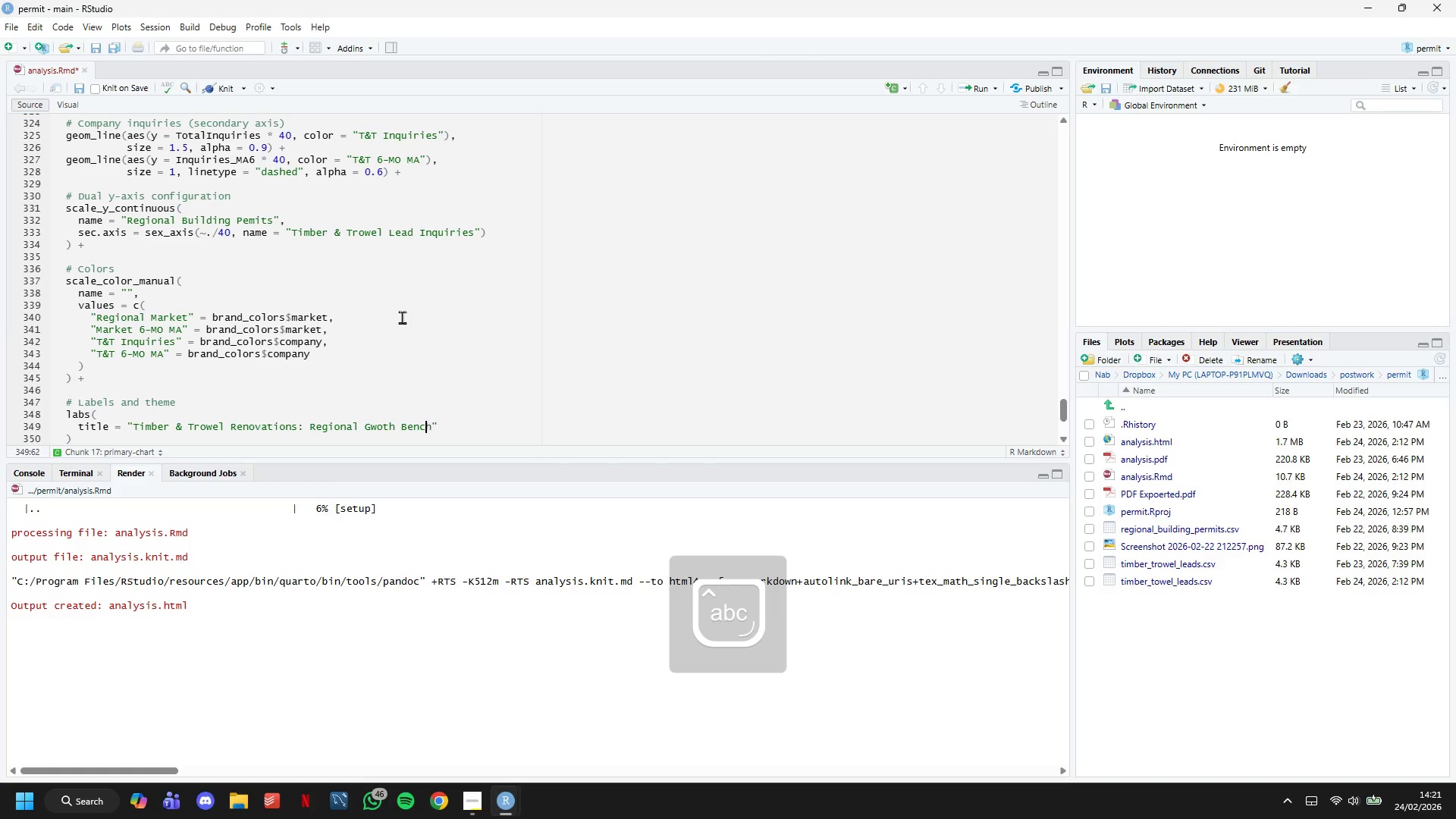 
hold_key(key=ArrowLeft, duration=0.67)
 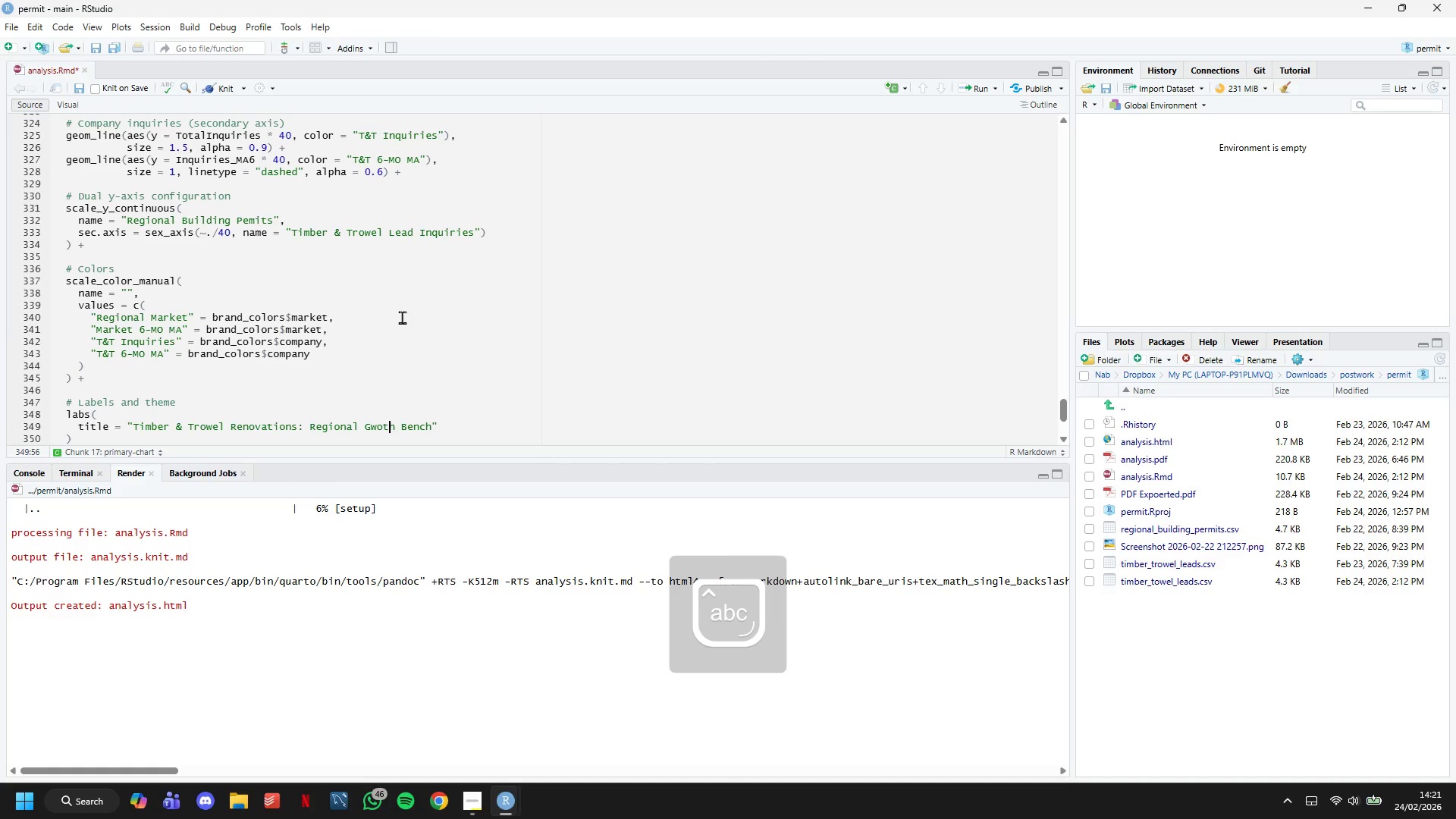 
key(ArrowLeft)
 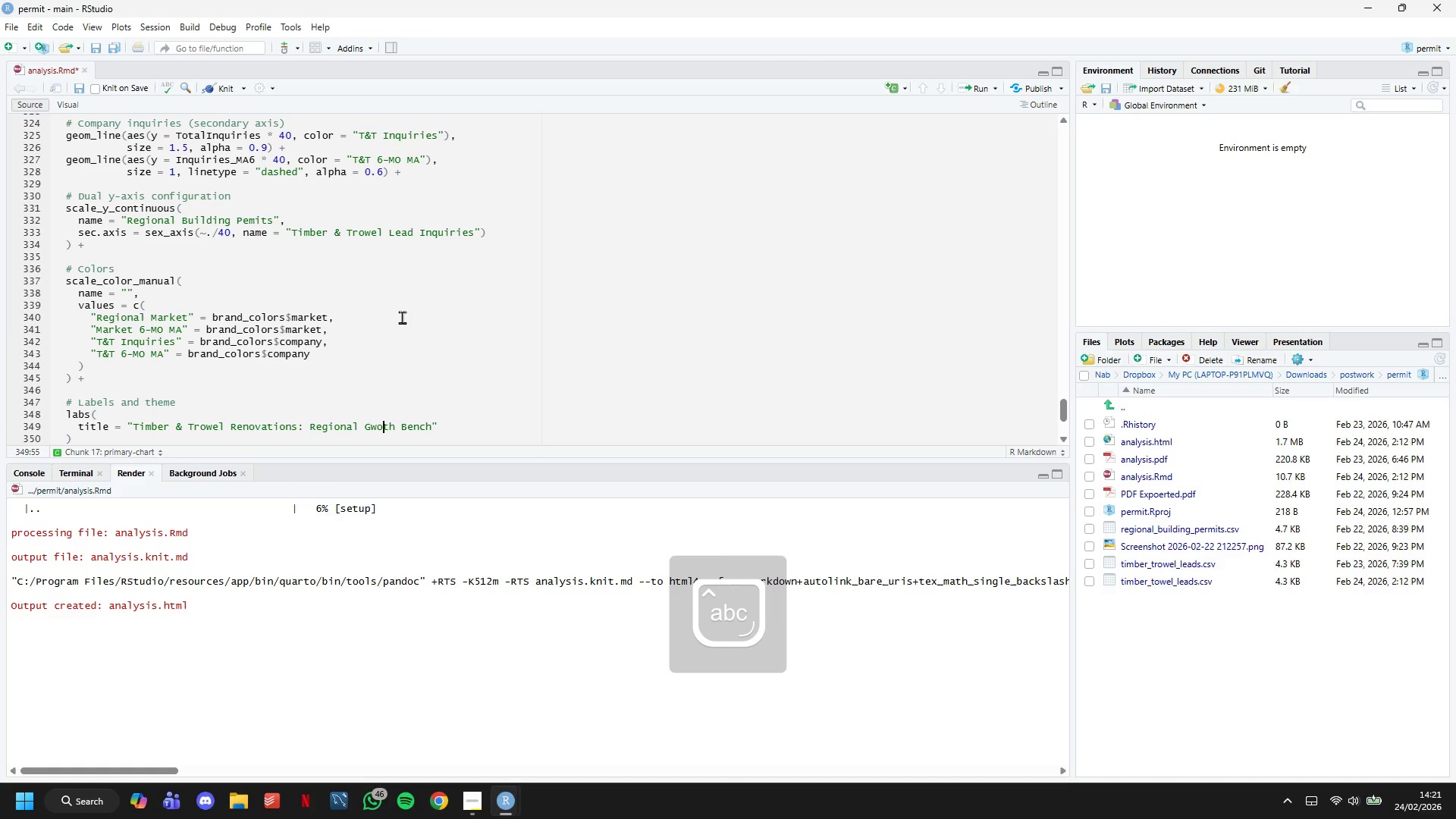 
key(ArrowLeft)
 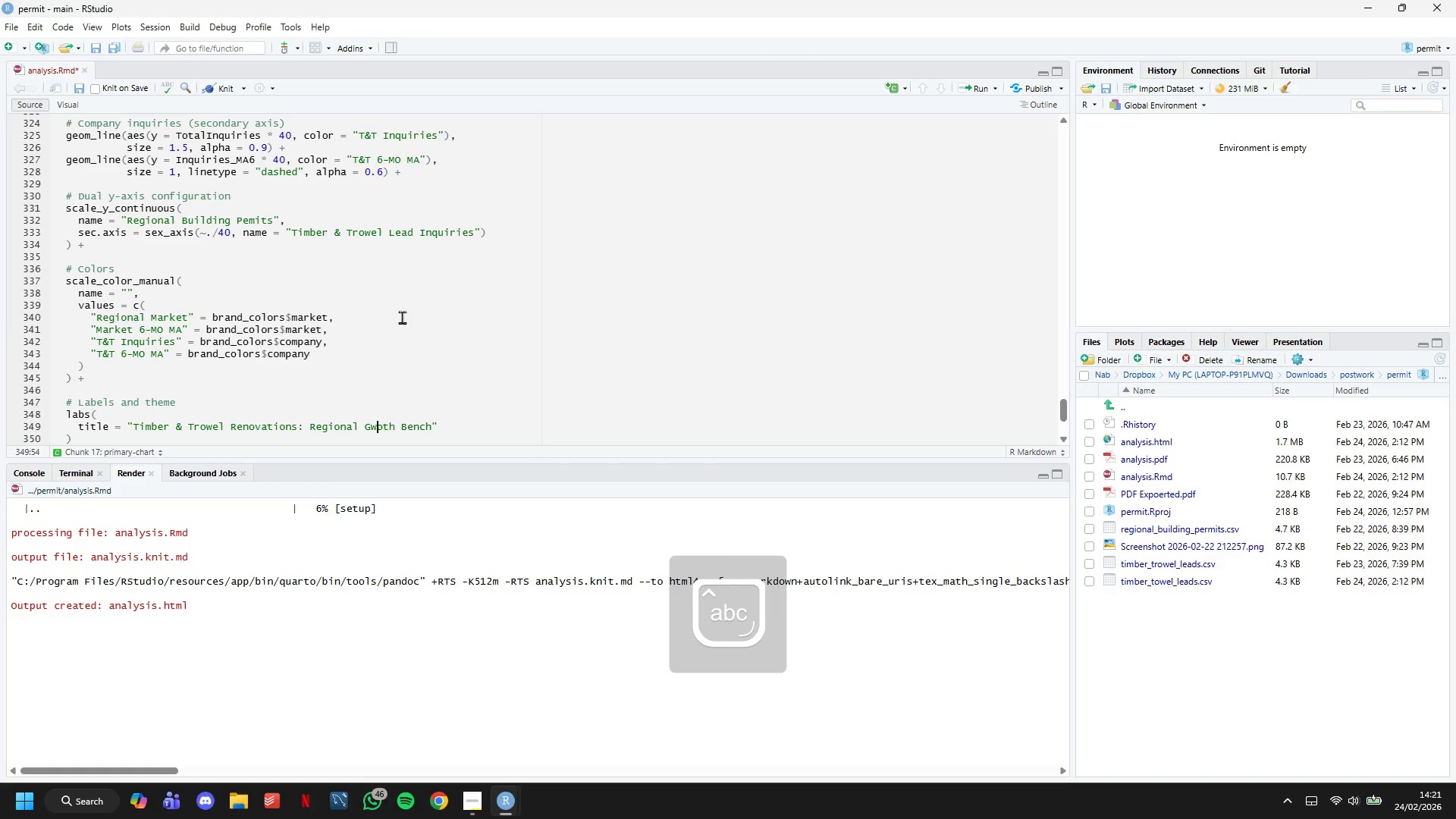 
key(ArrowLeft)
 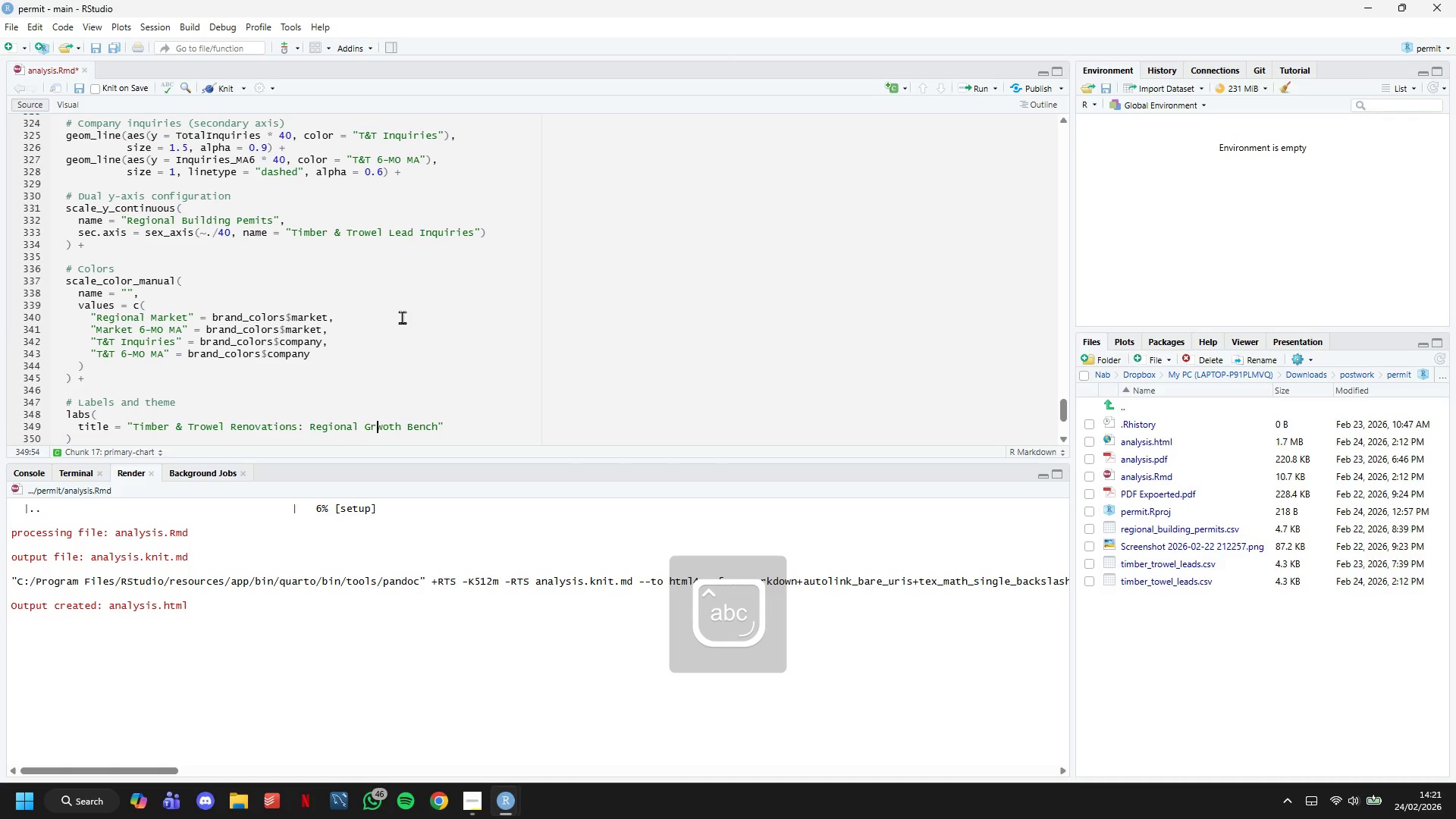 
key(R)
 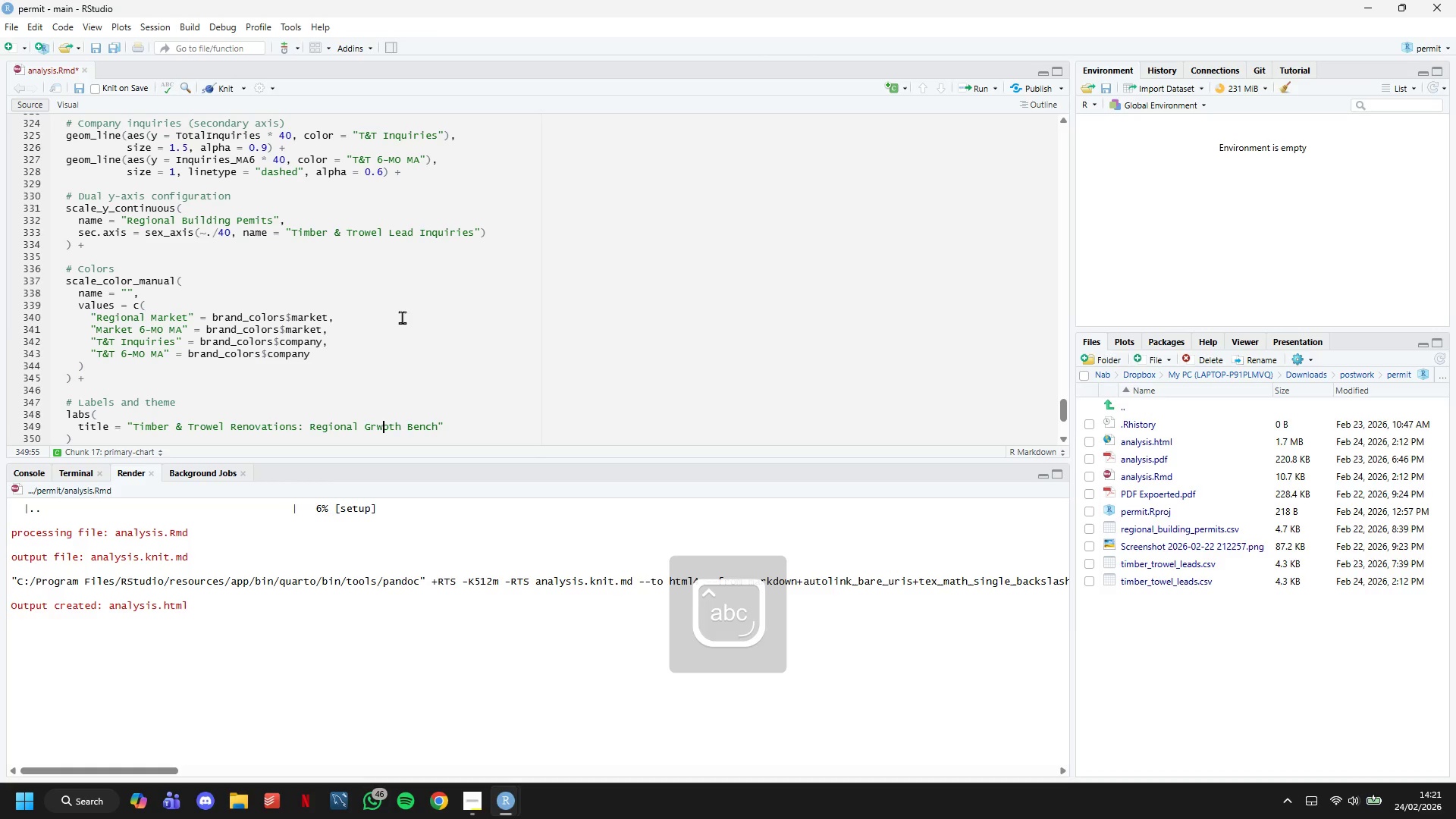 
hold_key(key=ArrowRight, duration=0.69)
 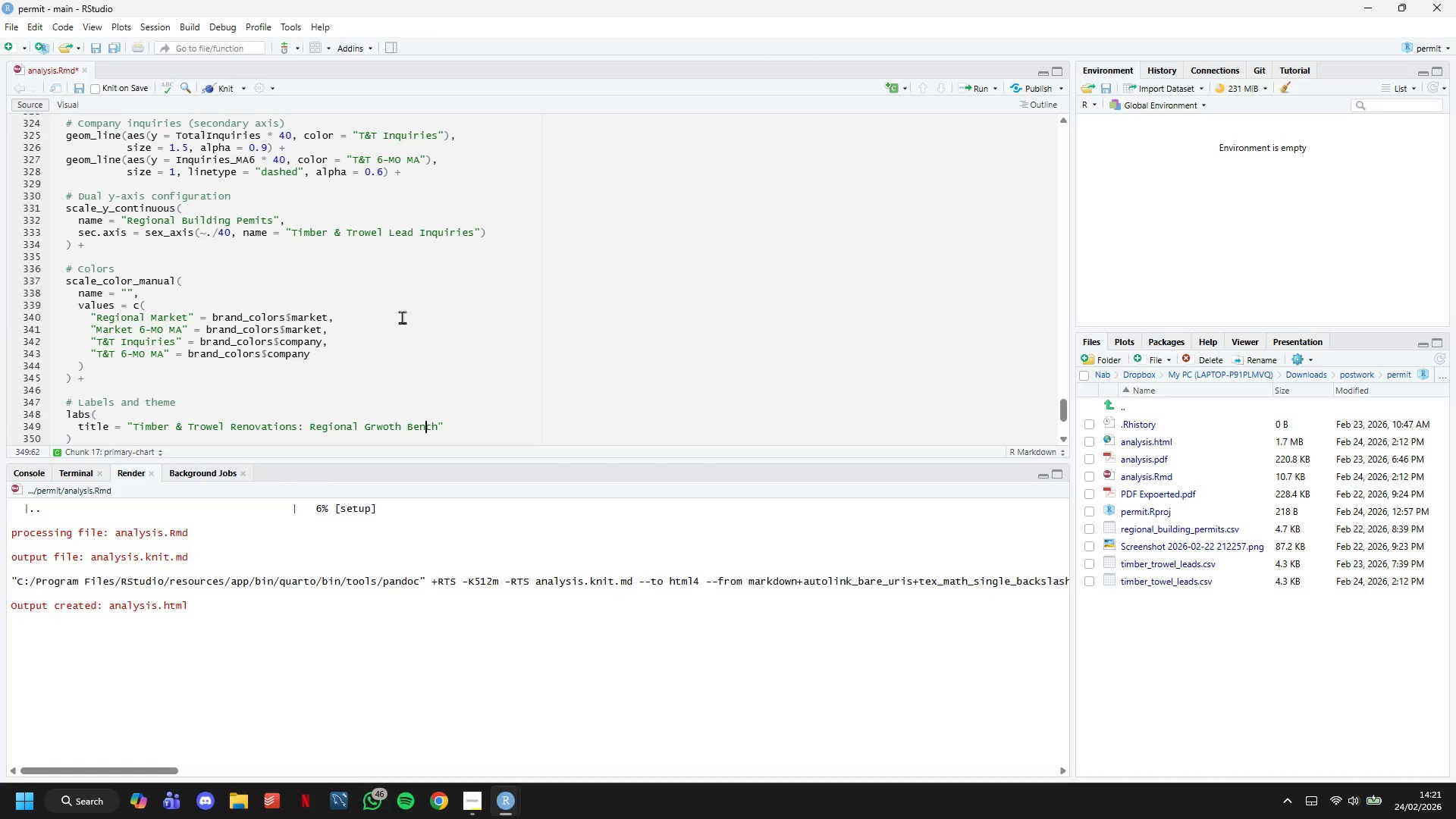 
key(ArrowLeft)
 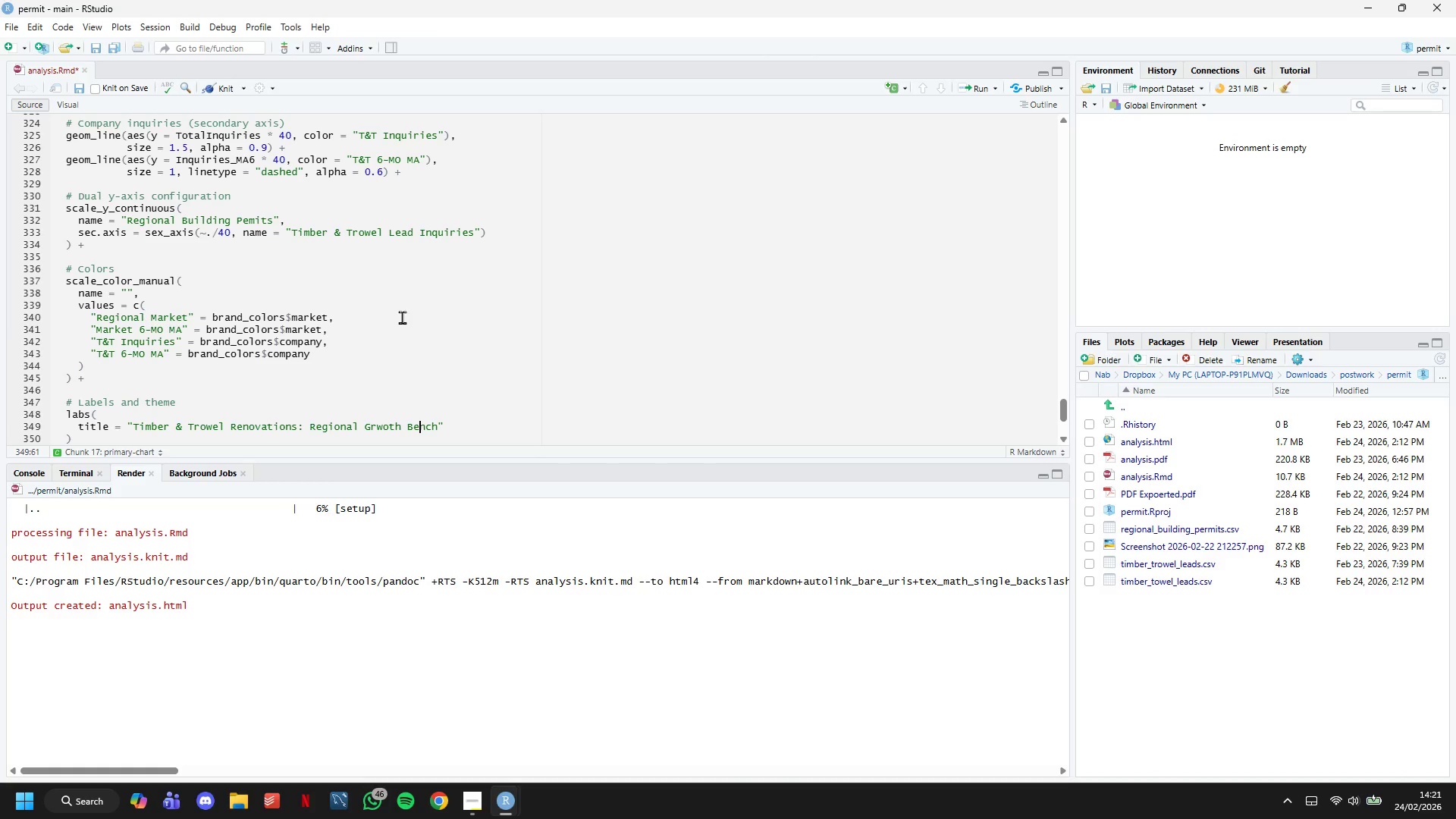 
key(ArrowLeft)
 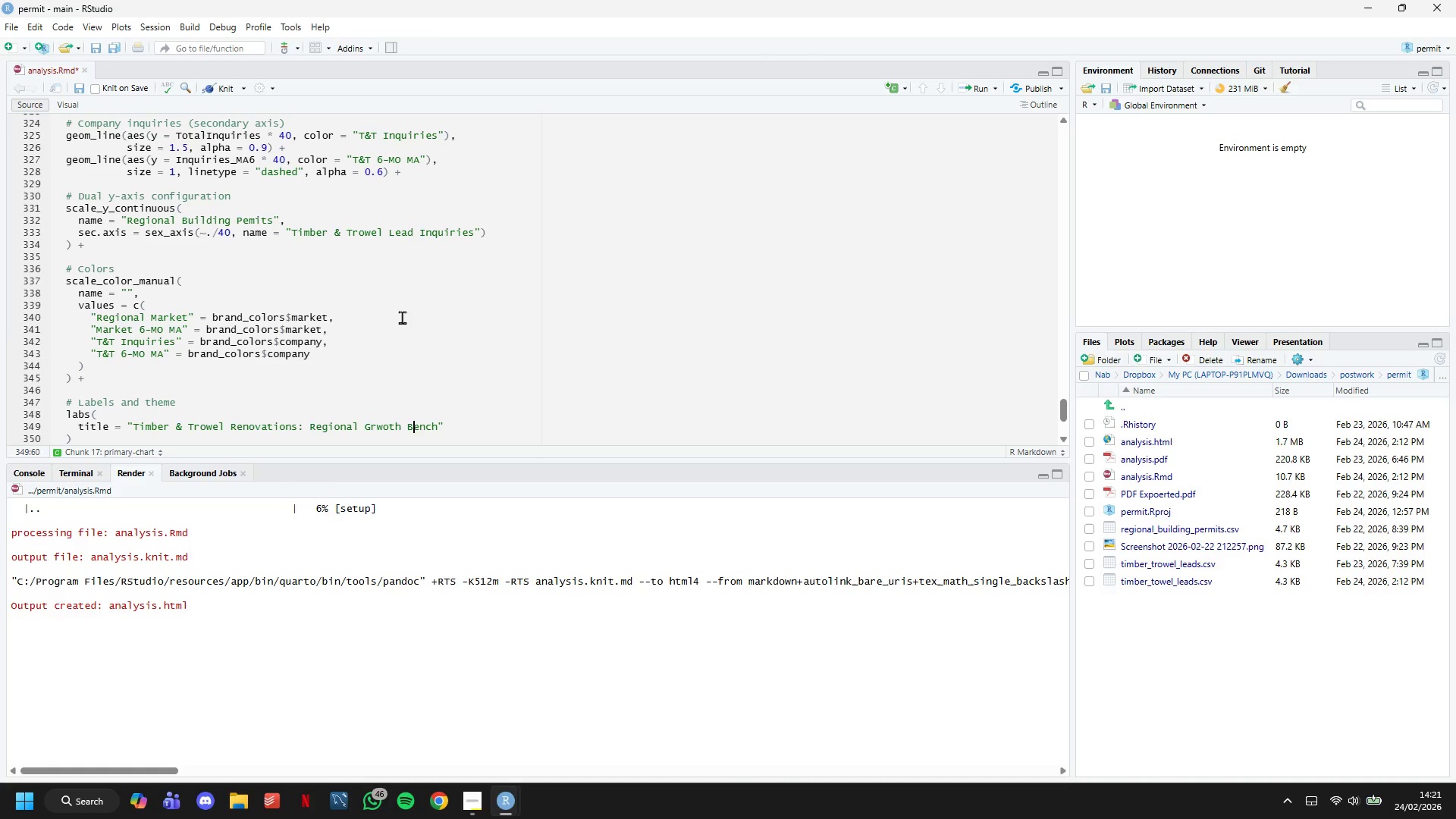 
key(ArrowLeft)
 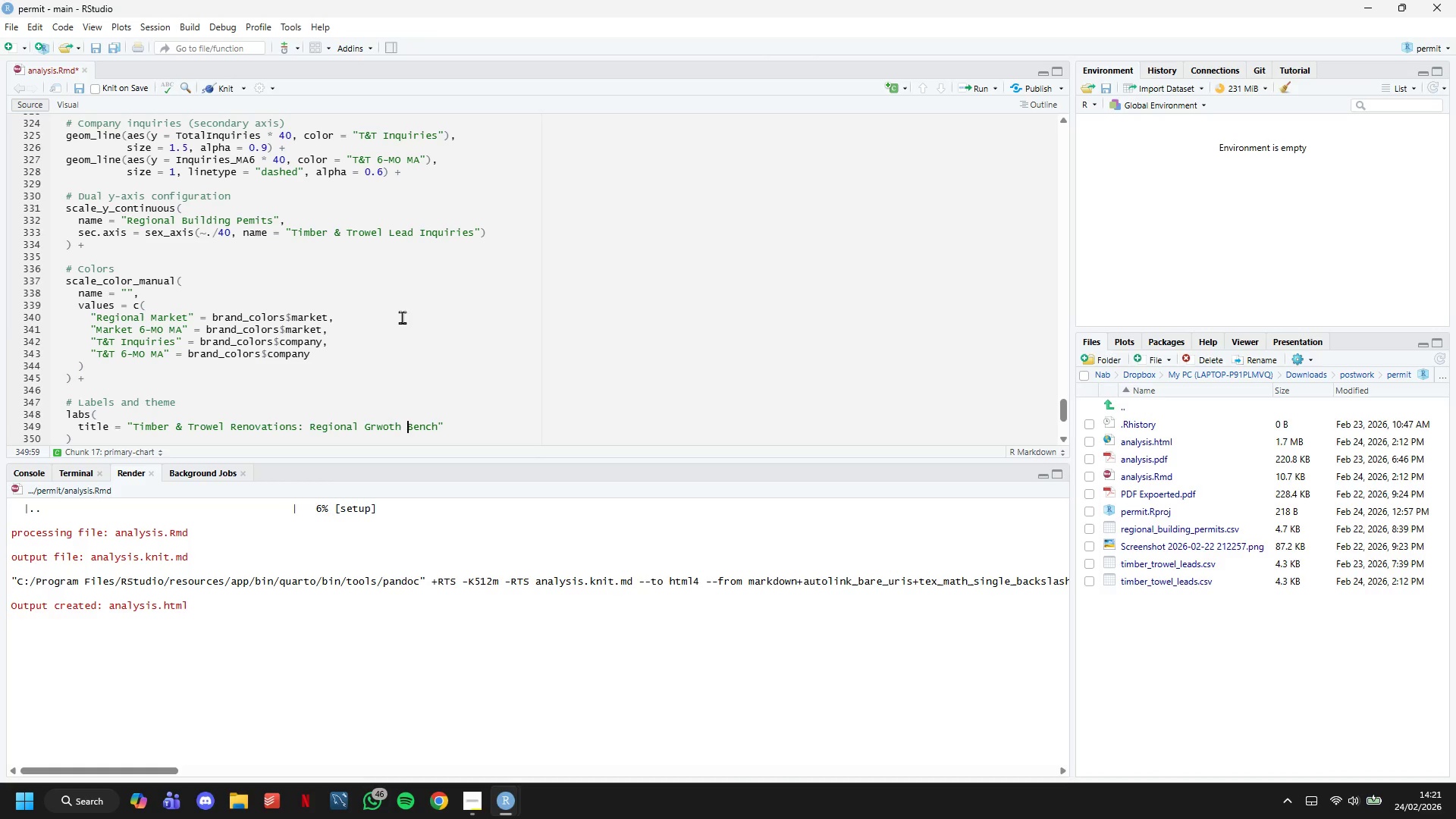 
key(ArrowLeft)
 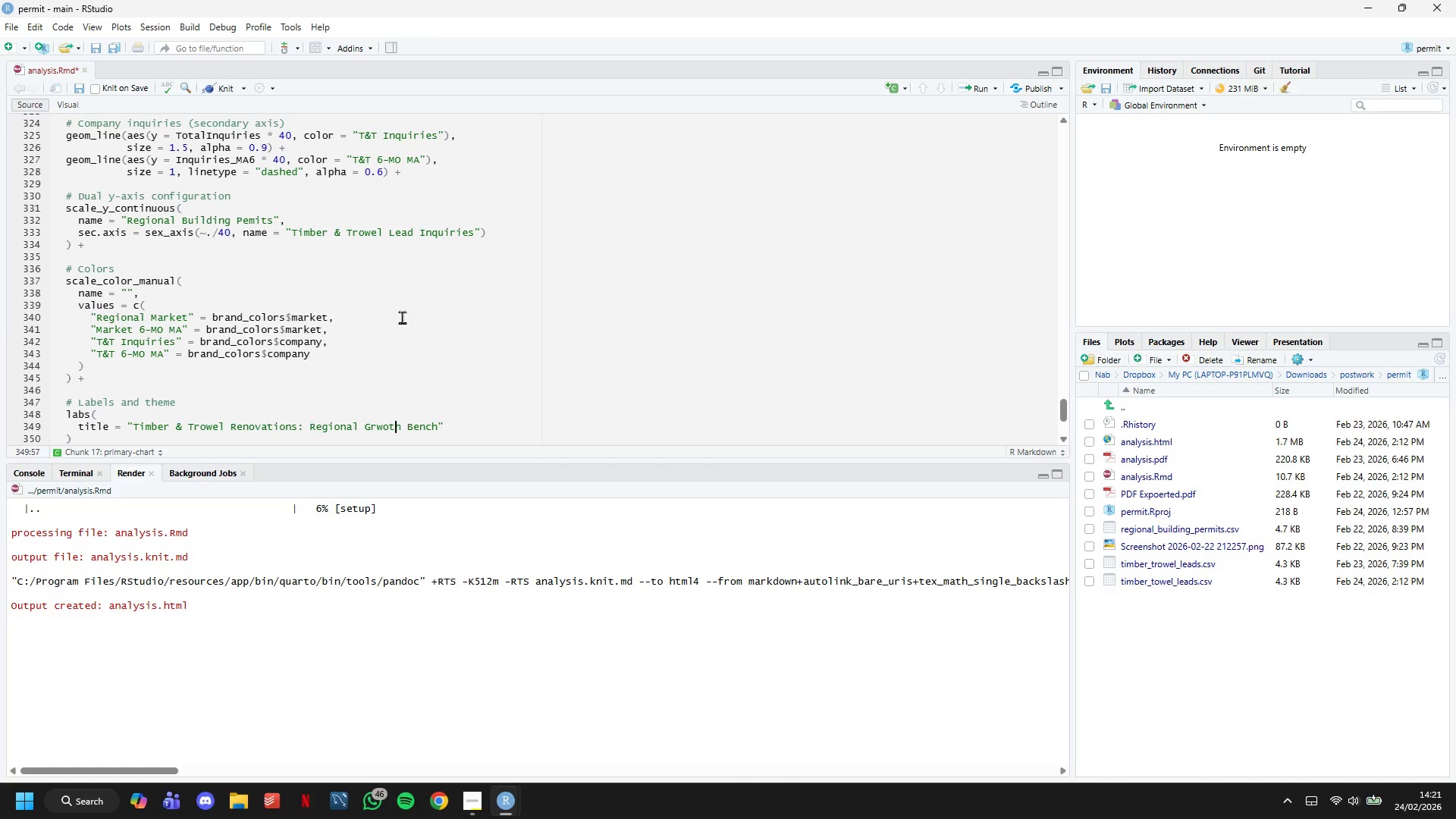 
key(ArrowLeft)
 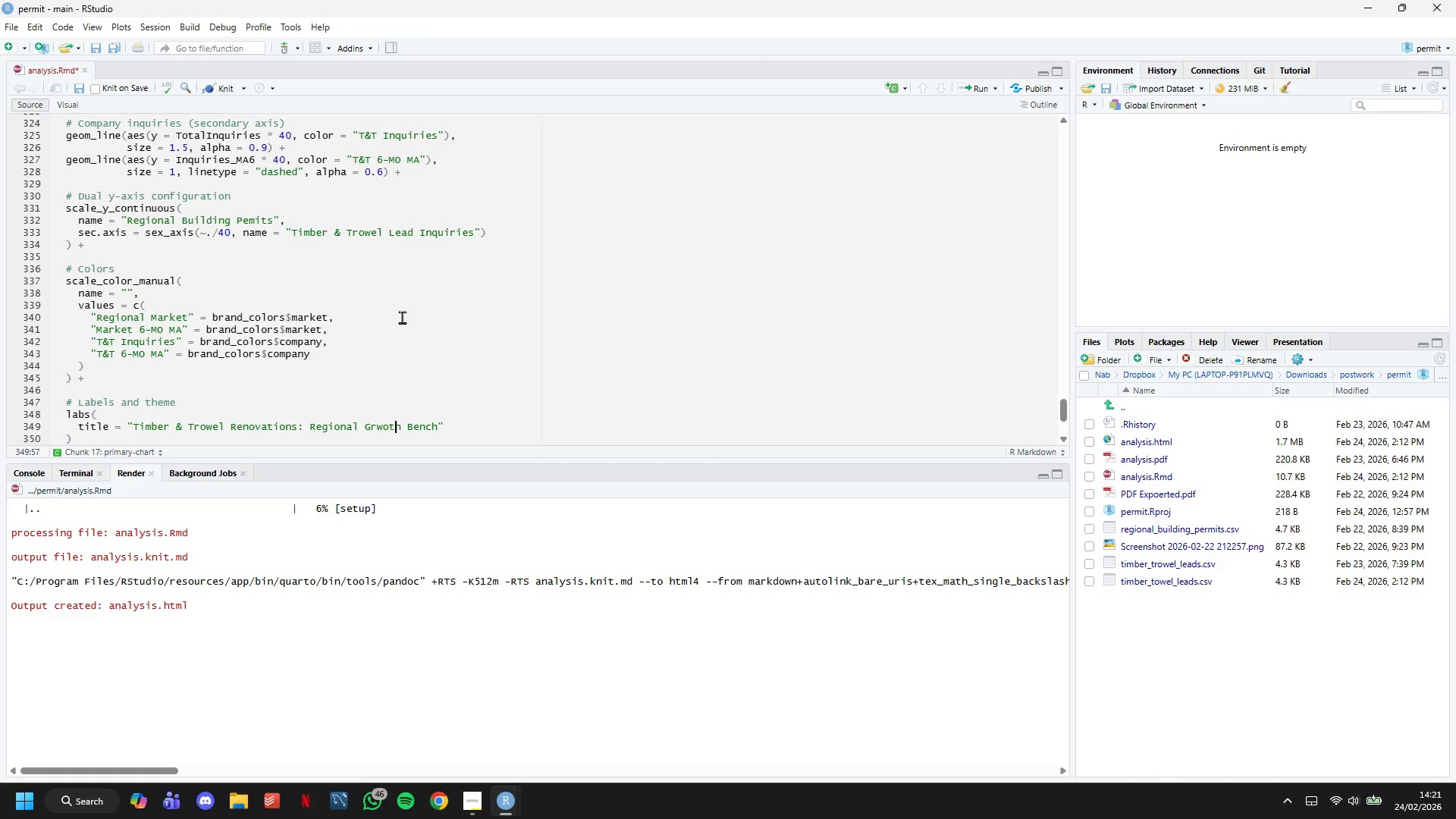 
key(ArrowLeft)
 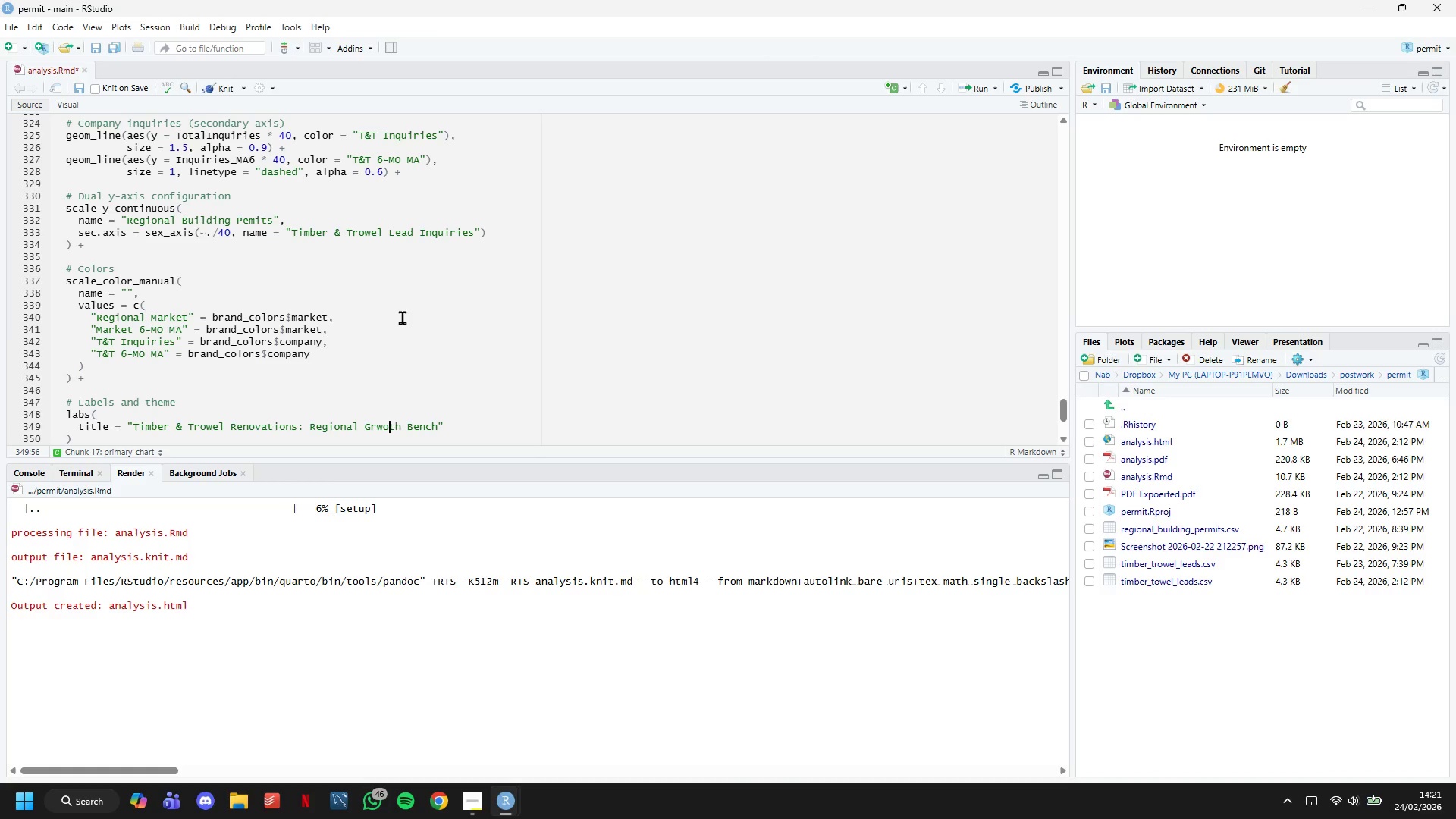 
key(ArrowLeft)
 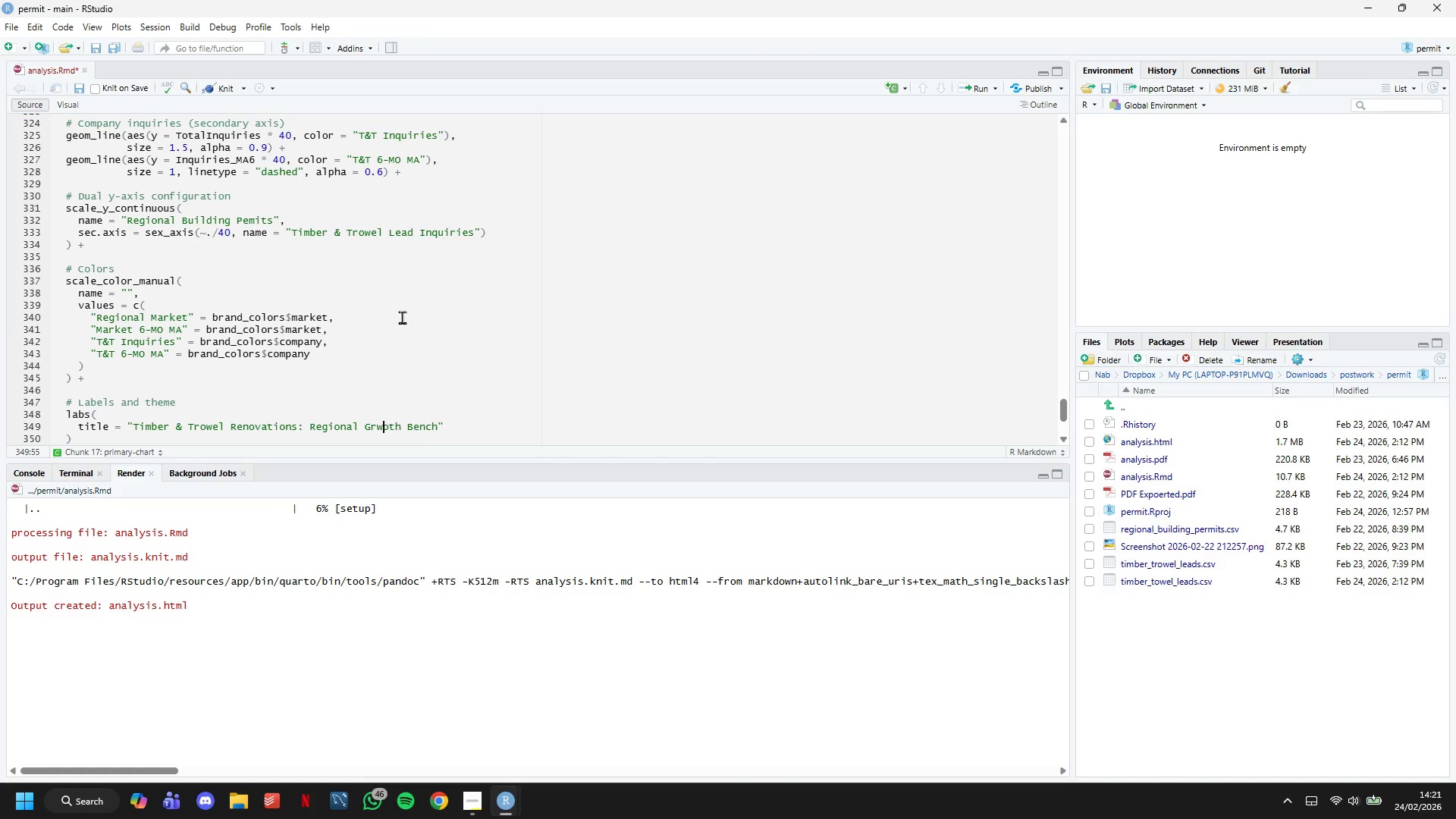 
key(Backspace)
 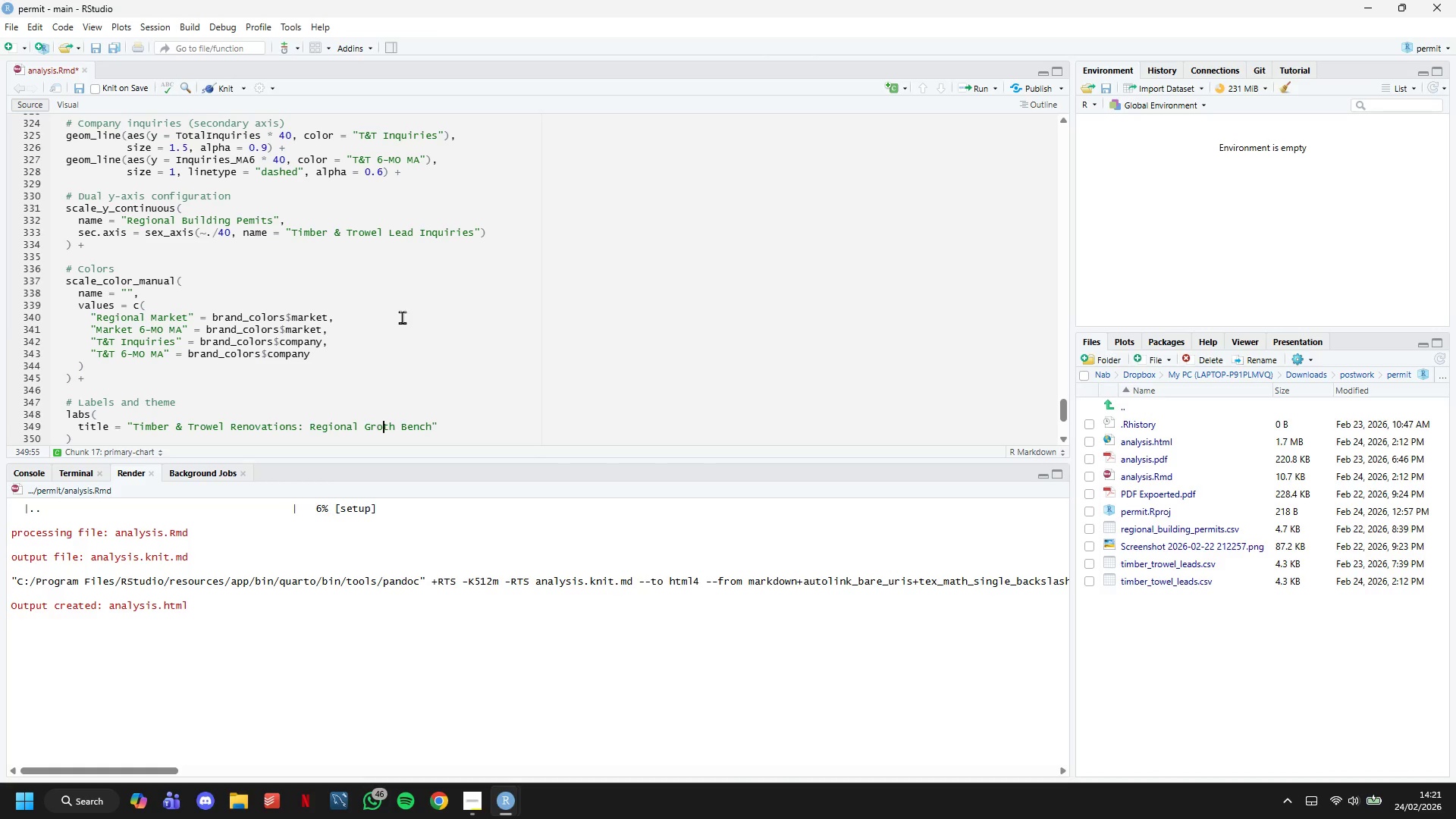 
key(ArrowRight)
 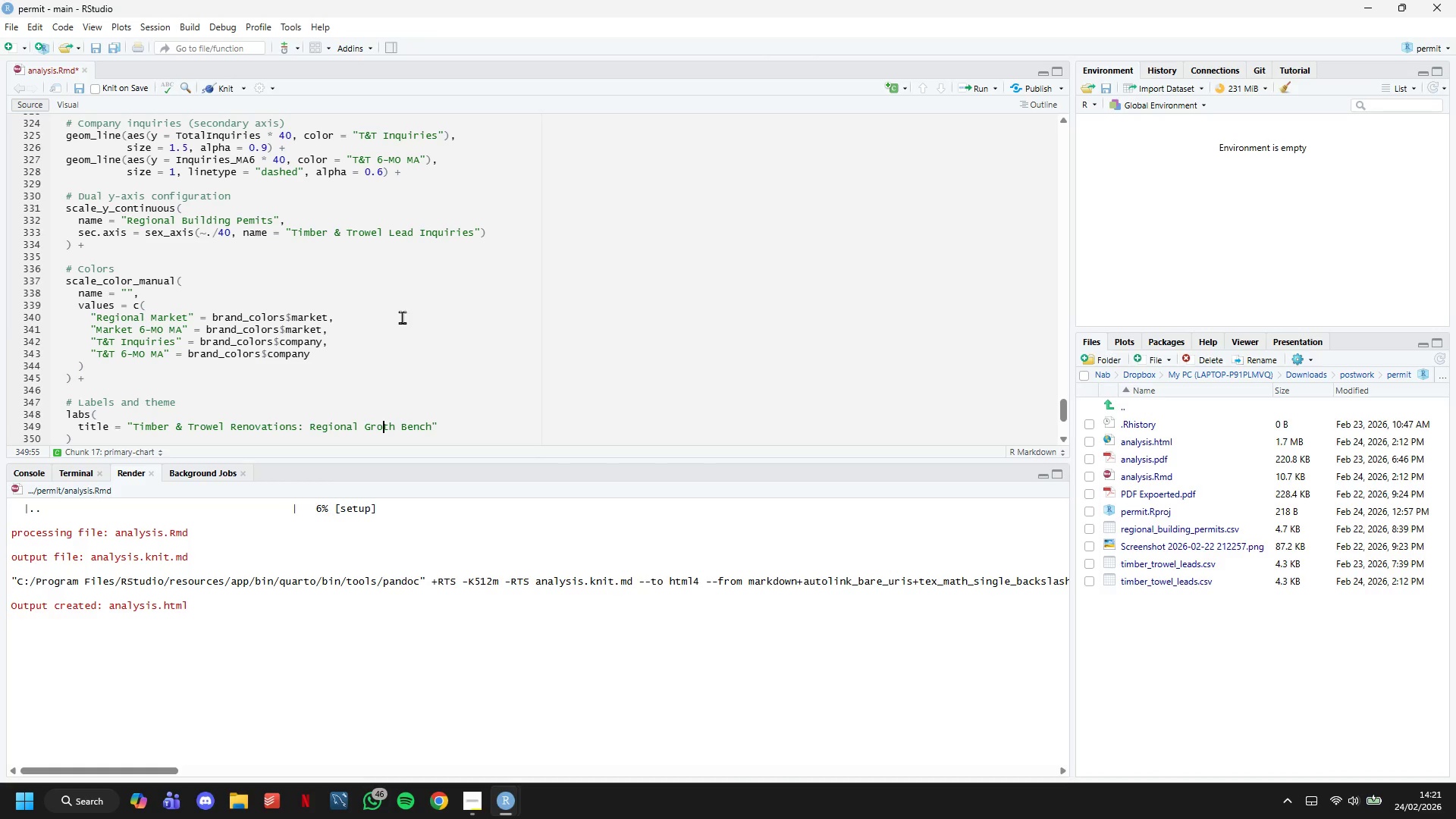 
key(W)
 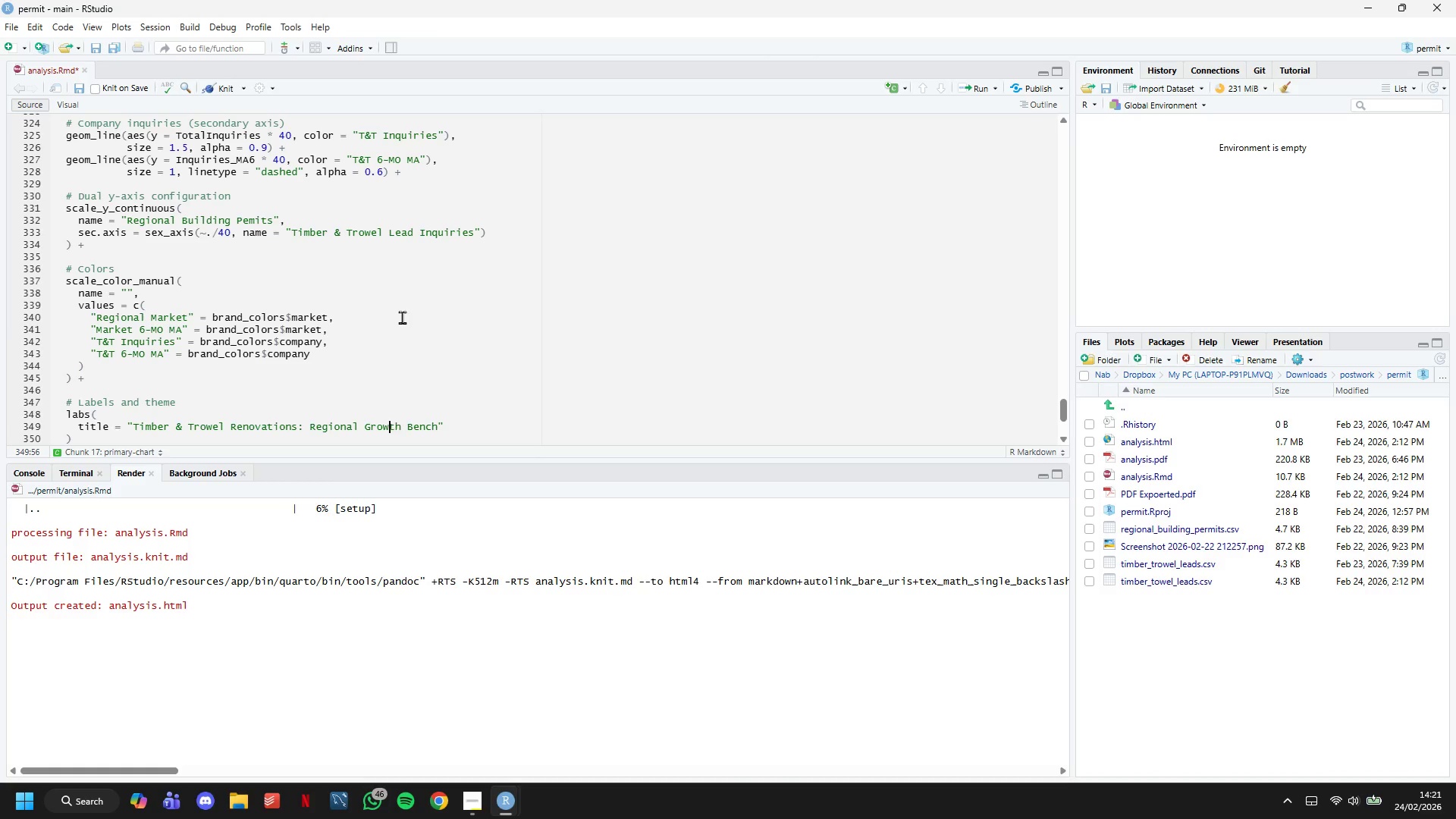 
key(ArrowRight)
 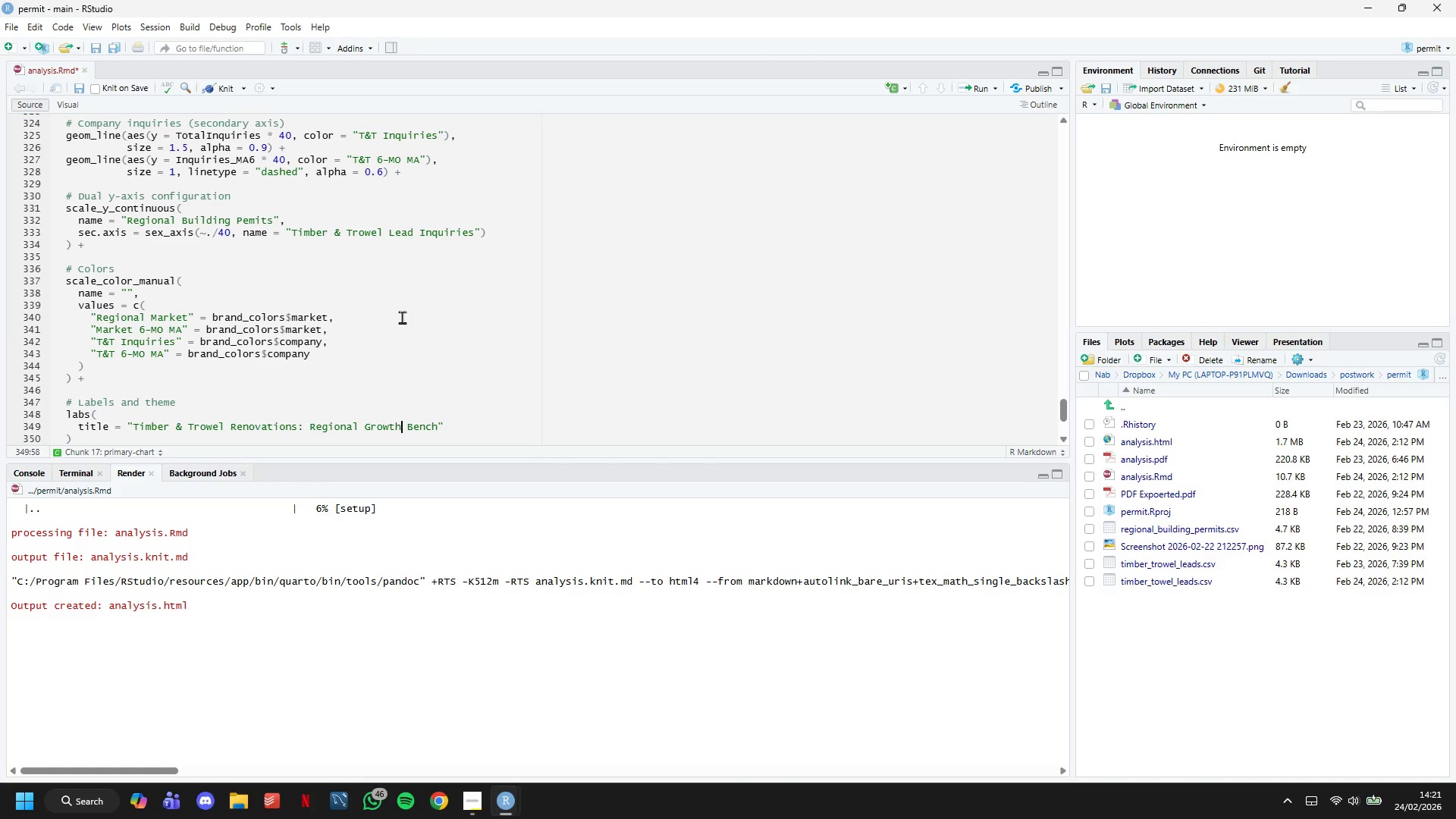 
key(ArrowRight)
 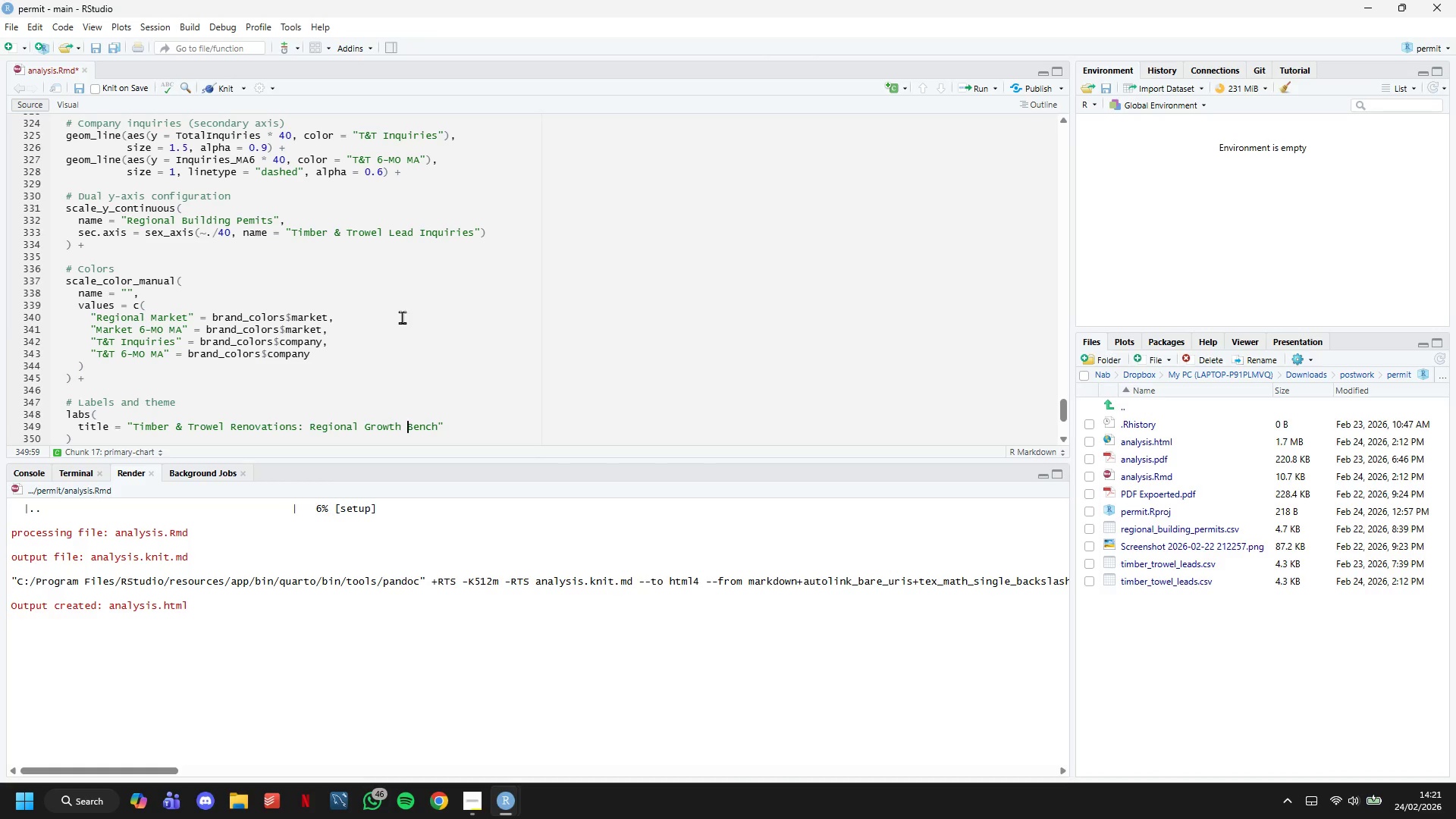 
key(ArrowRight)
 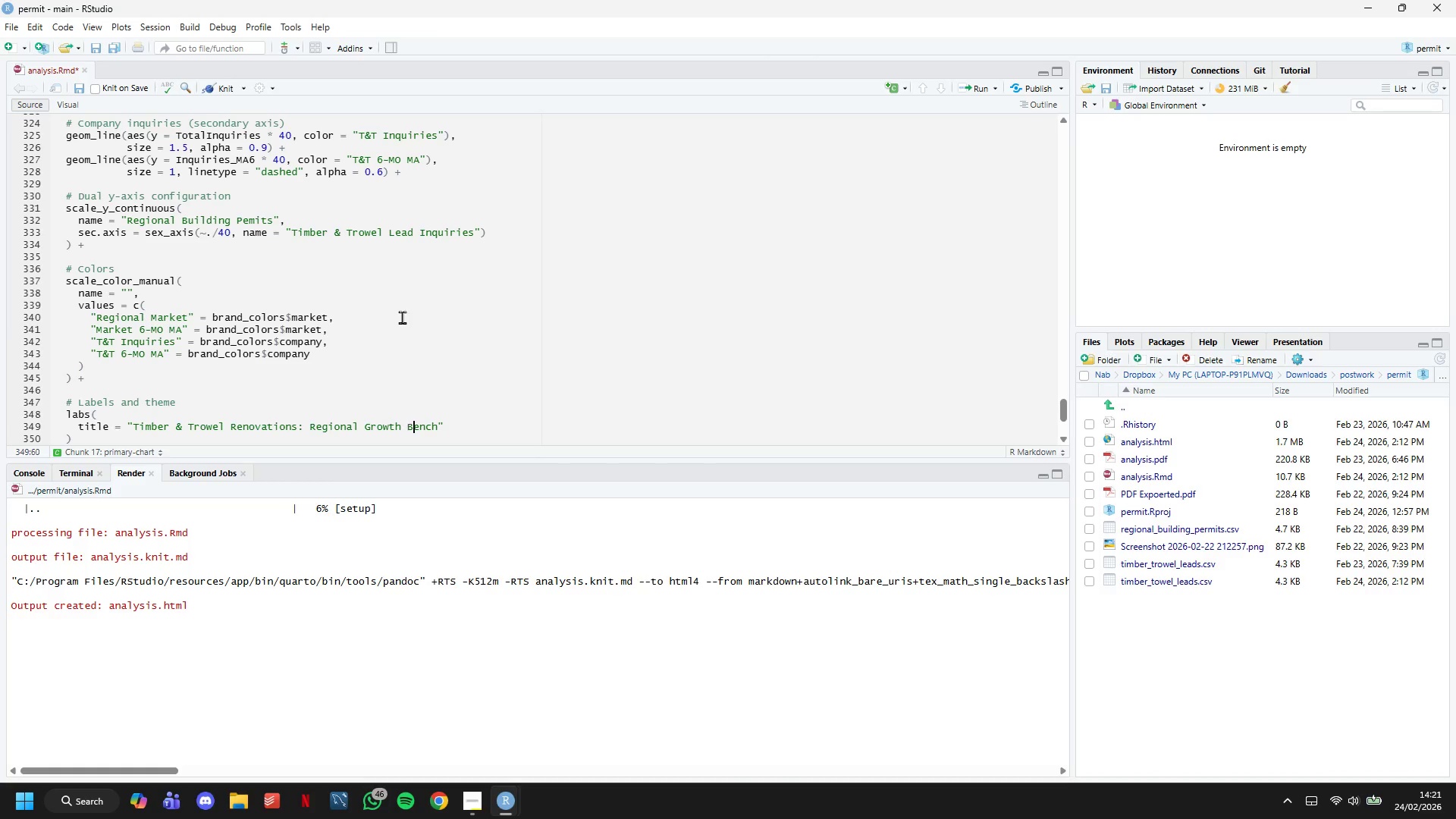 
key(ArrowRight)
 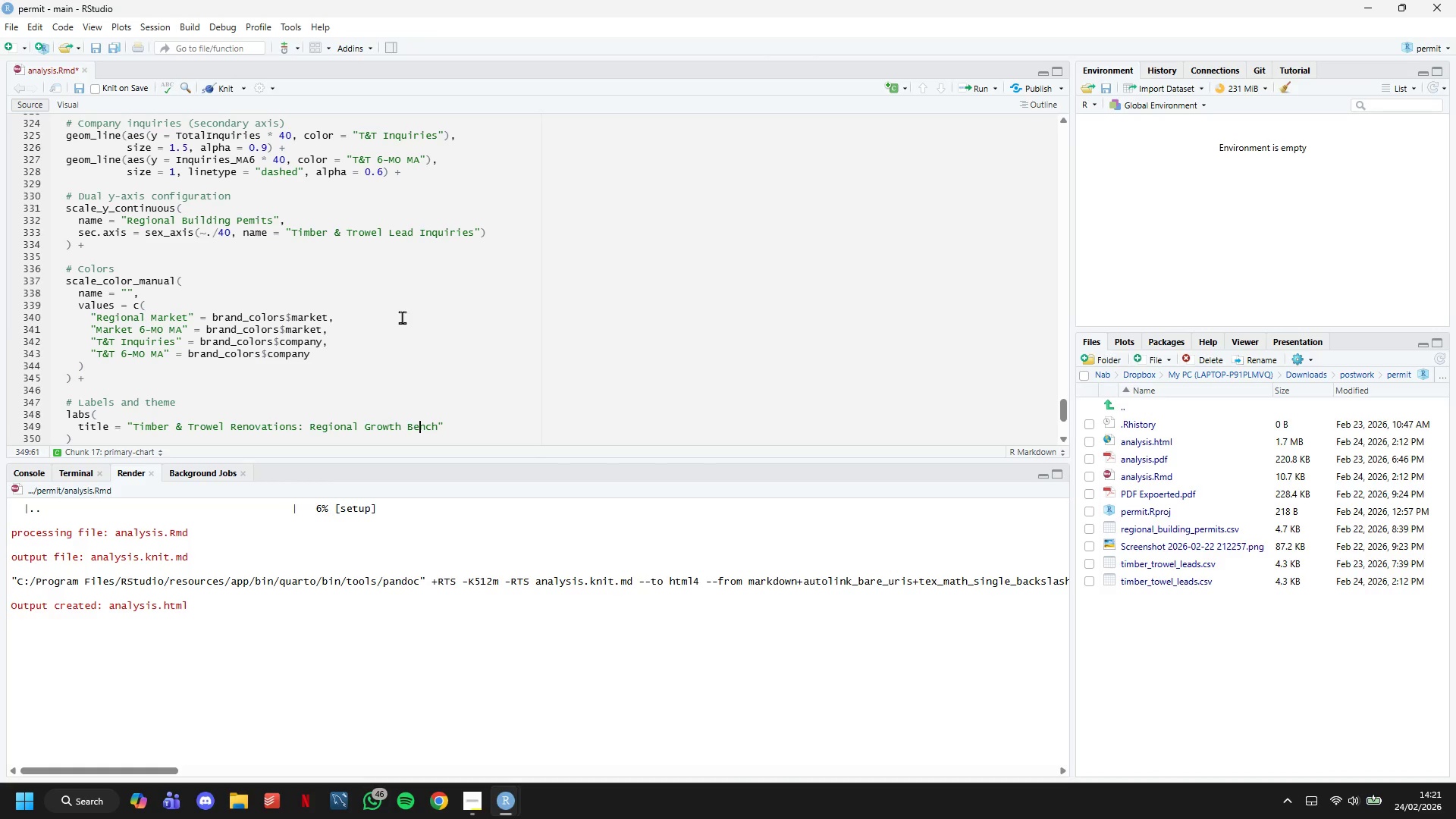 
key(ArrowRight)
 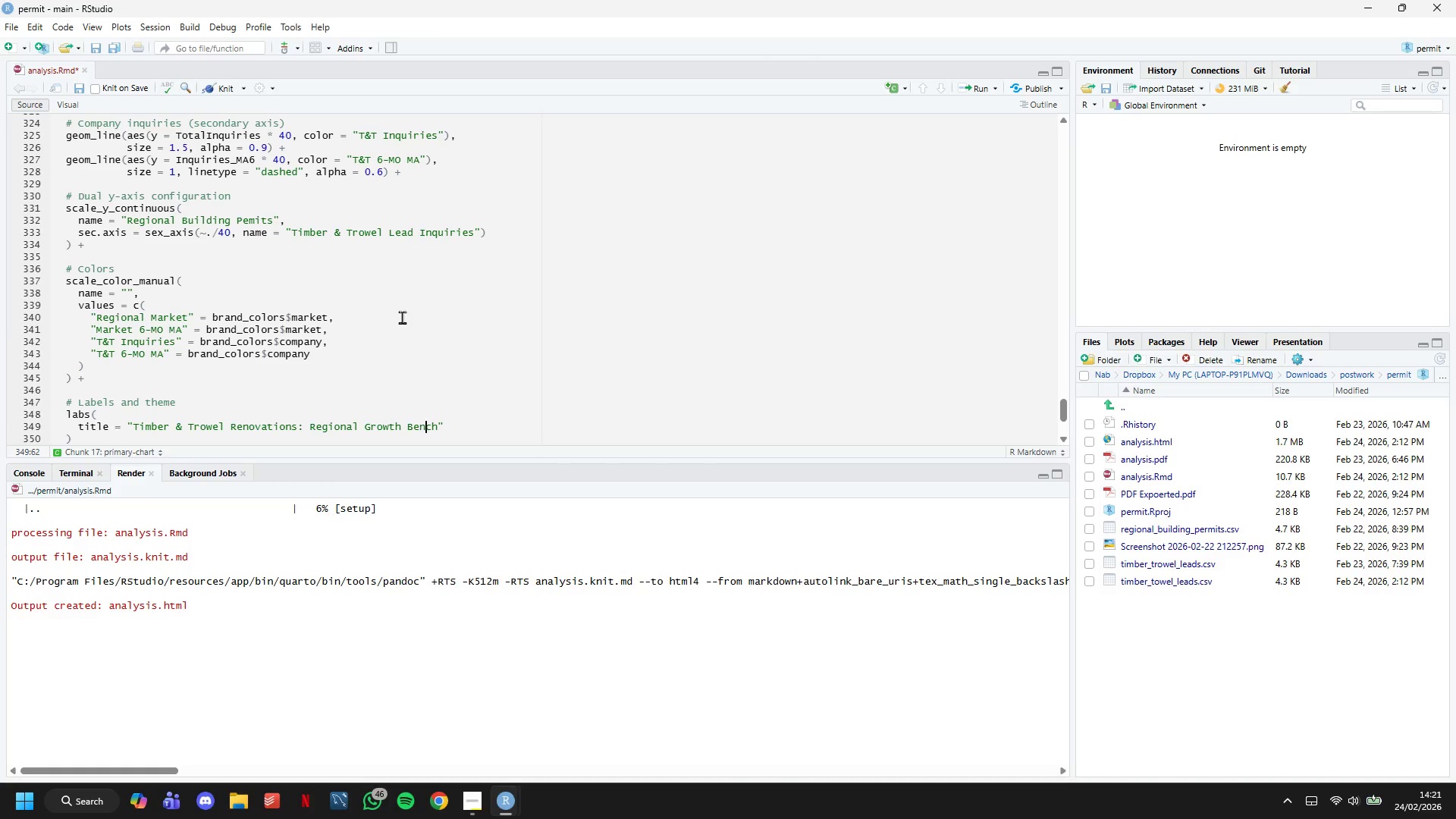 
key(ArrowRight)
 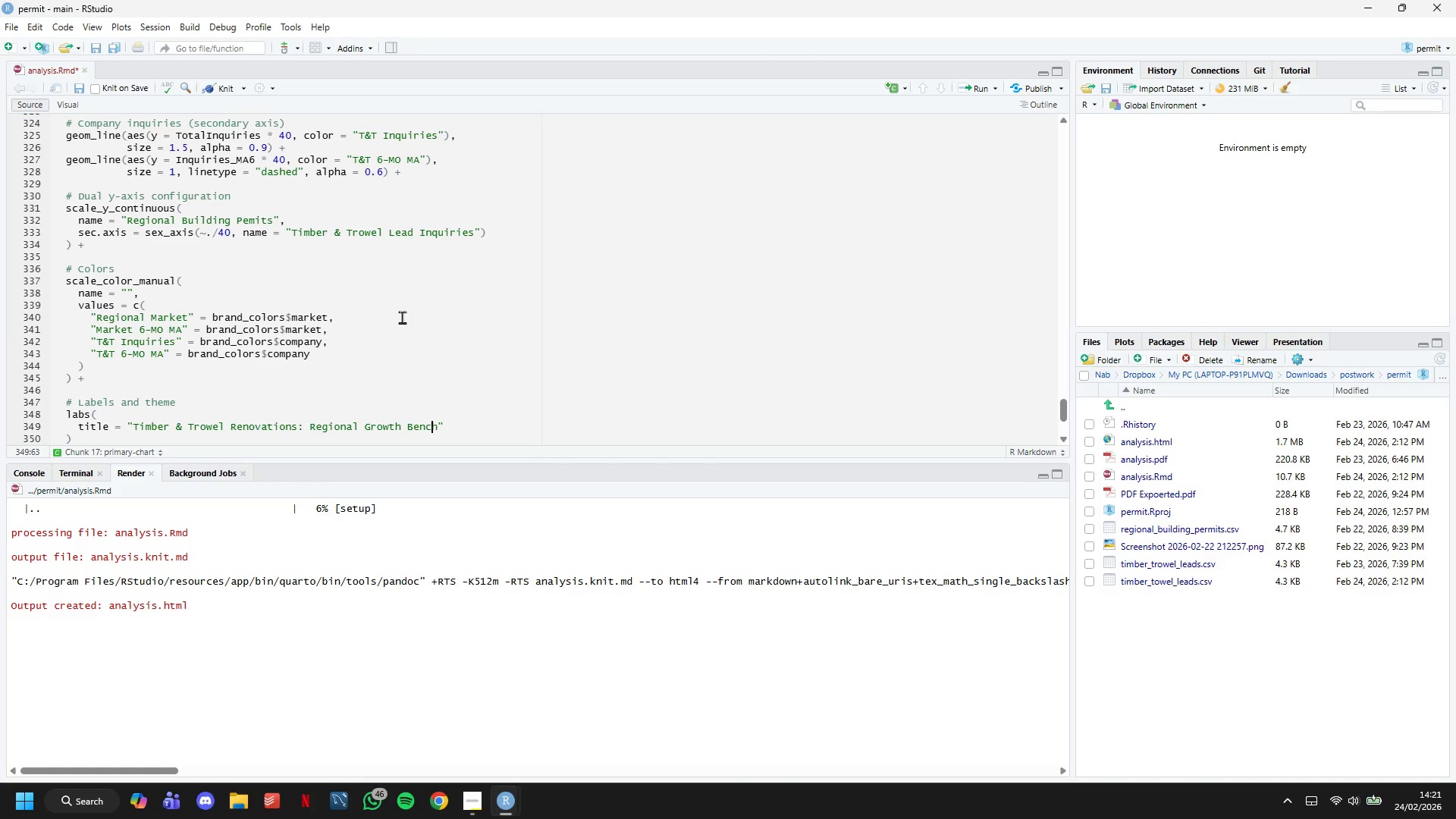 
key(ArrowRight)
 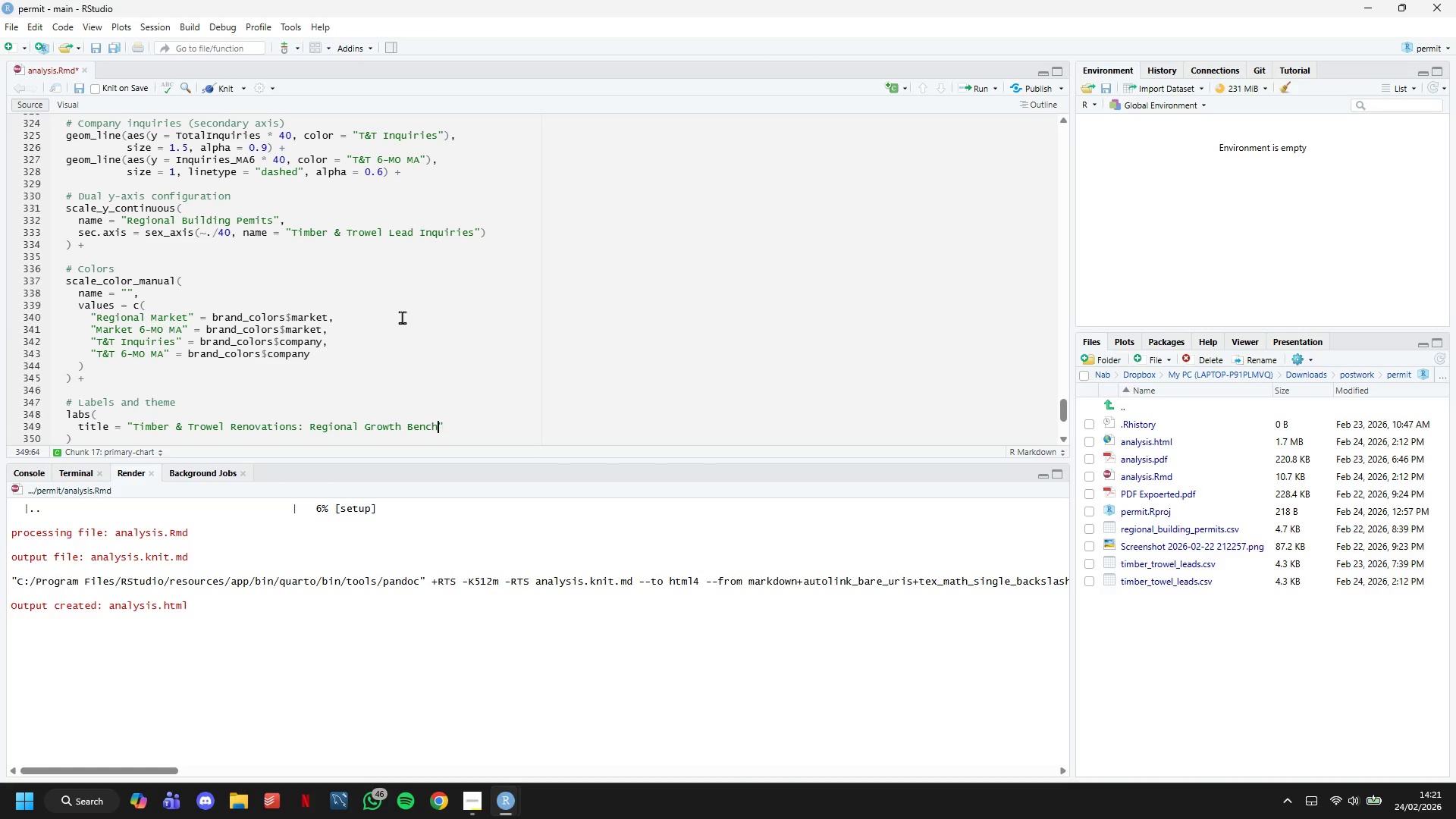 
key(ArrowRight)
 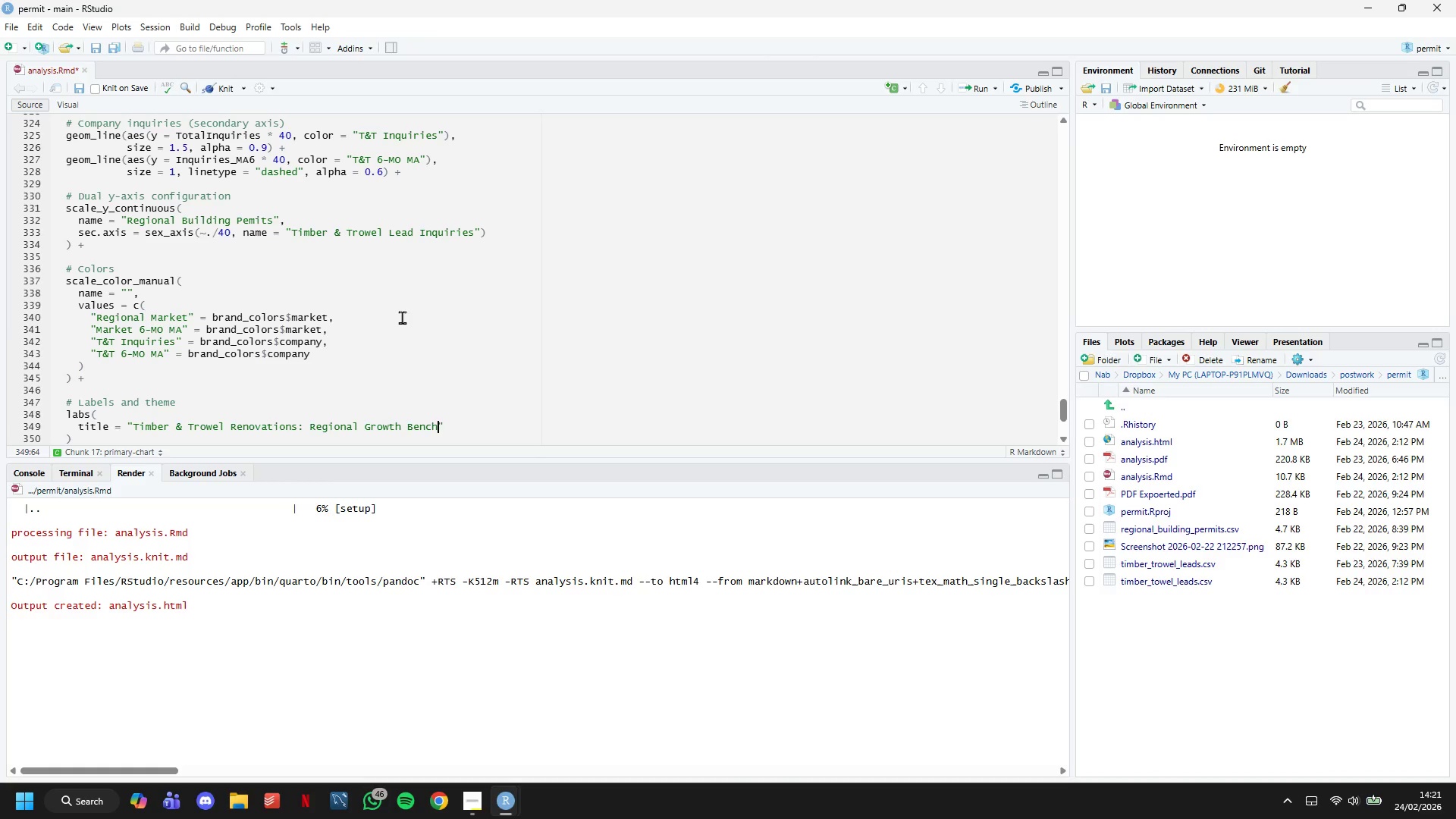 
type(marking)
 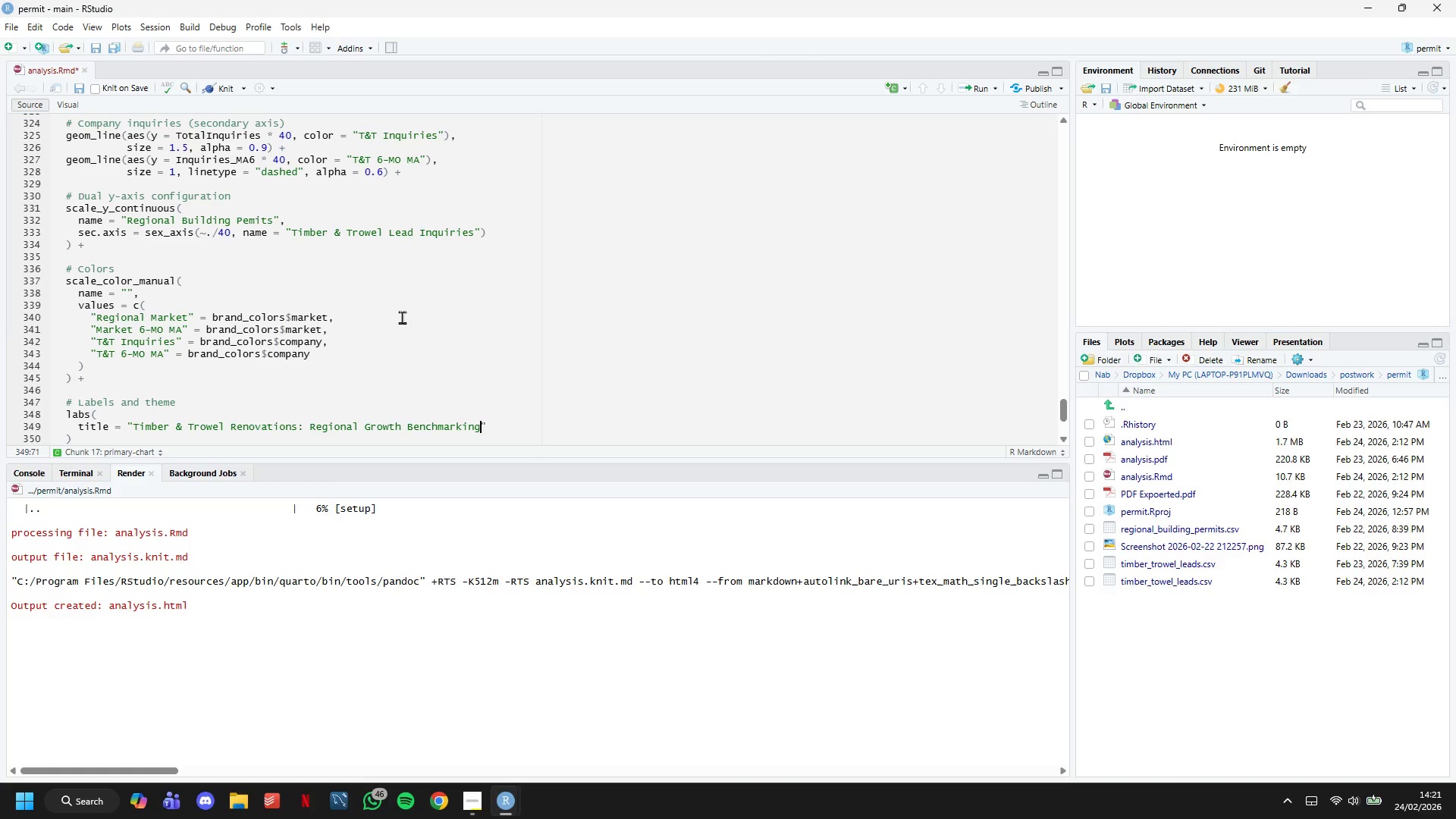 
wait(8.39)
 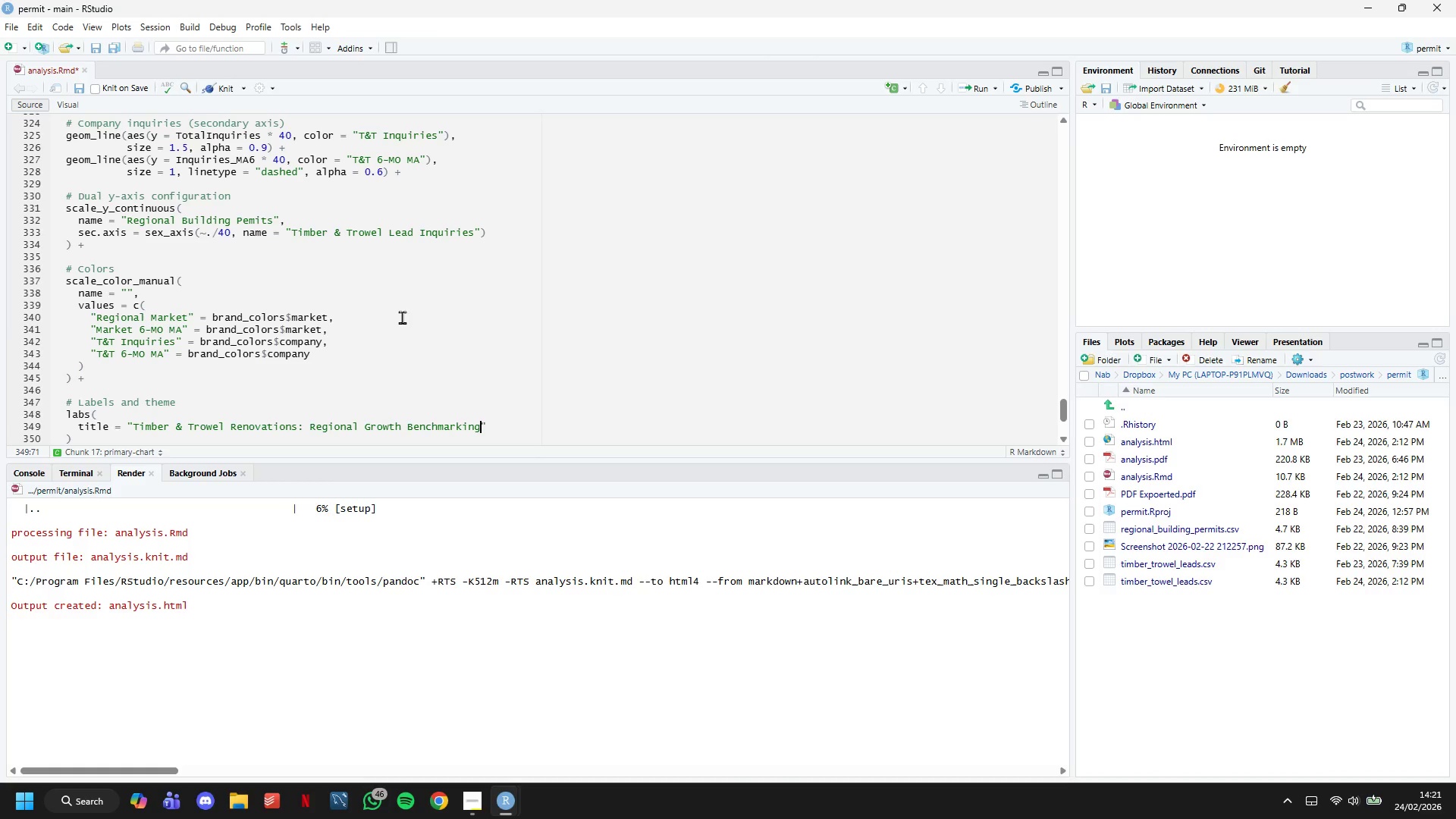 
key(ArrowRight)
 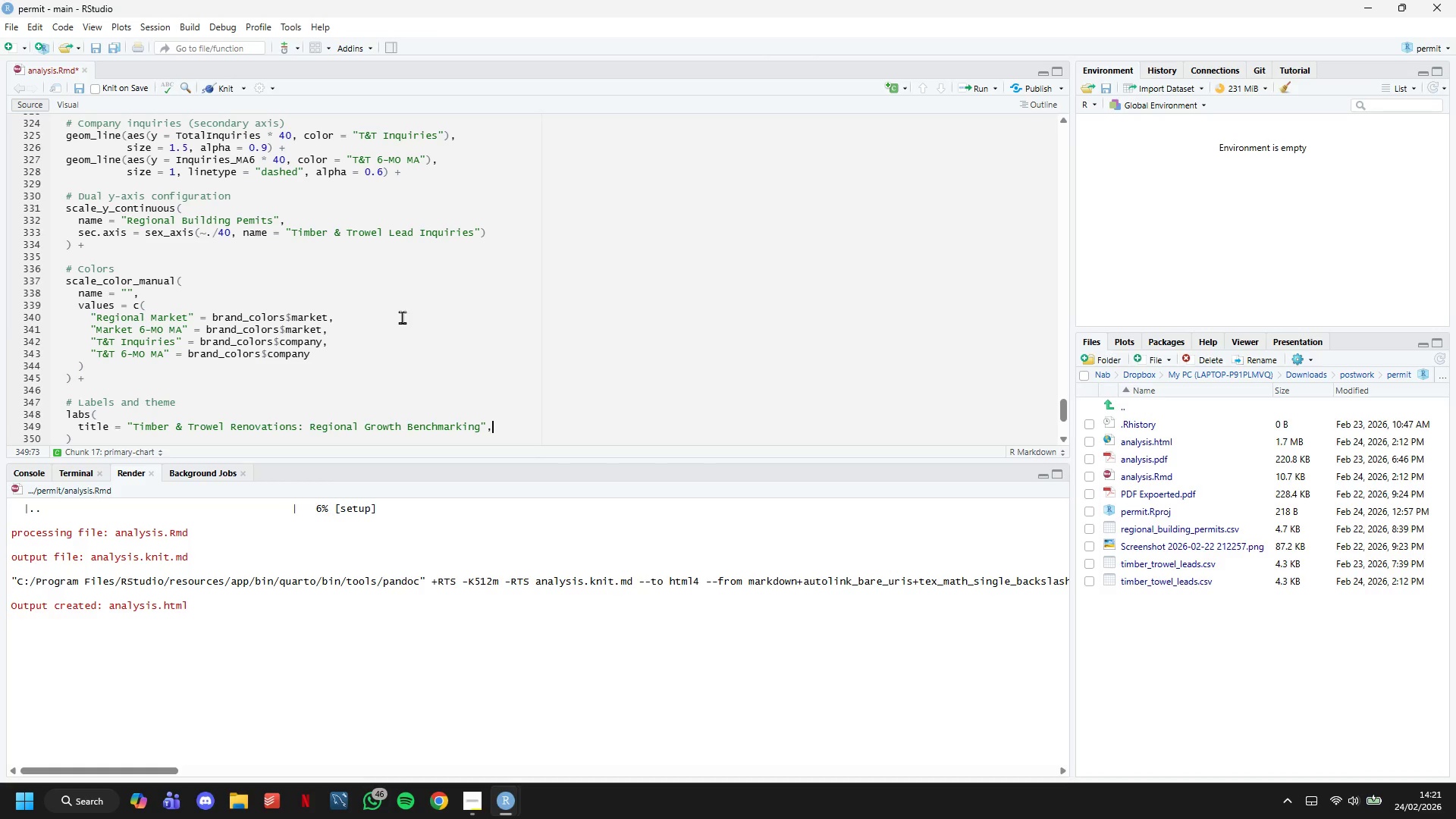 
key(Comma)
 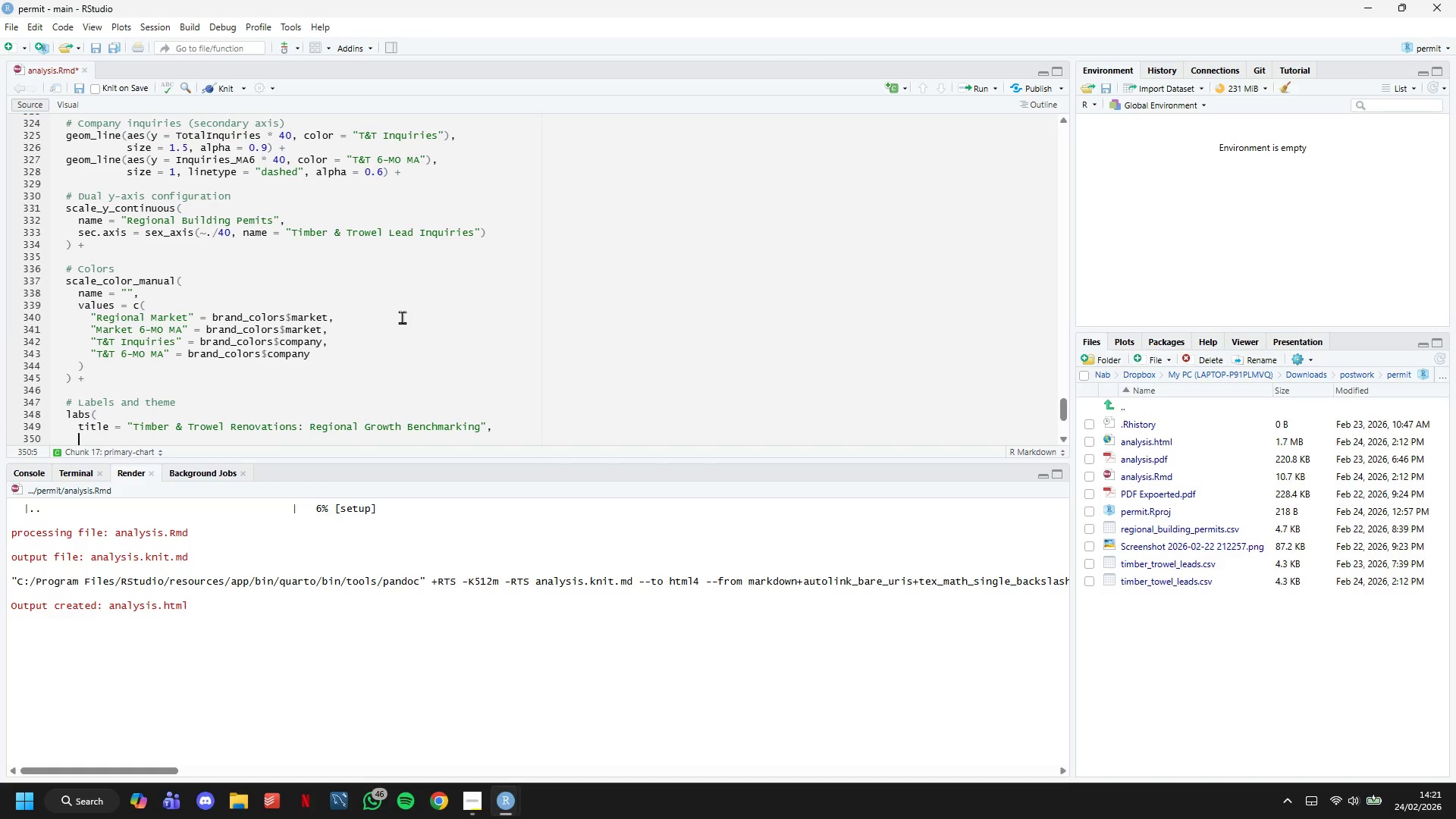 
key(Enter)
 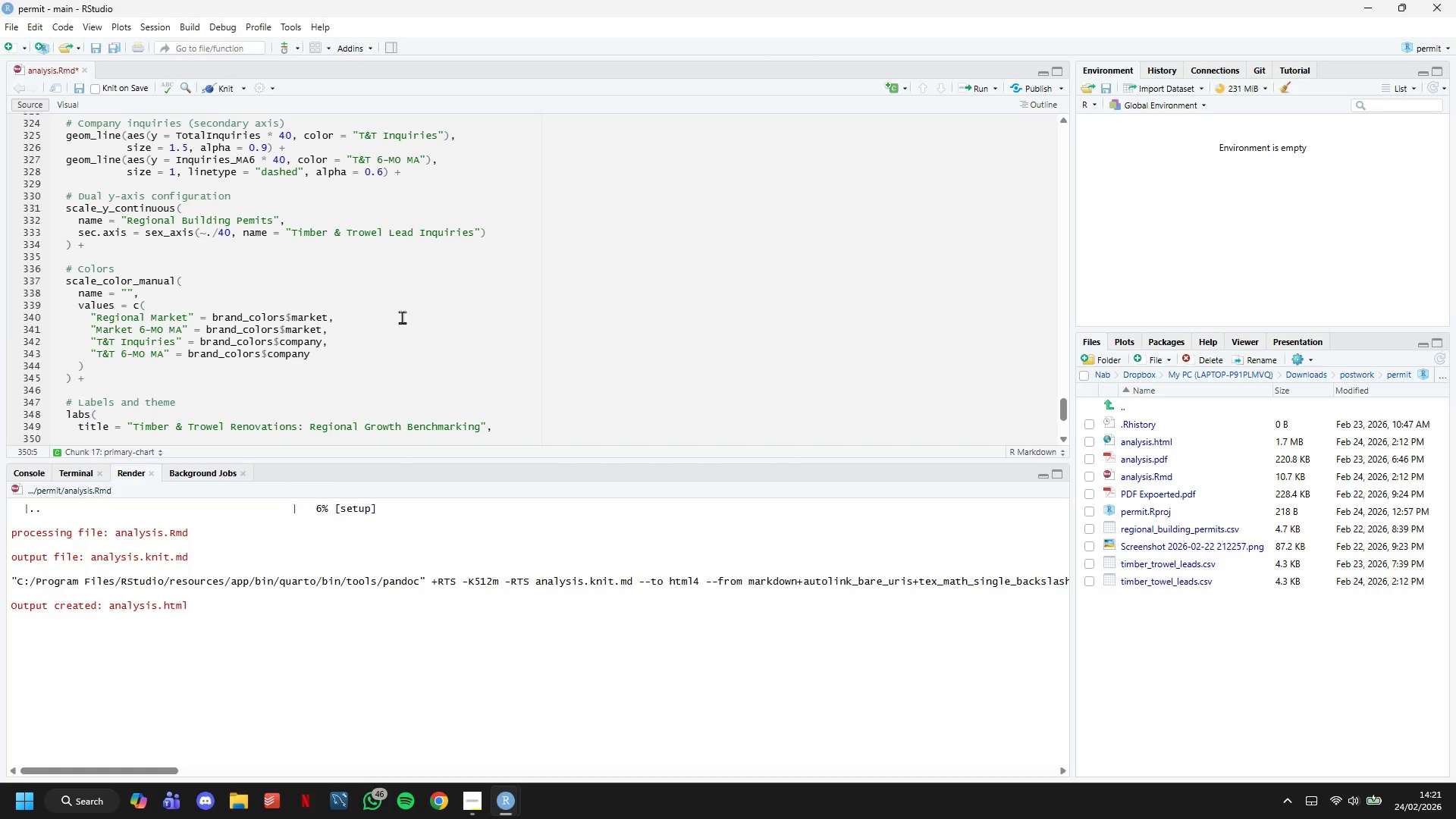 
wait(5.95)
 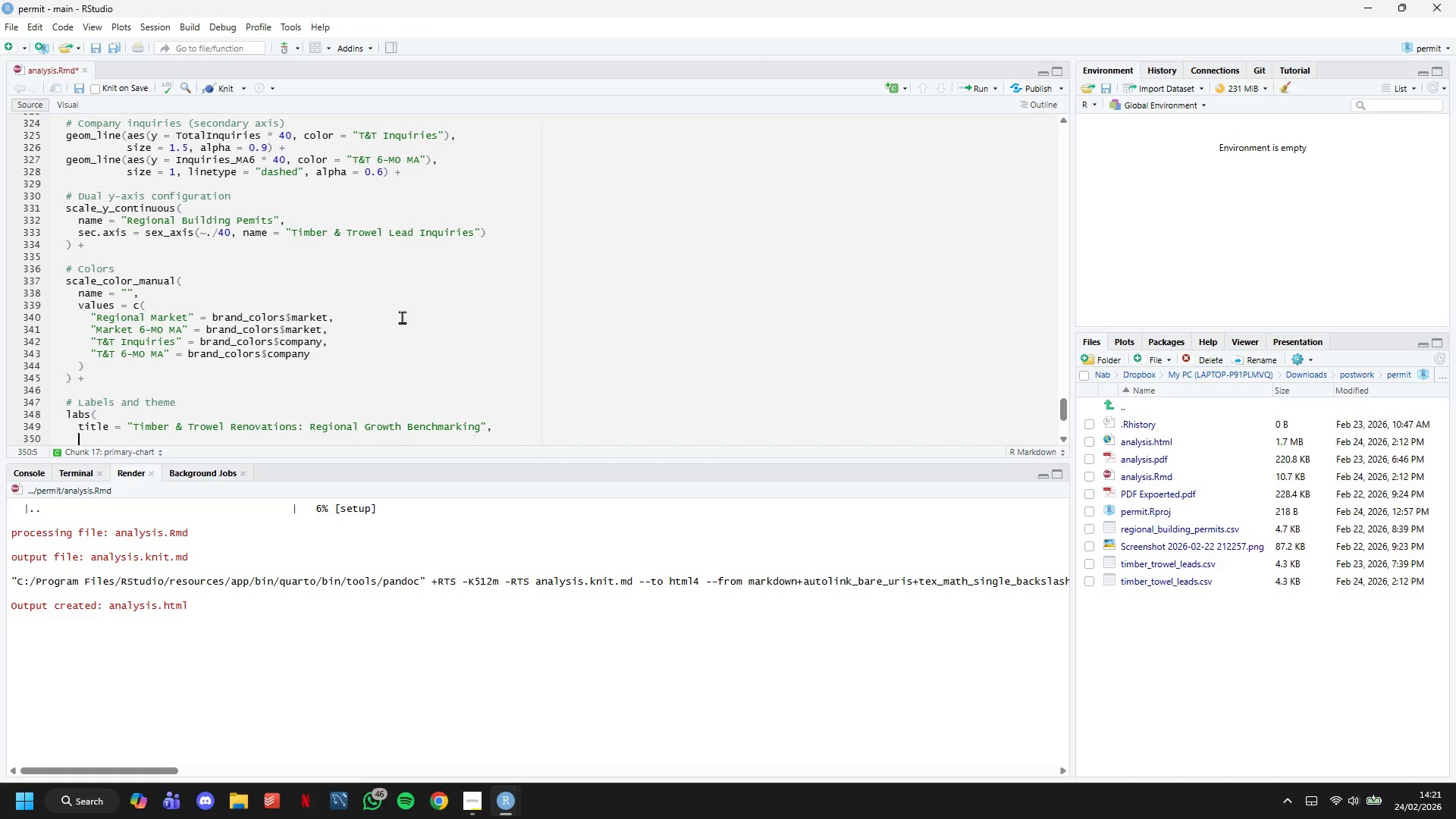 
type(subtitle= ")
 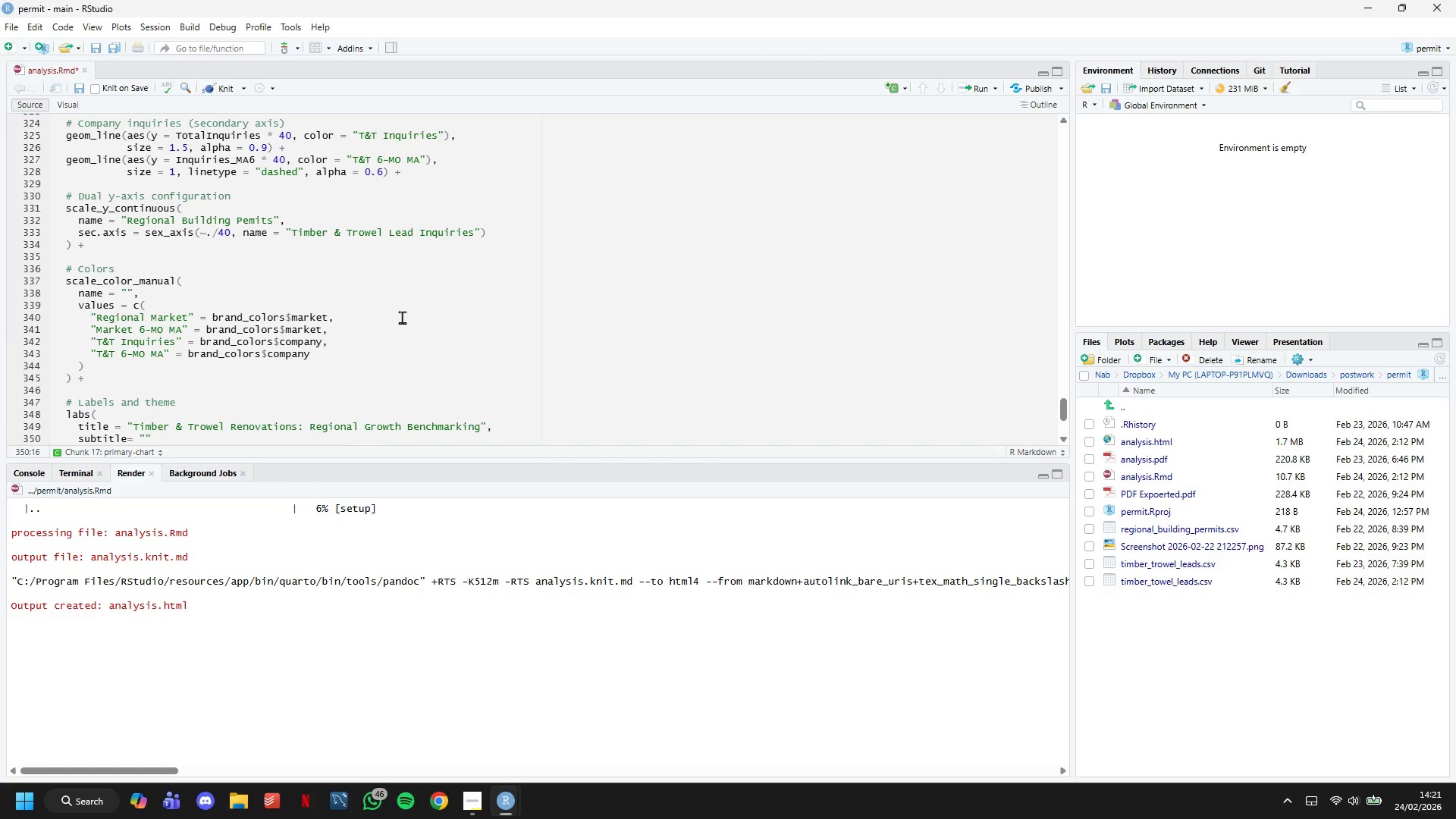 
wait(5.41)
 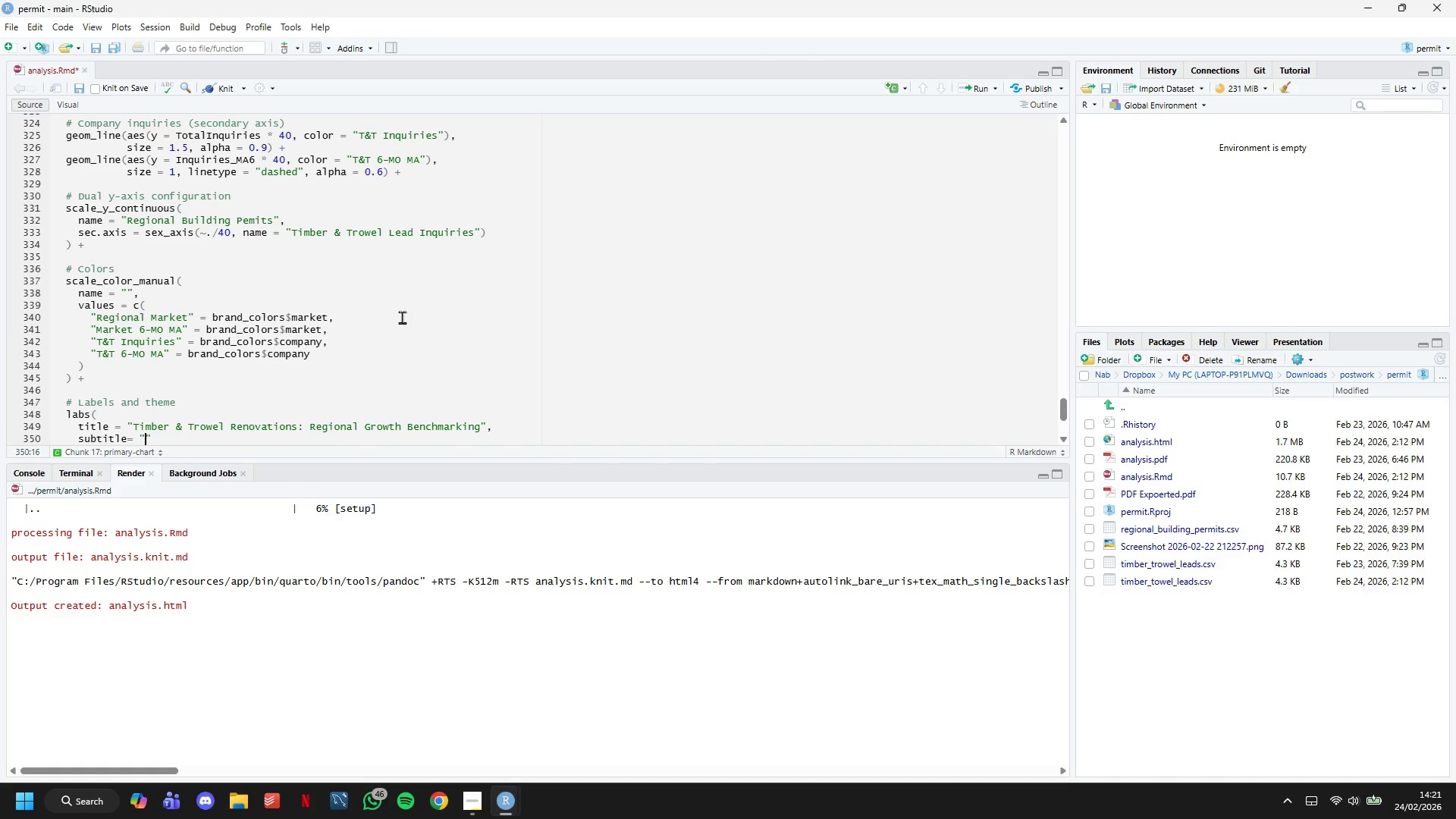 
type(Company Lead Inquiries vs. Regional Building Permits (Jan 2022-Jan 2025))
 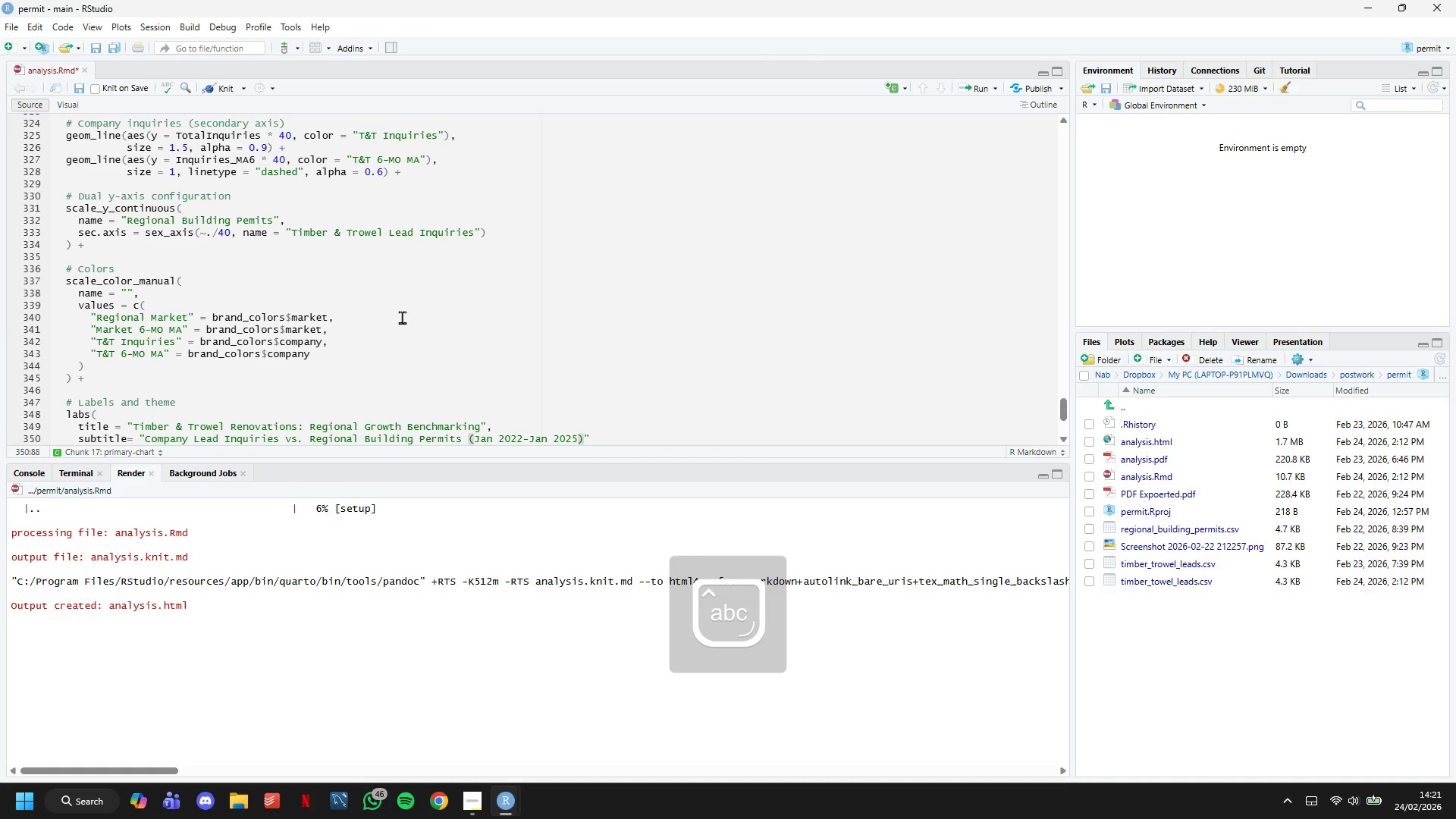 
key(ArrowLeft)
 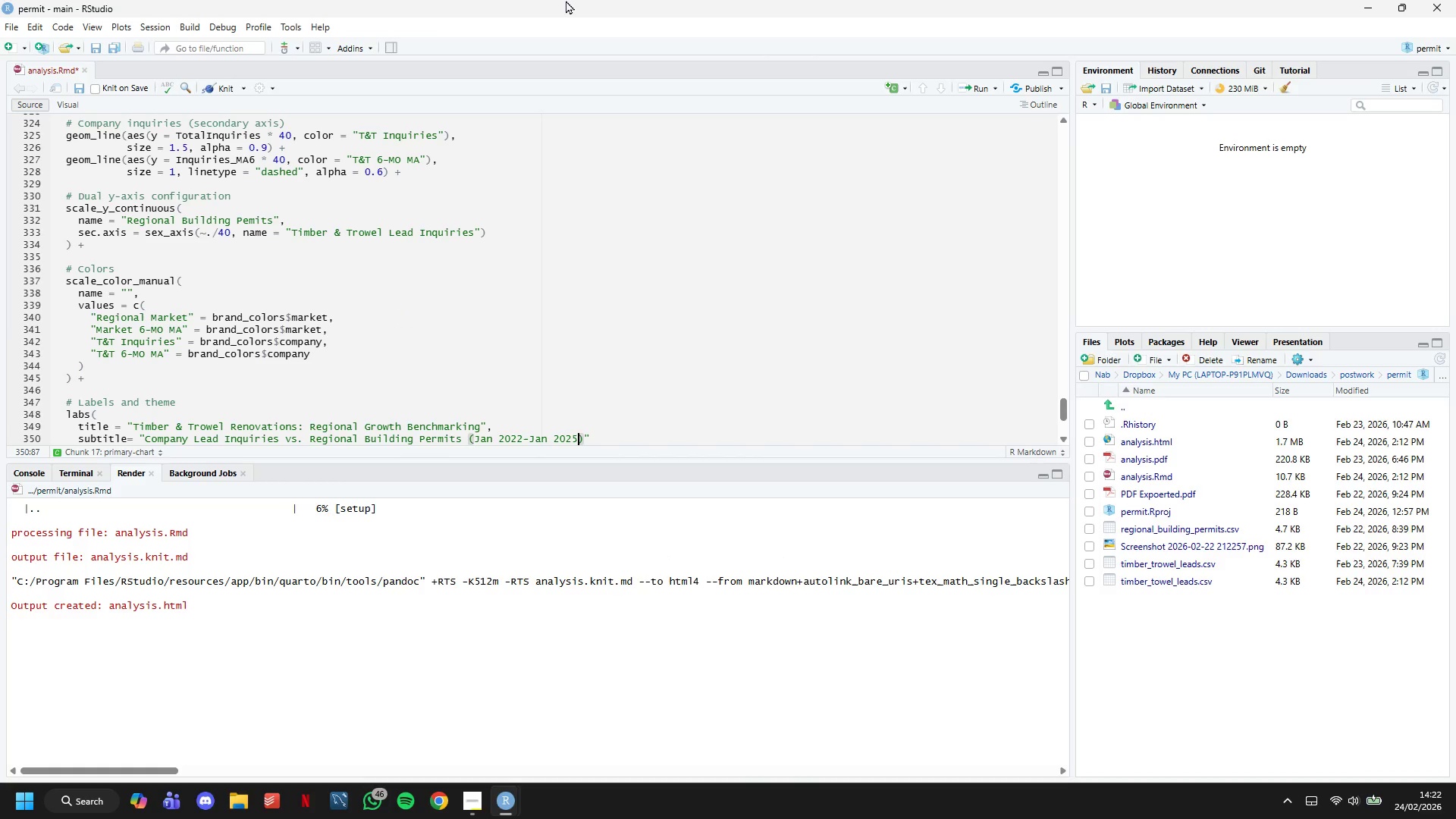 
key(Backspace)
 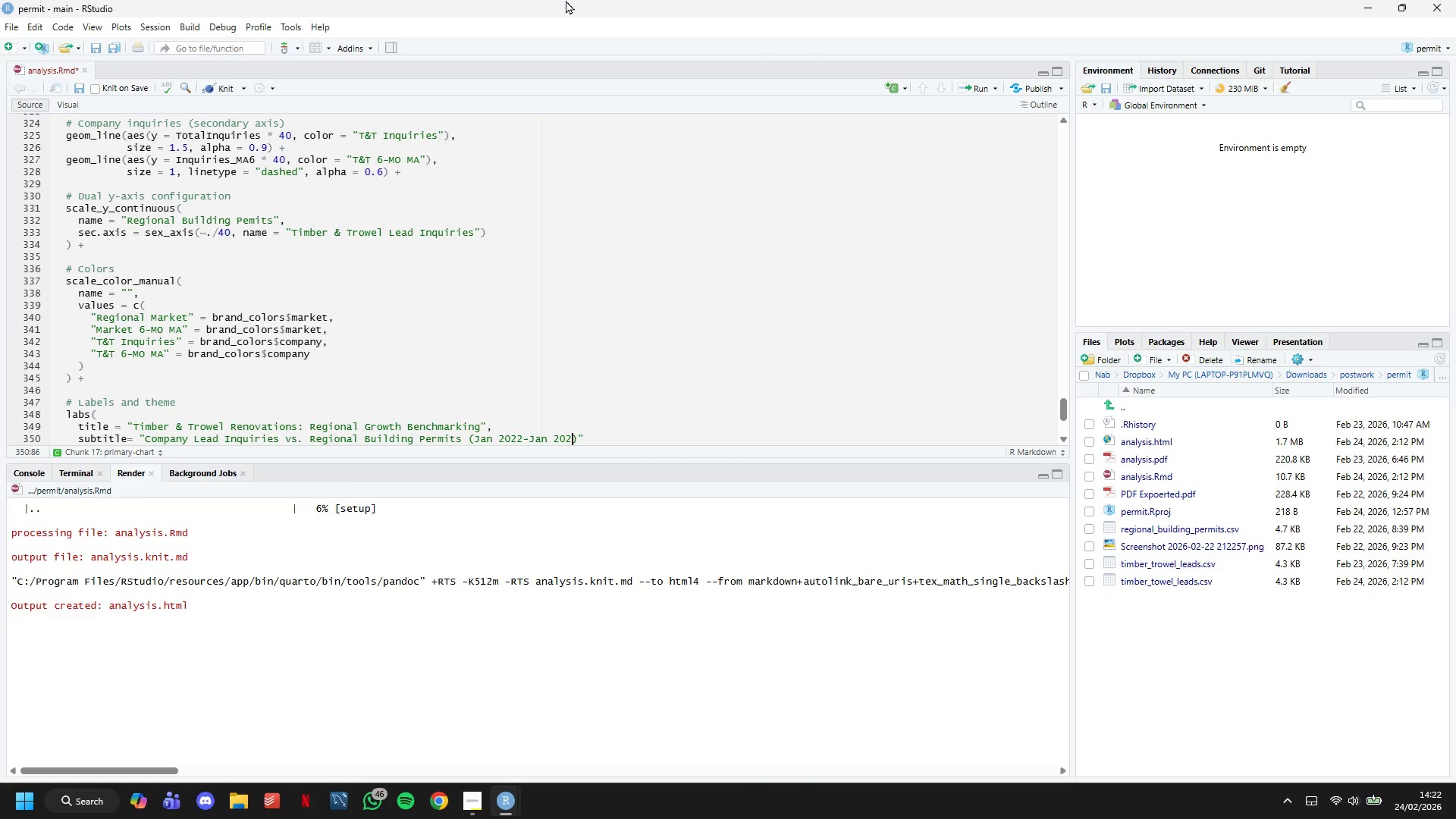 
key(6)
 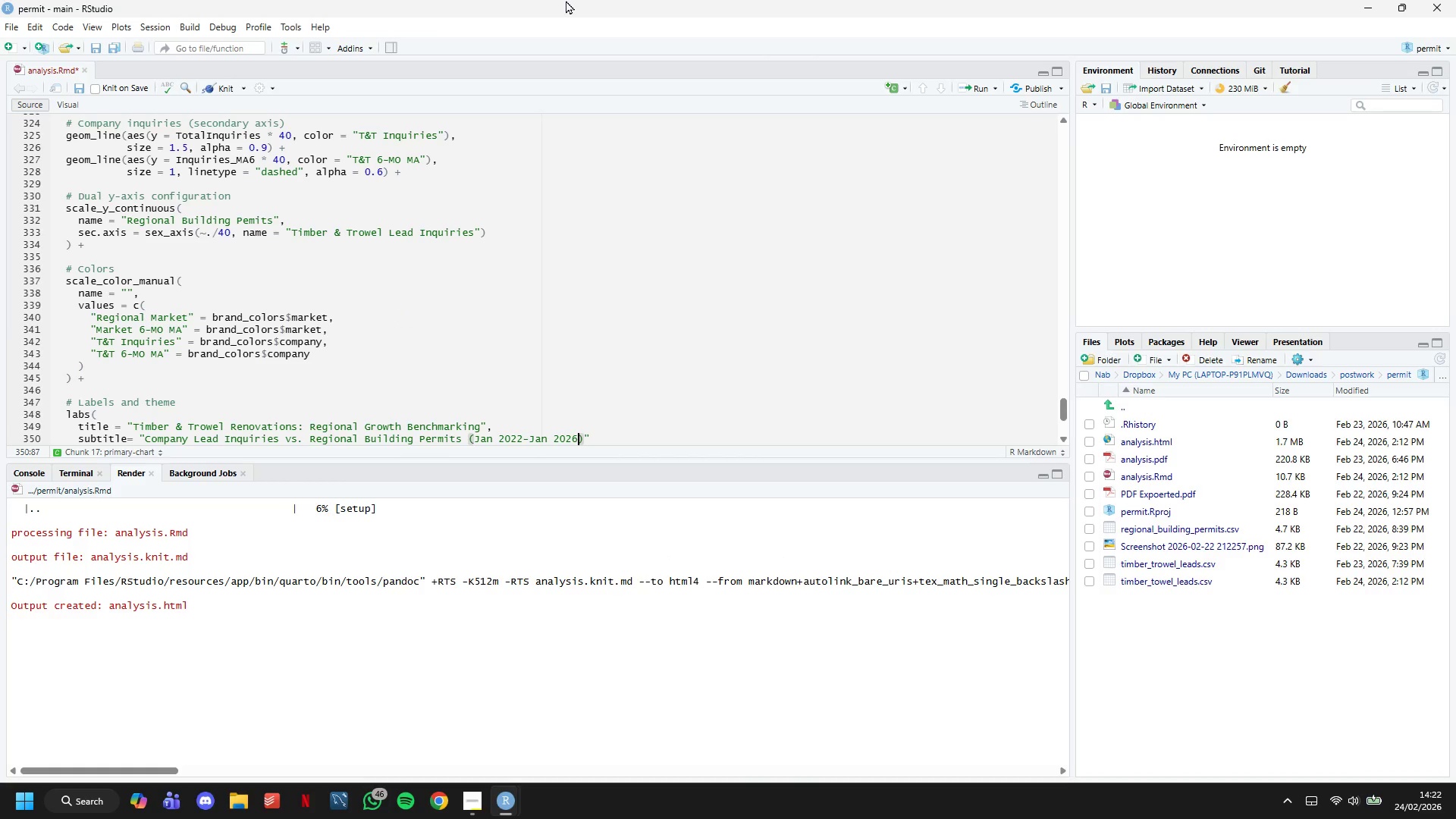 
key(ArrowRight)
 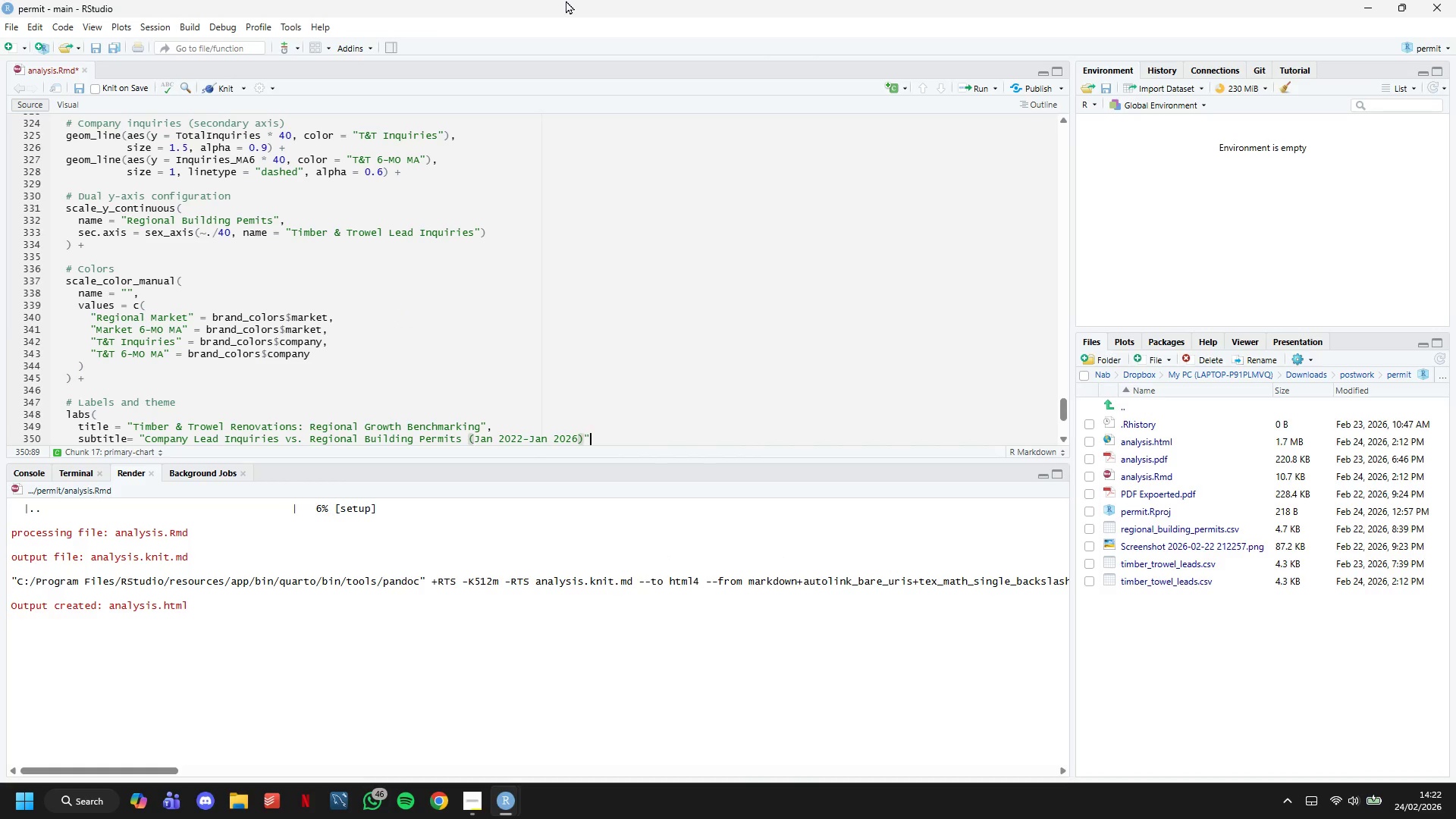 
key(ArrowRight)
 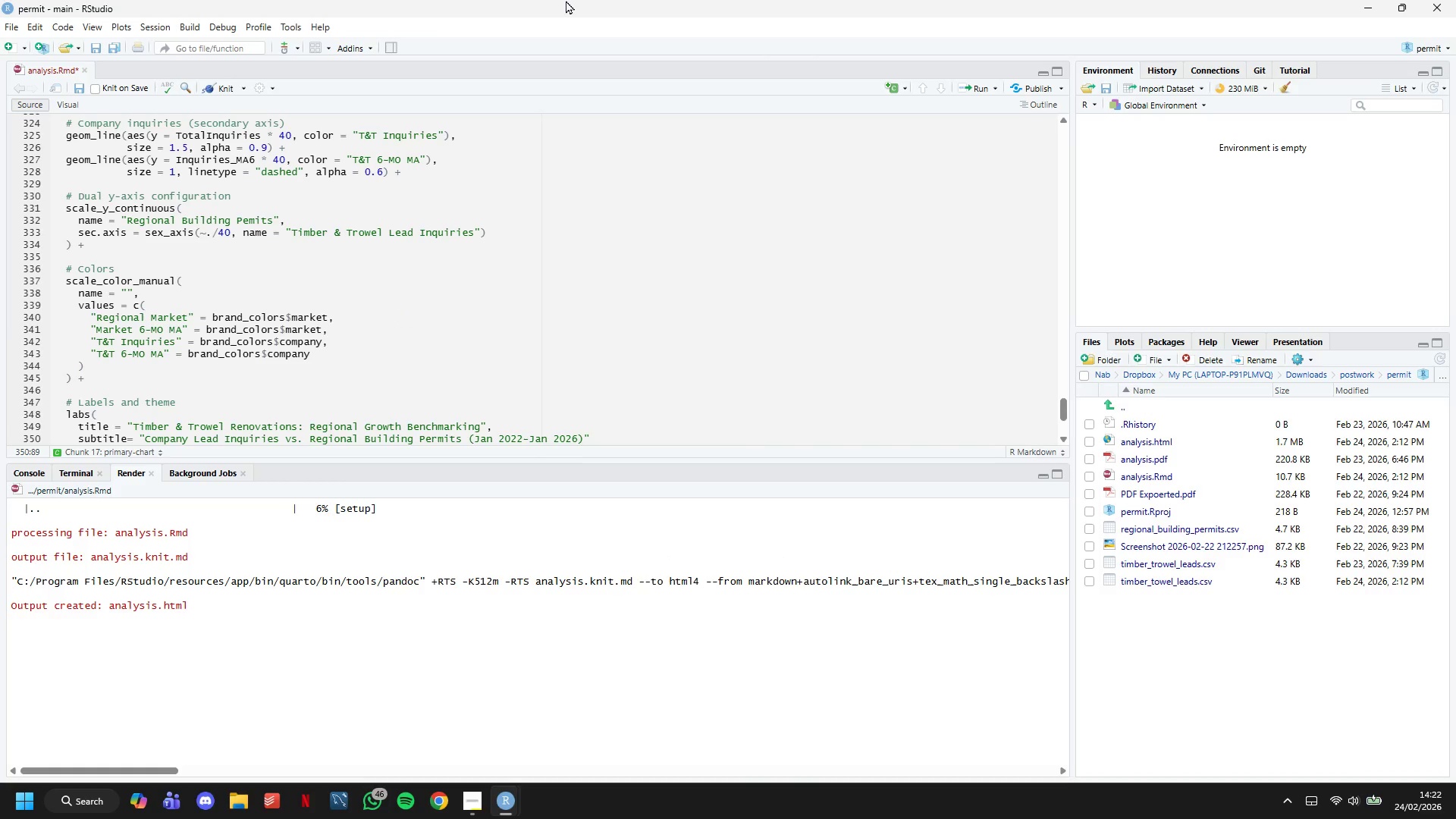 
key(Comma)
 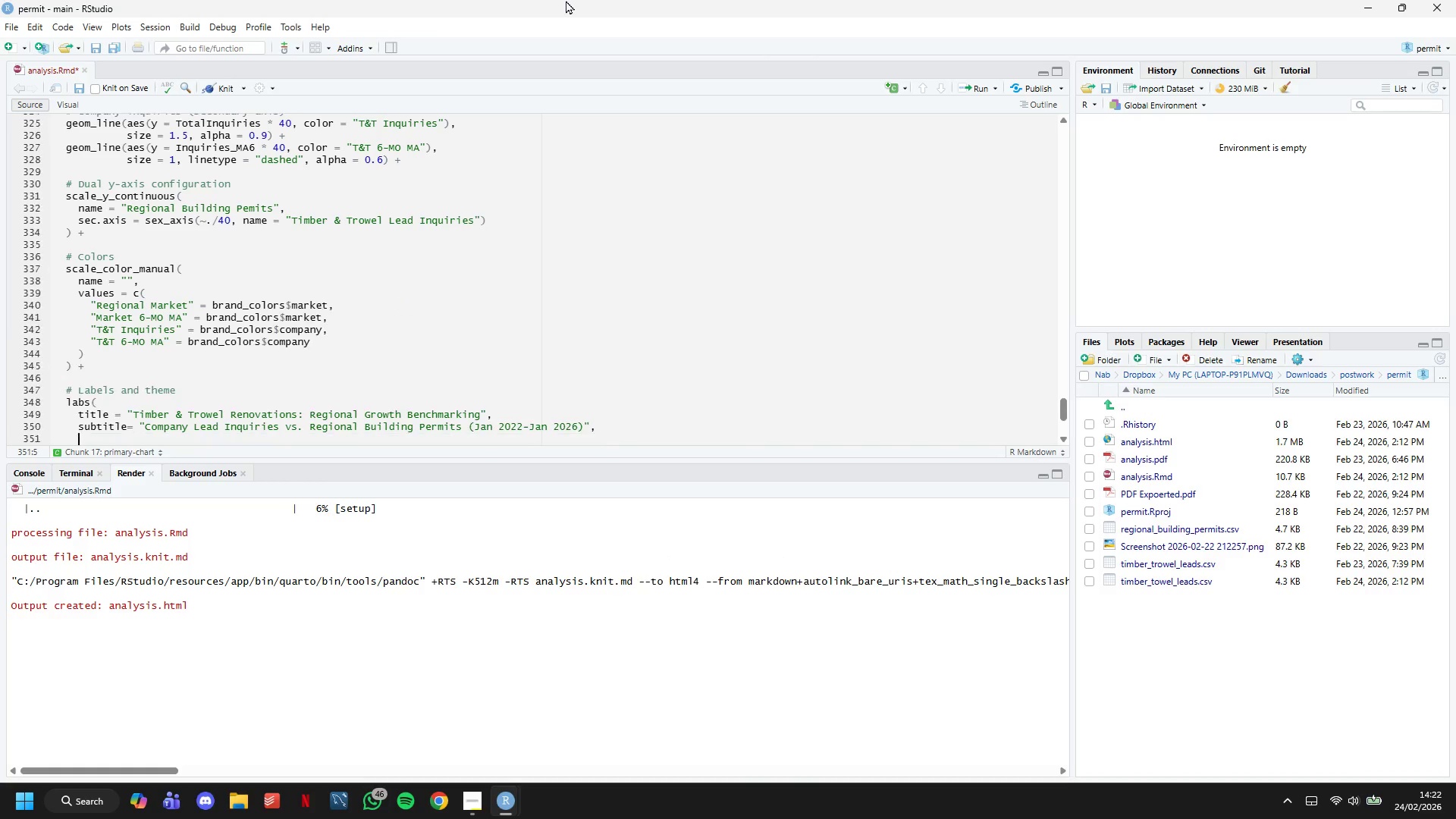 
key(Enter)
 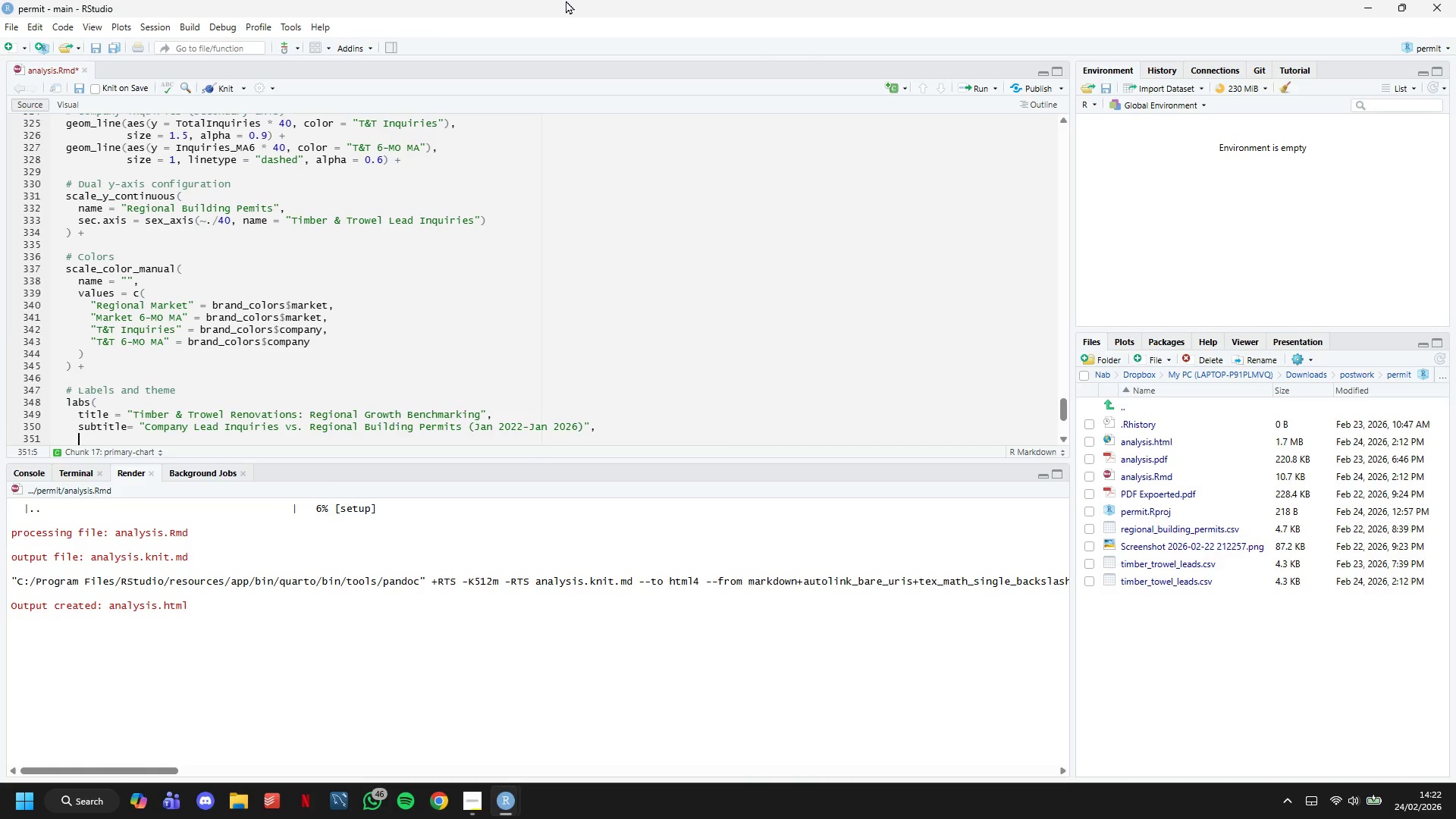 
type(x = "Date)
 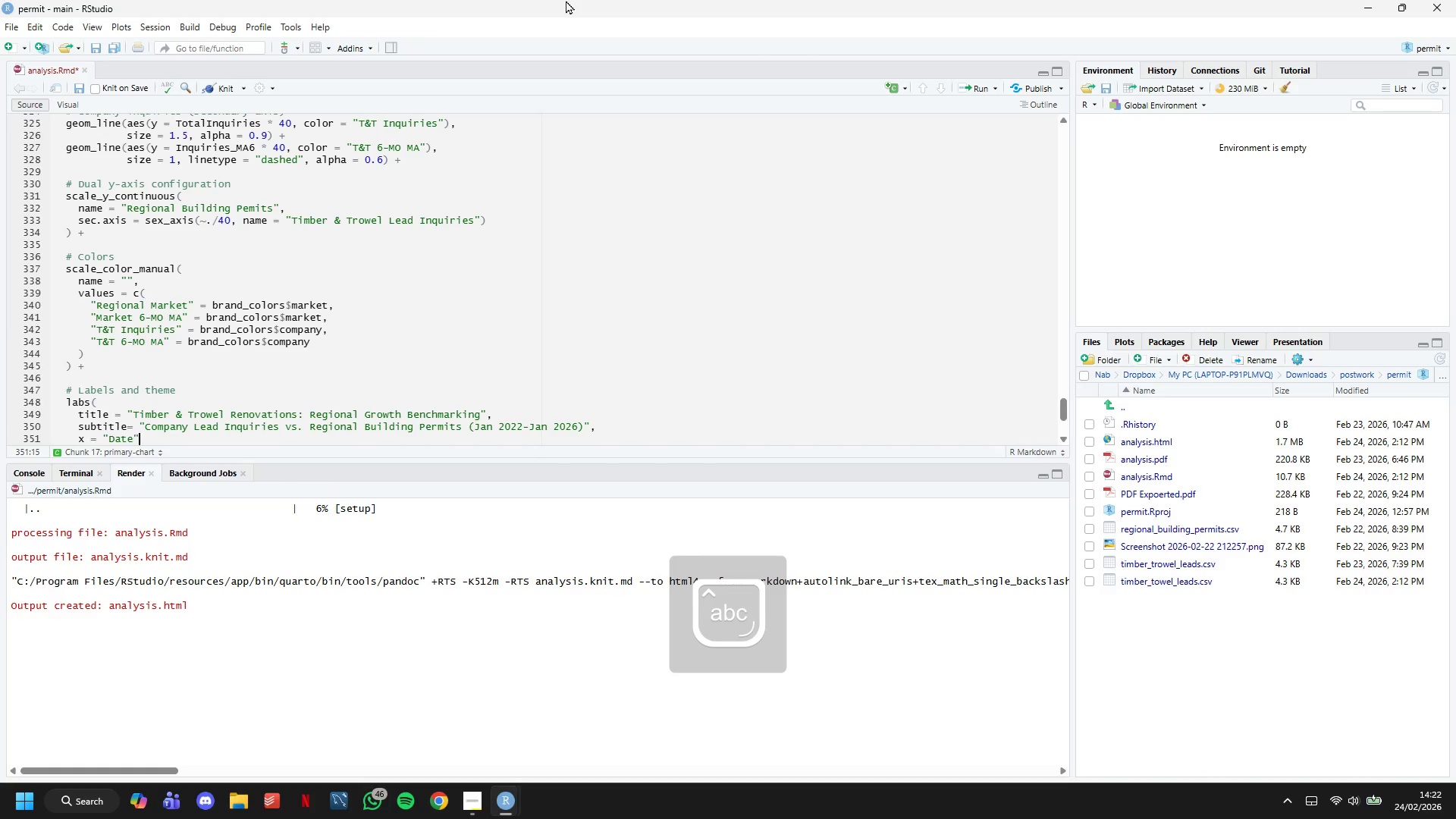 
key(ArrowRight)
 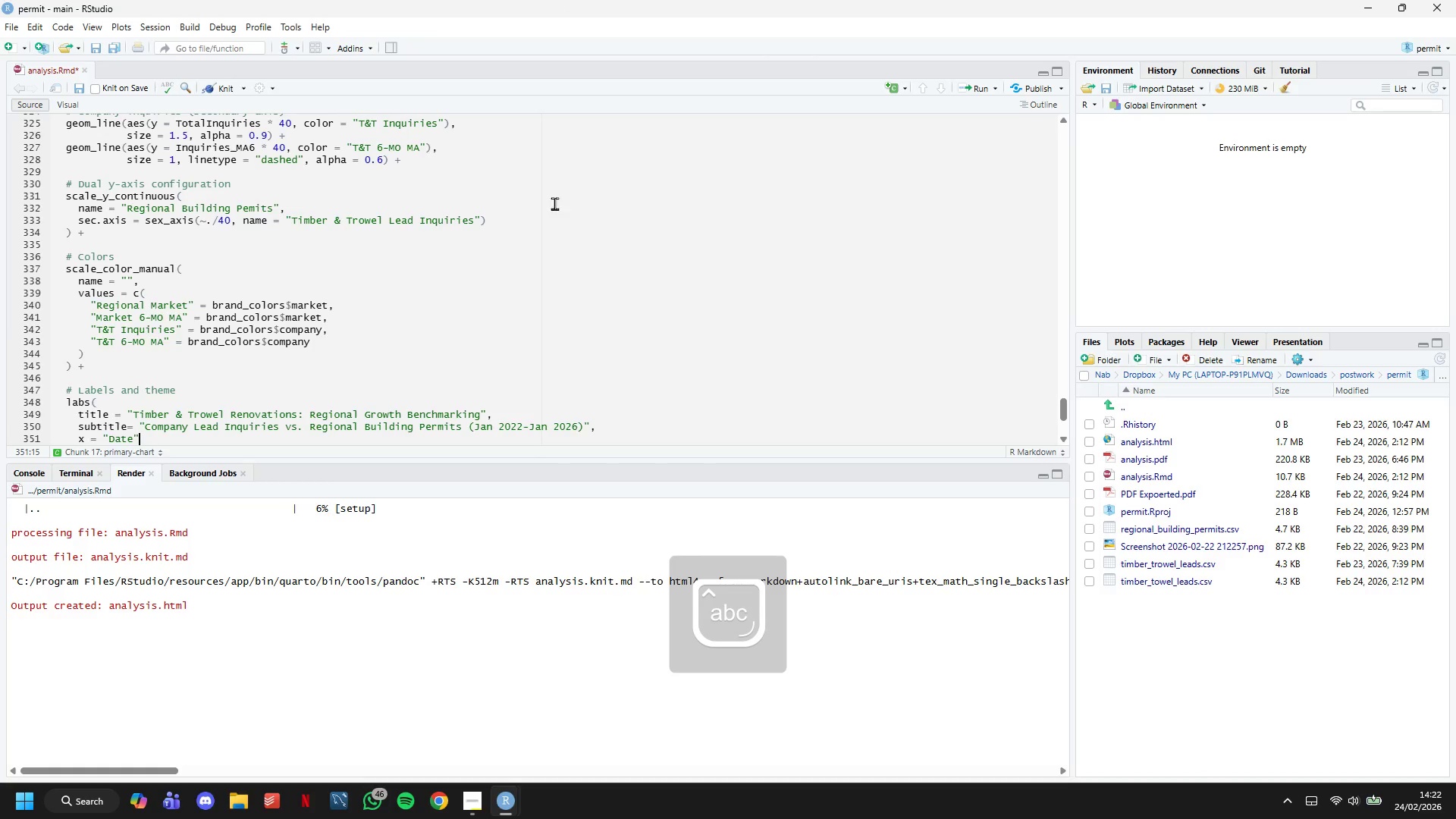 
scroll: coordinate [539, 219], scroll_direction: down, amount: 5.0
 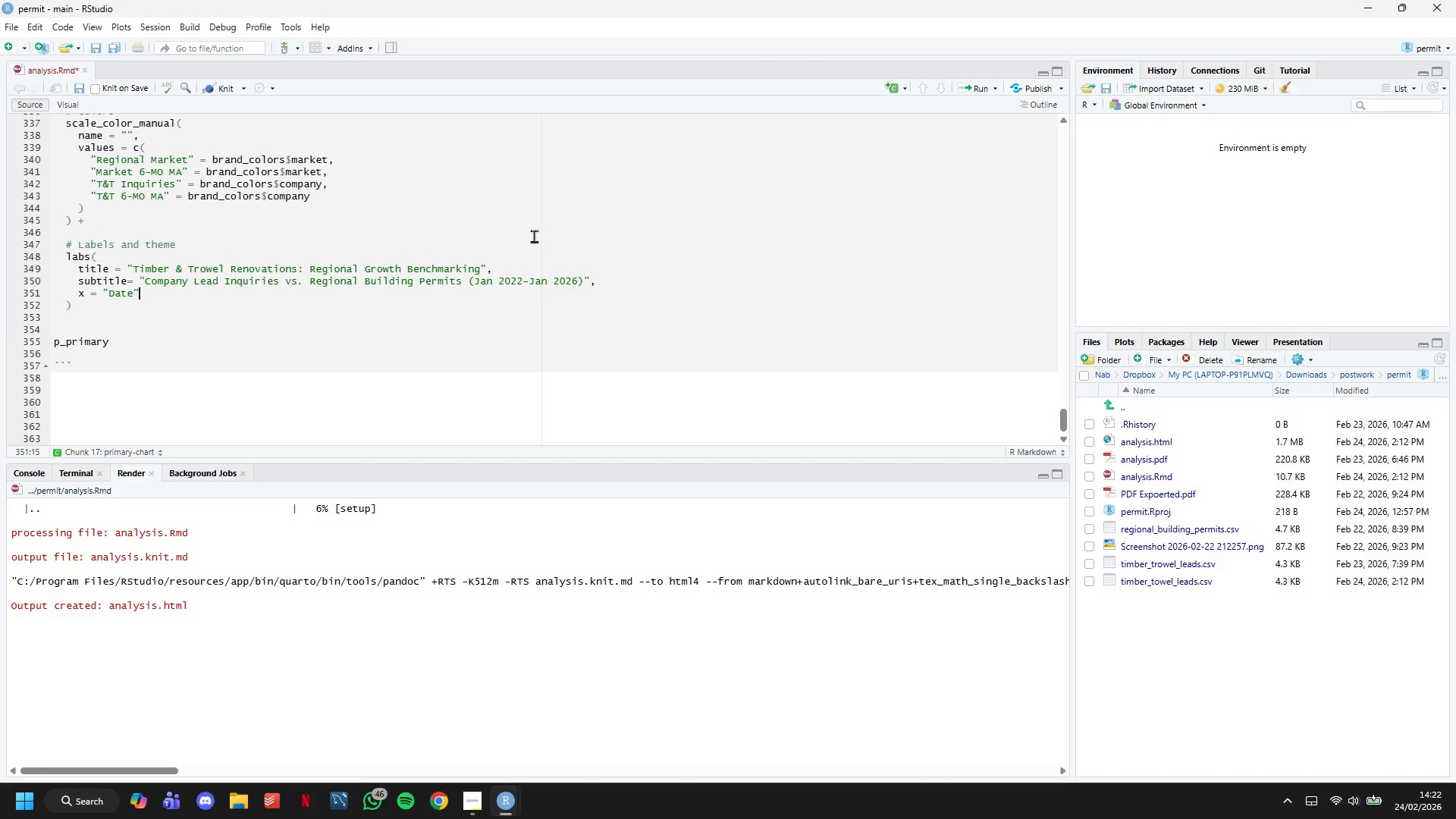 
wait(17.01)
 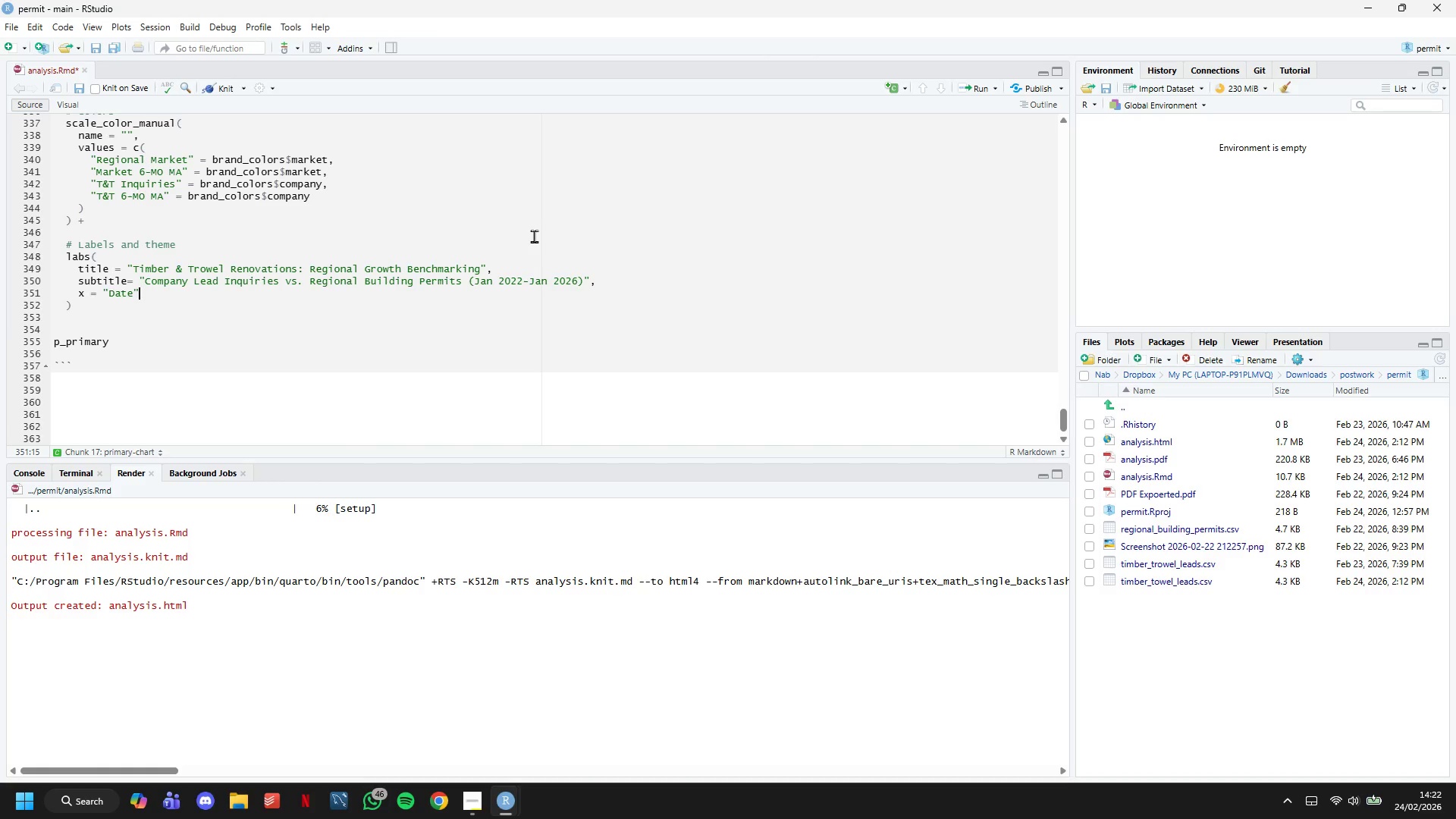 
key(Comma)
 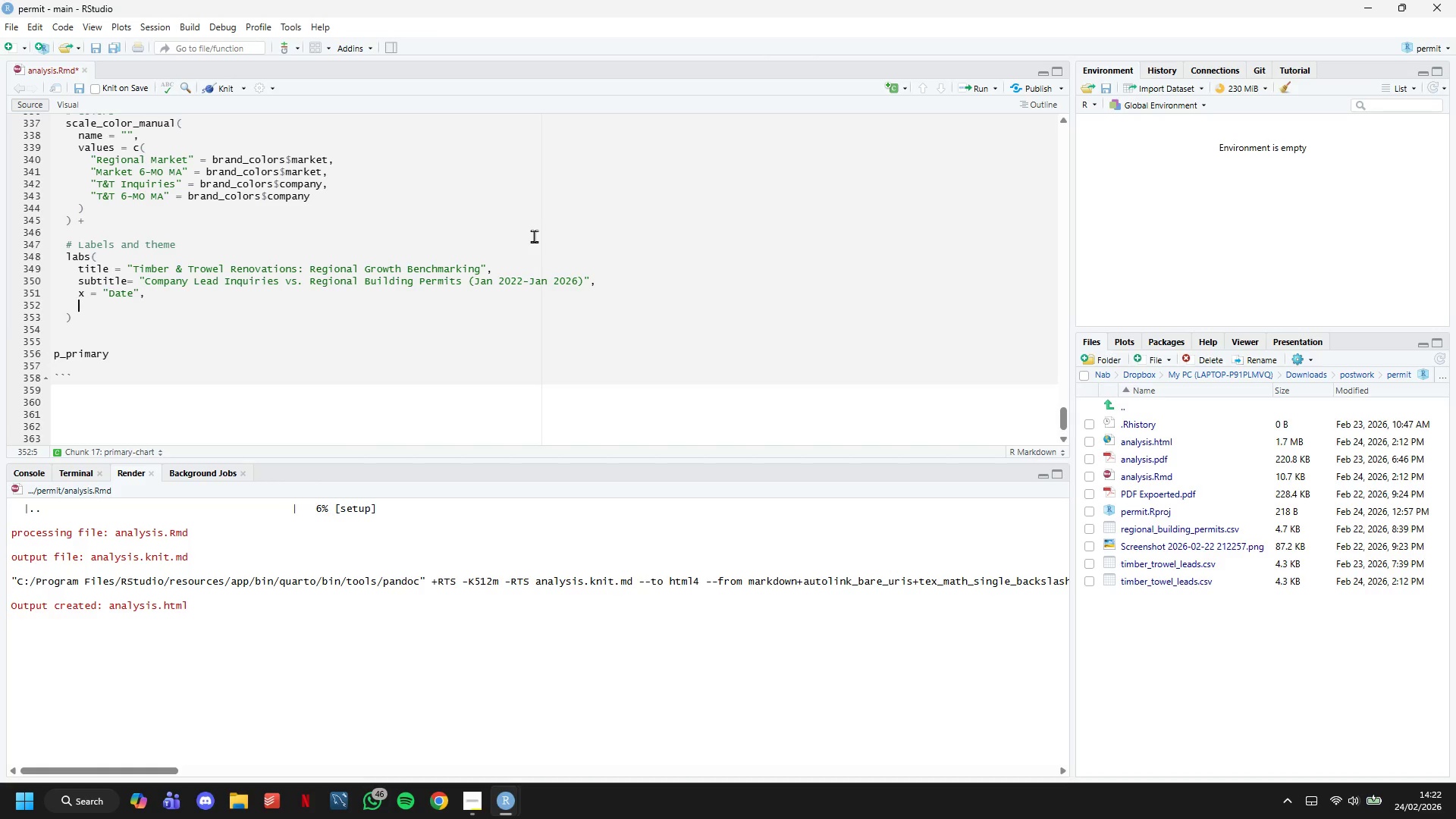 
key(Enter)
 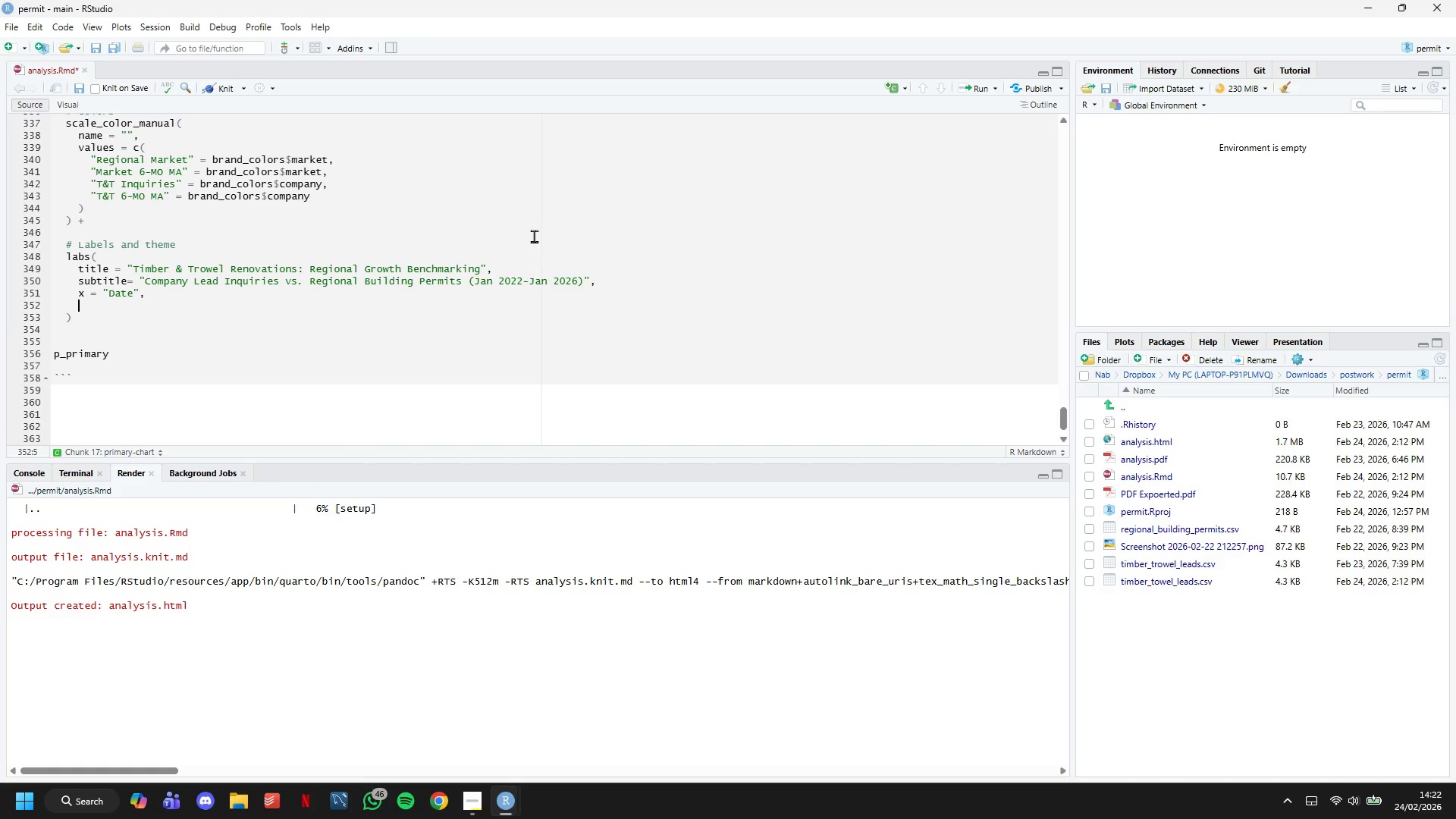 
wait(10.03)
 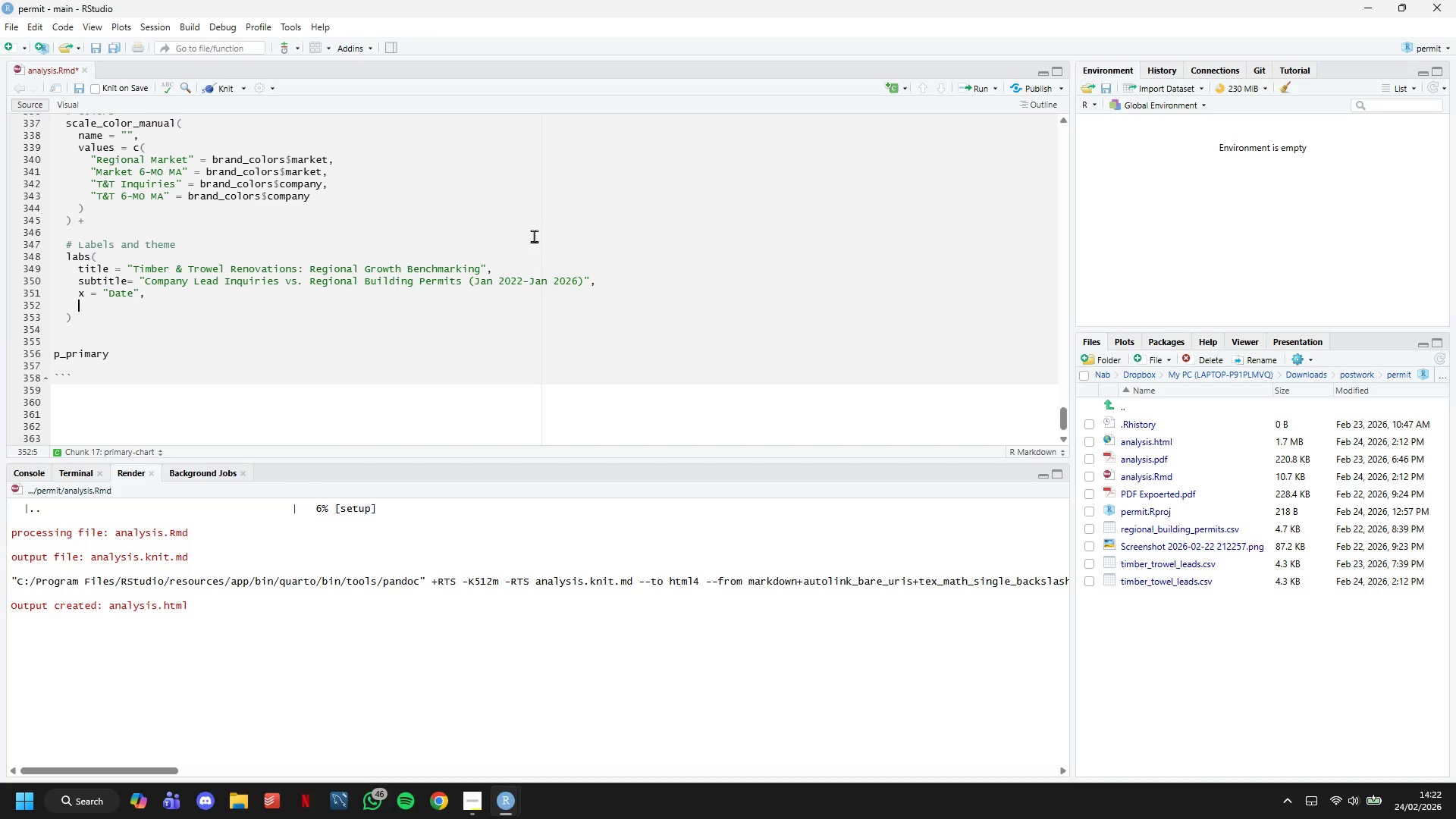 
type(caption = "Source: Regional Permit )
 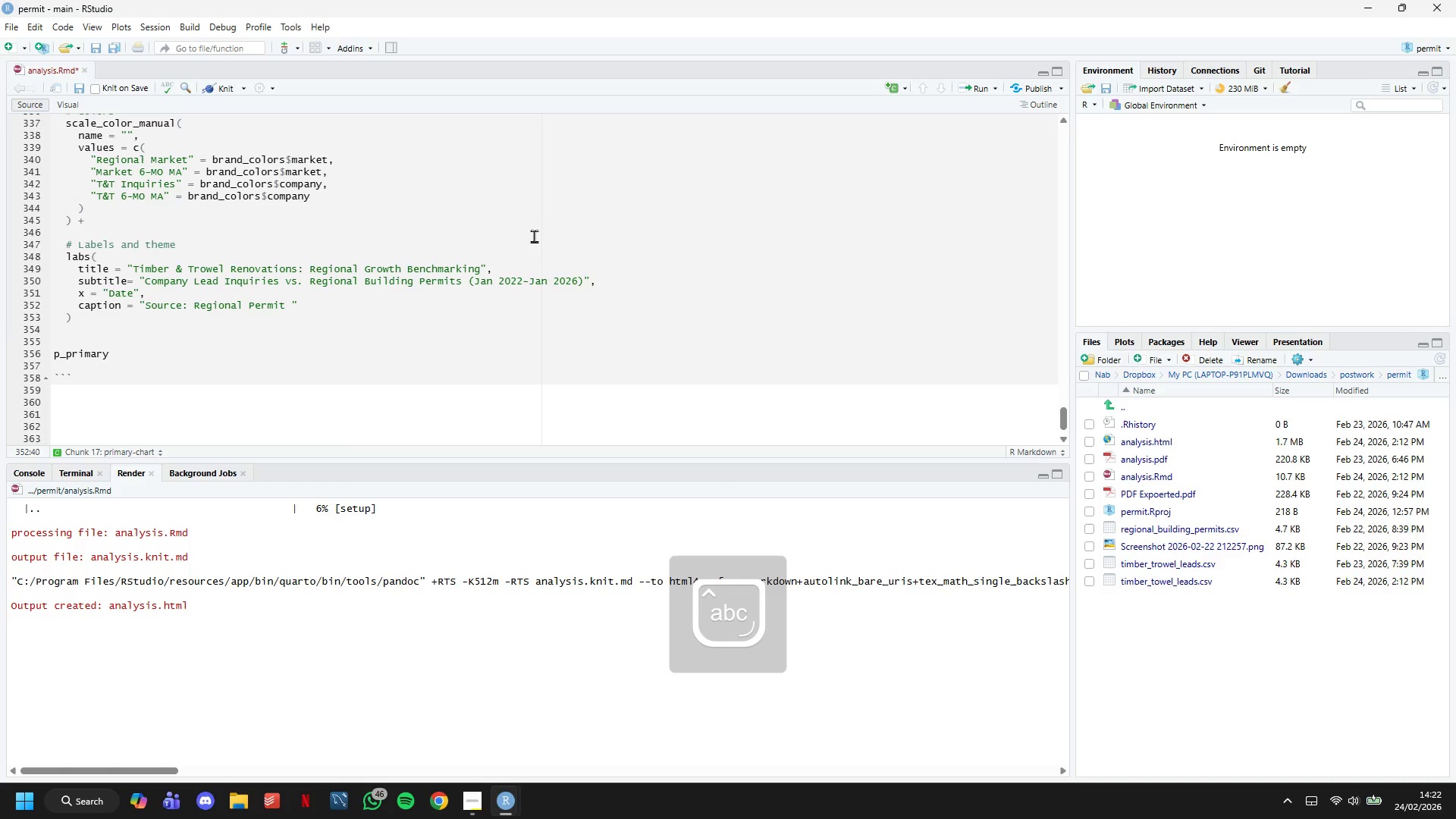 
type(Data )
 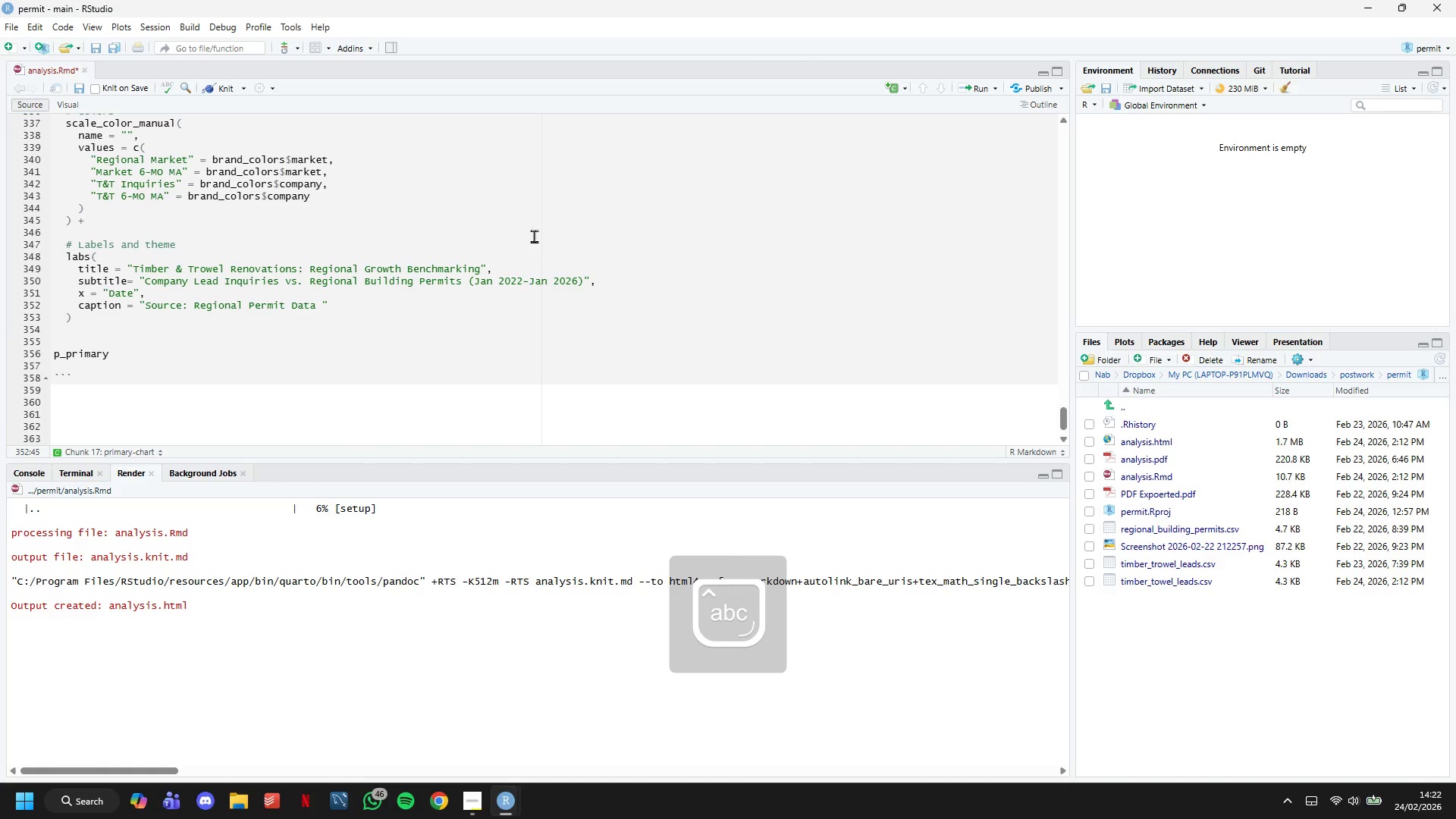 
type((public) )
 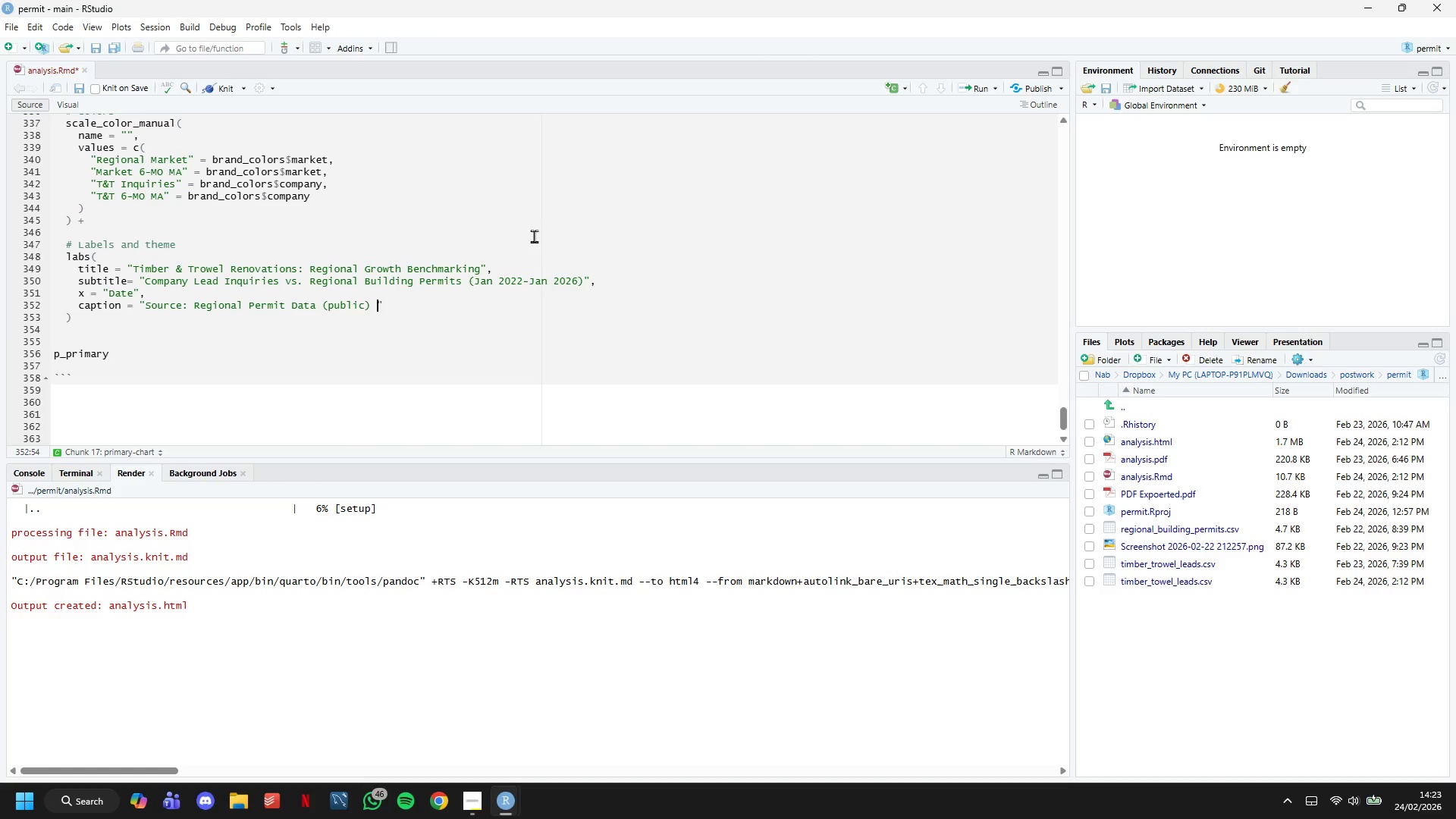 
wait(10.08)
 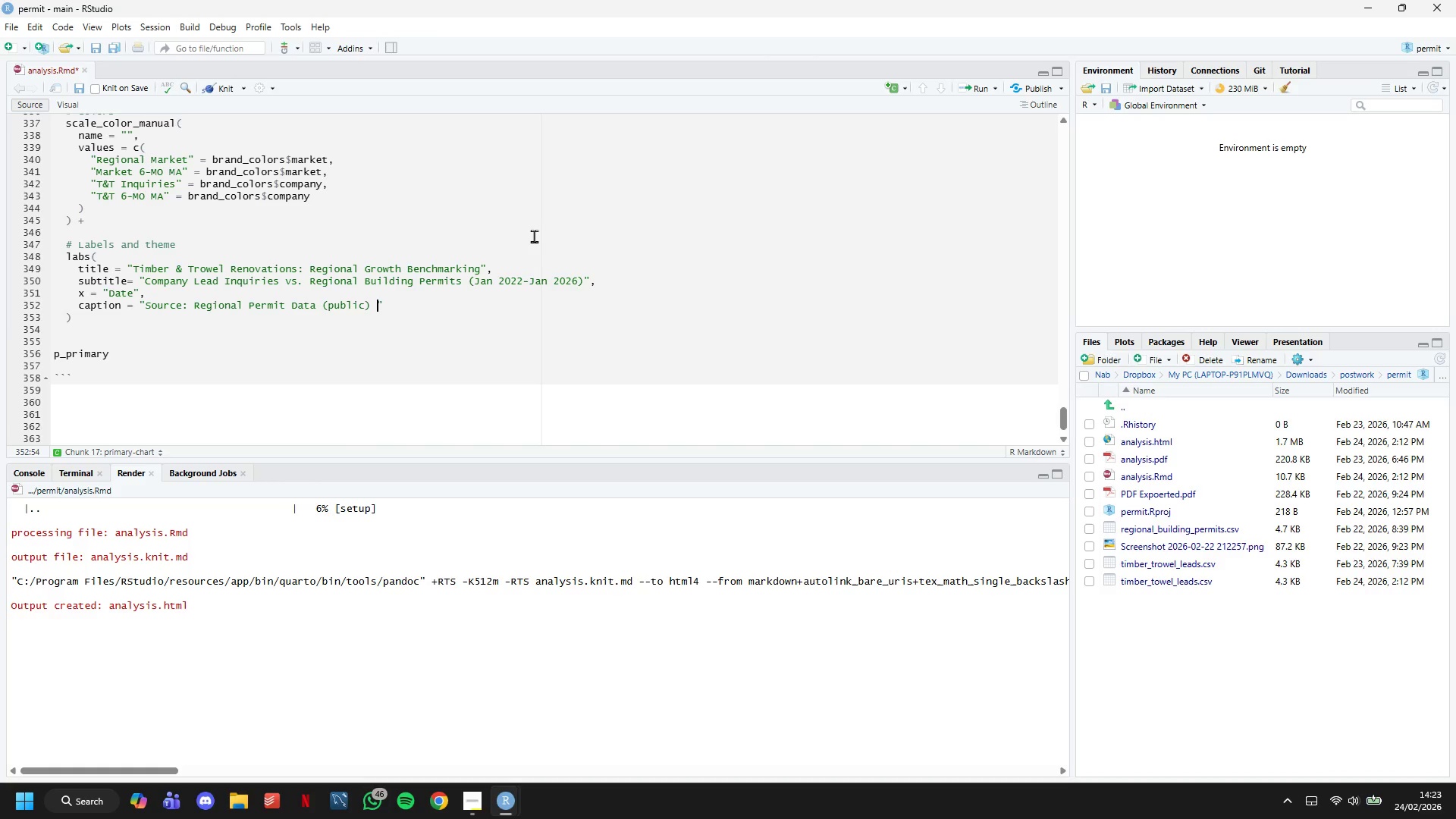 
type(| T&T Internal CRM Data)
 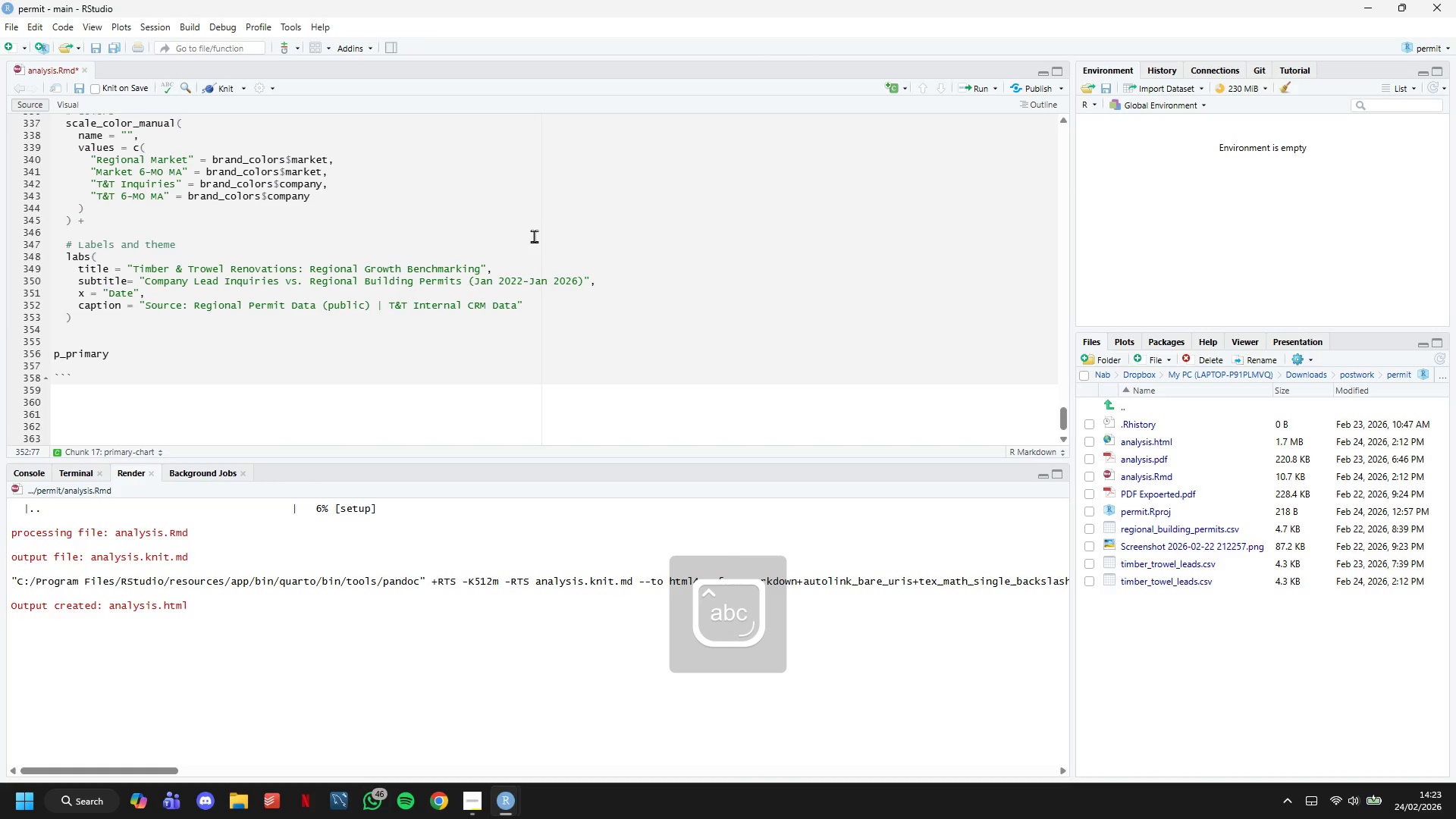 
key(ArrowRight)
 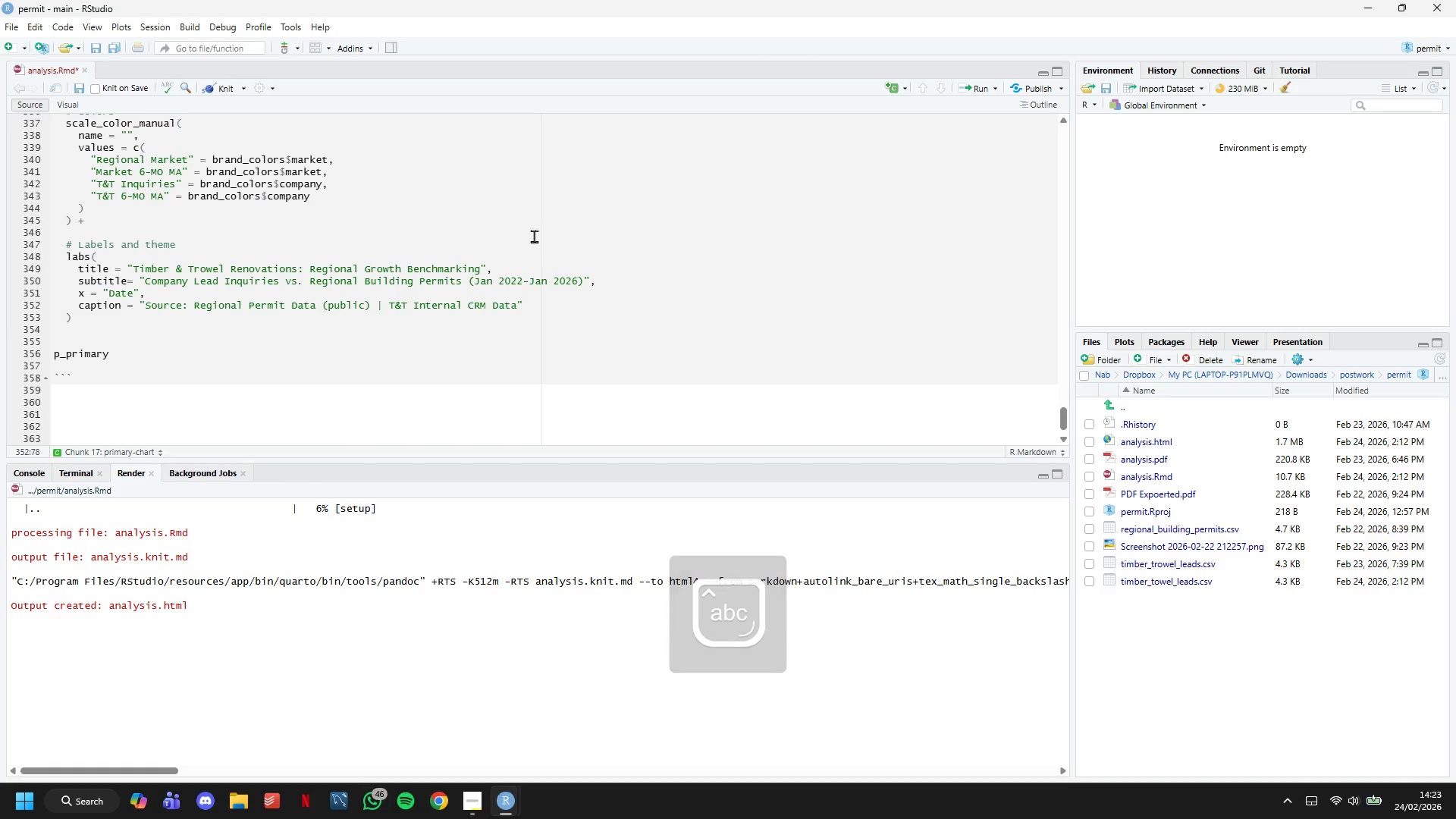 
key(Control+S)
 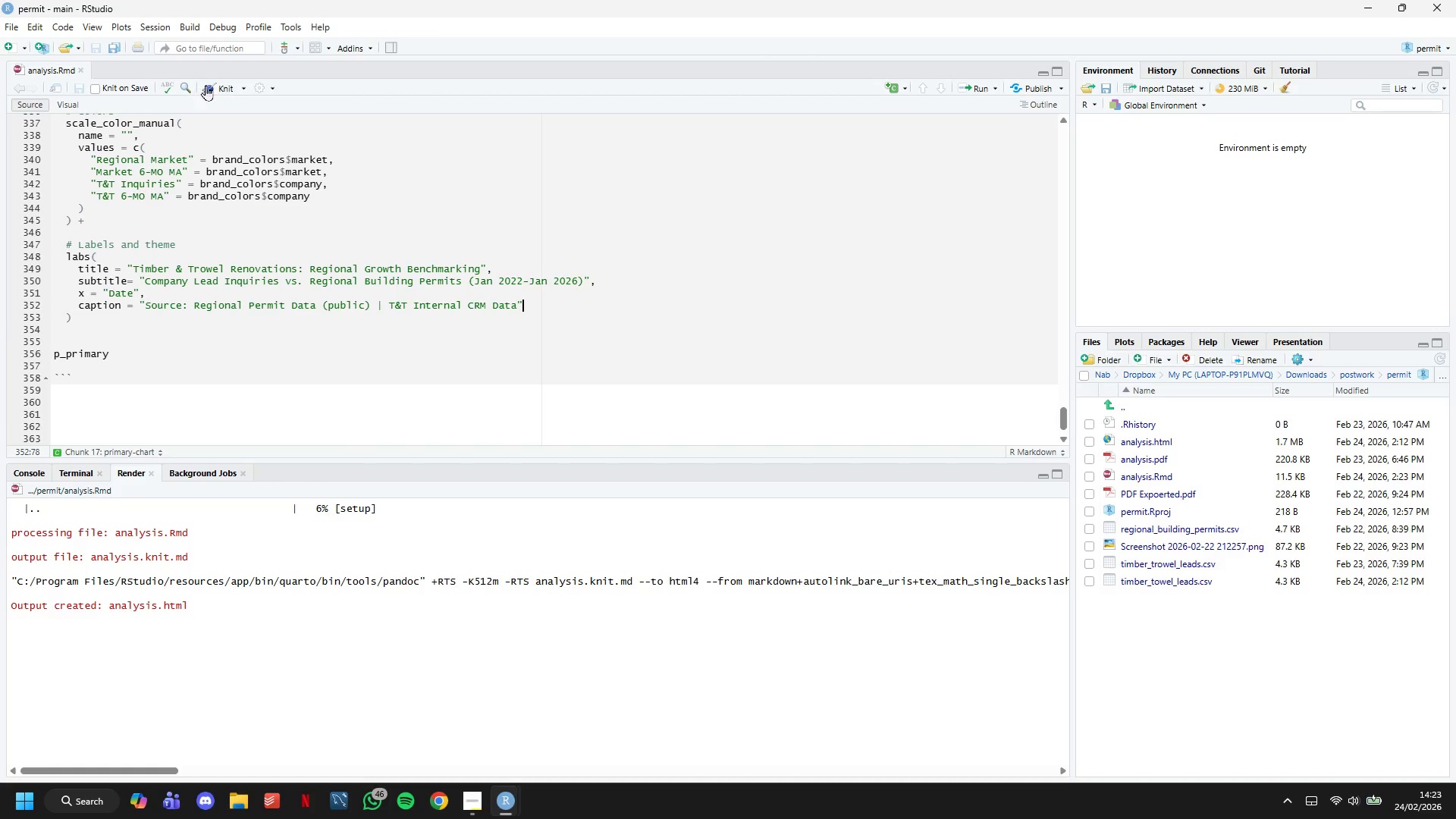 
left_click([207, 86])
 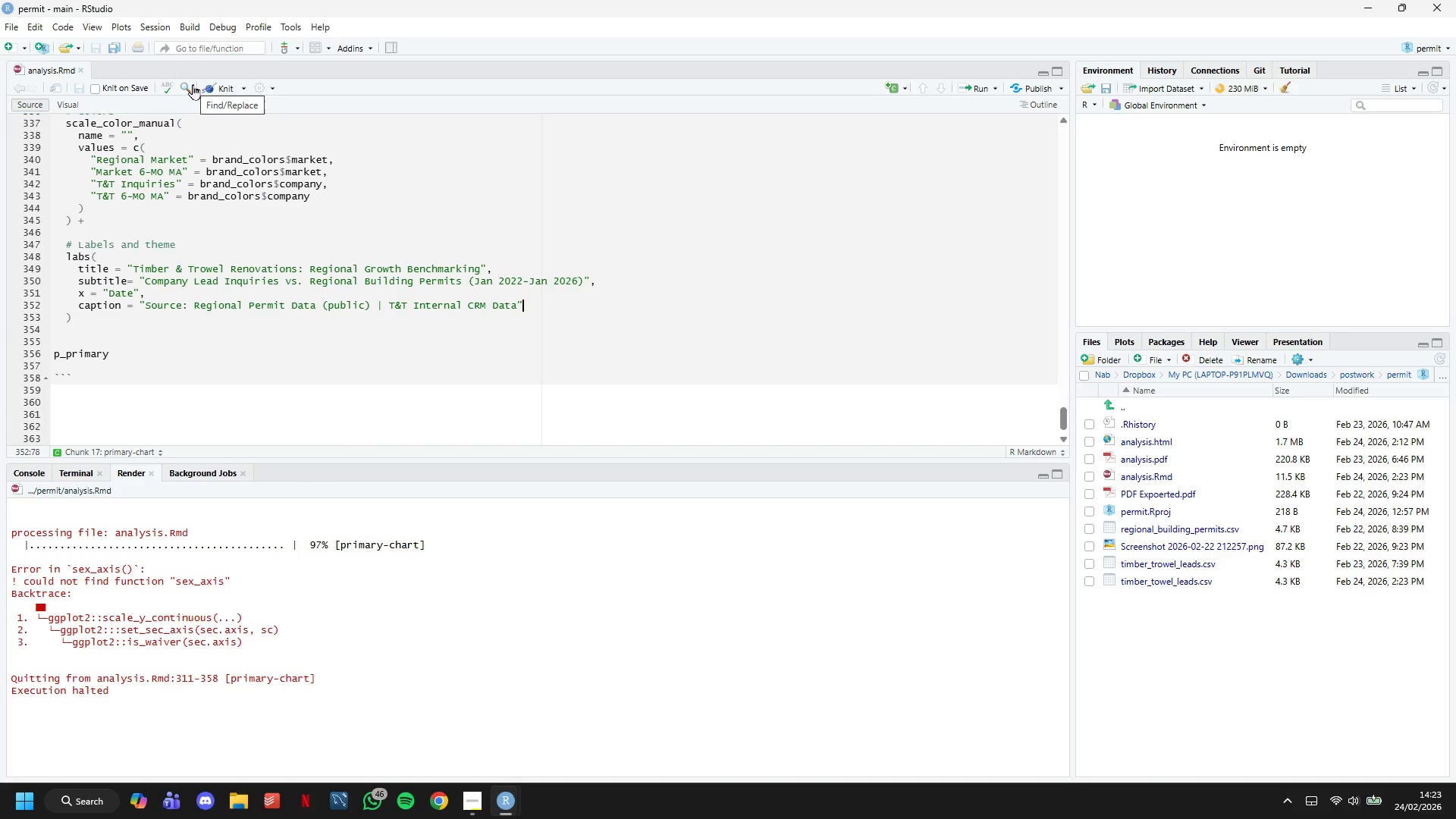 
wait(22.0)
 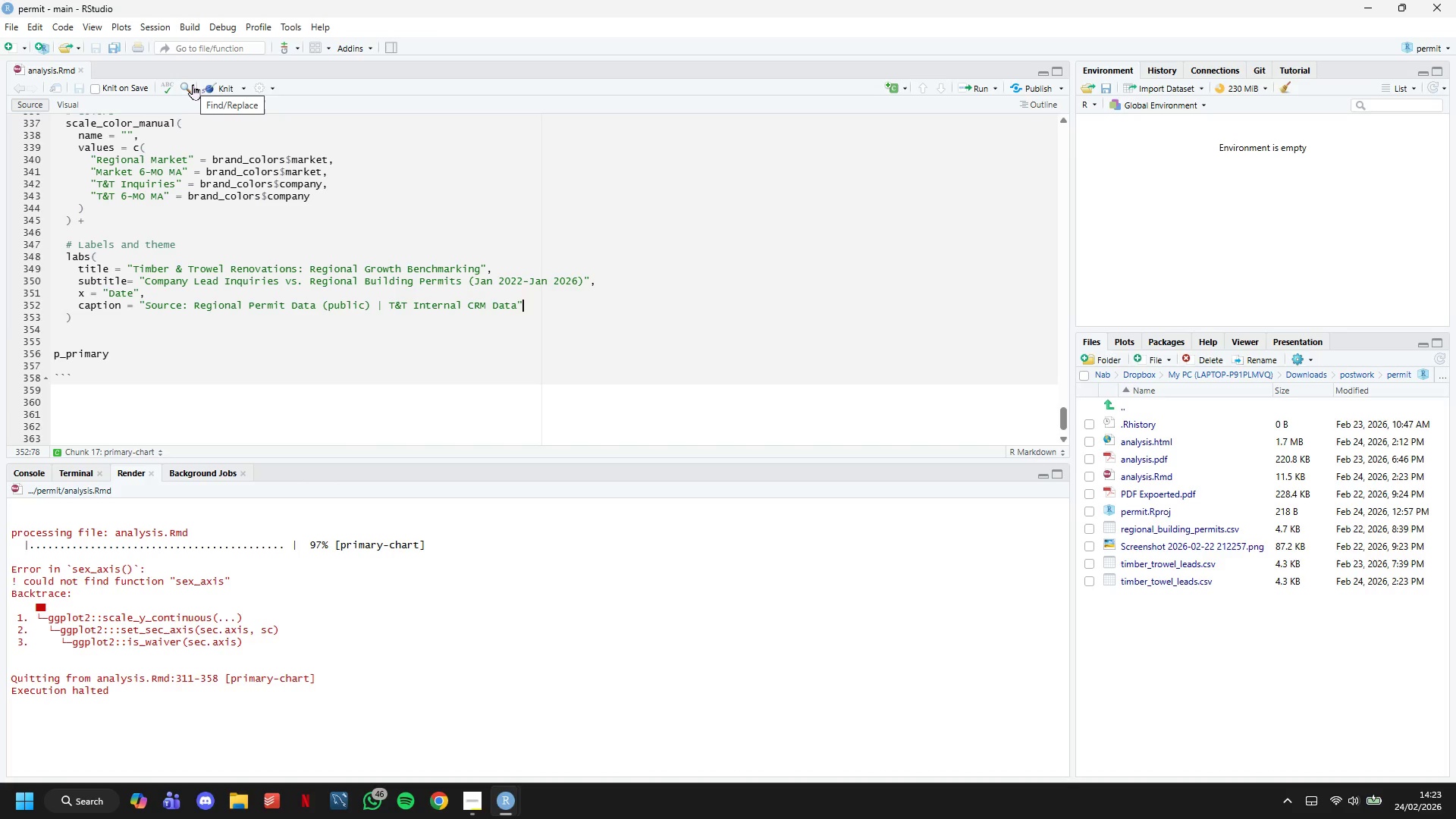 
scroll: coordinate [177, 318], scroll_direction: up, amount: 3.0
 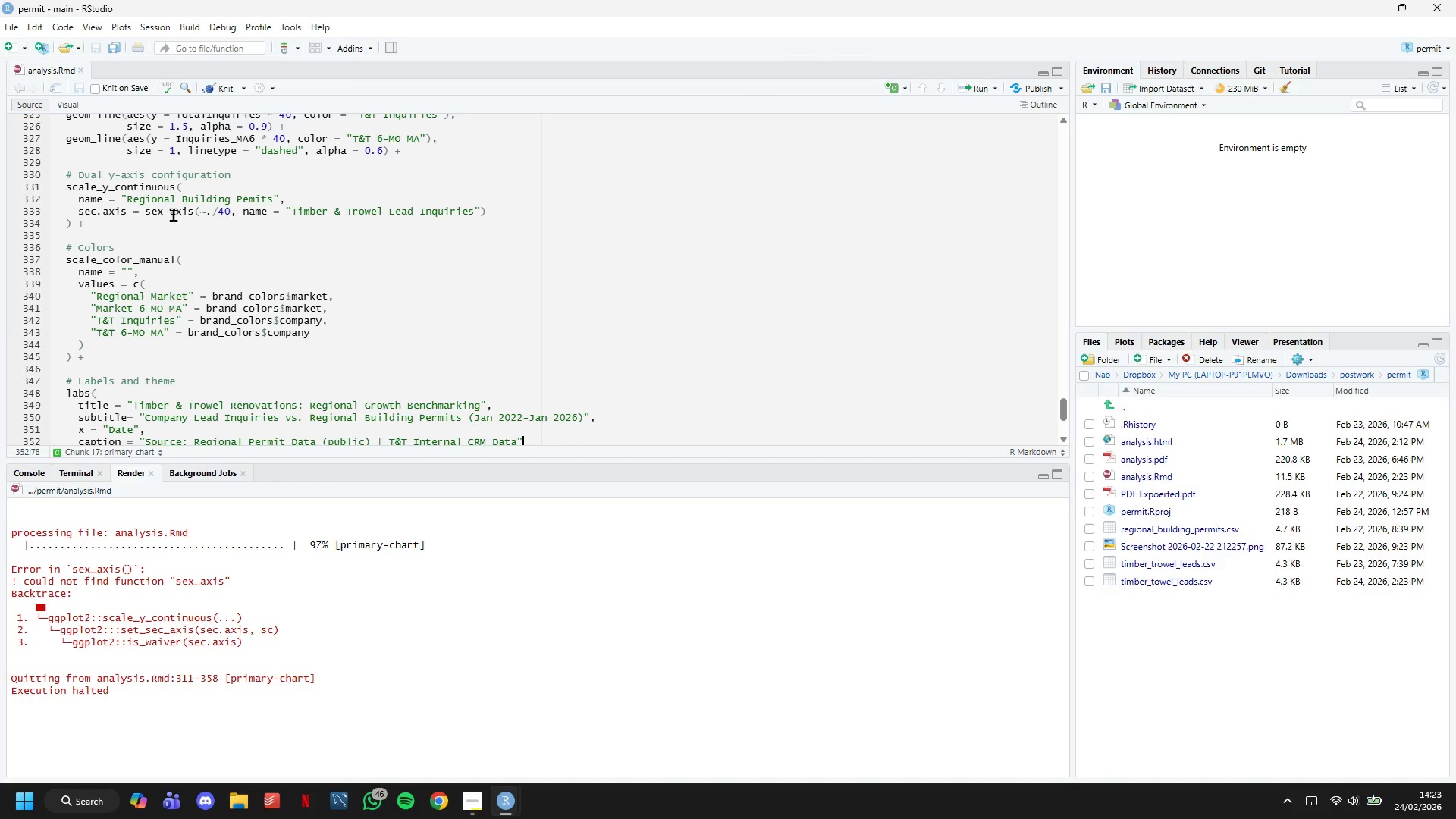 
key(Backspace)
 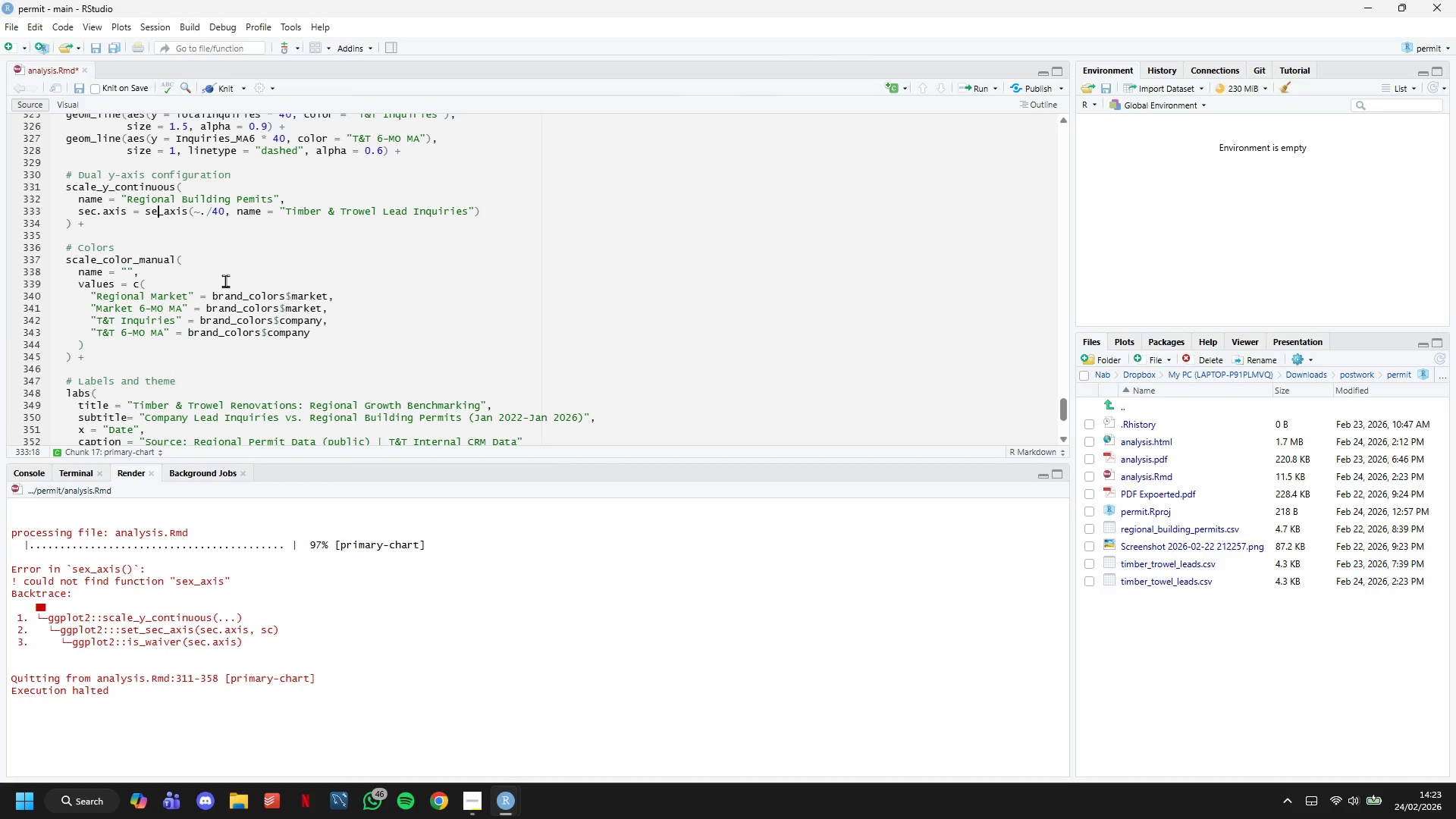 
key(C)
 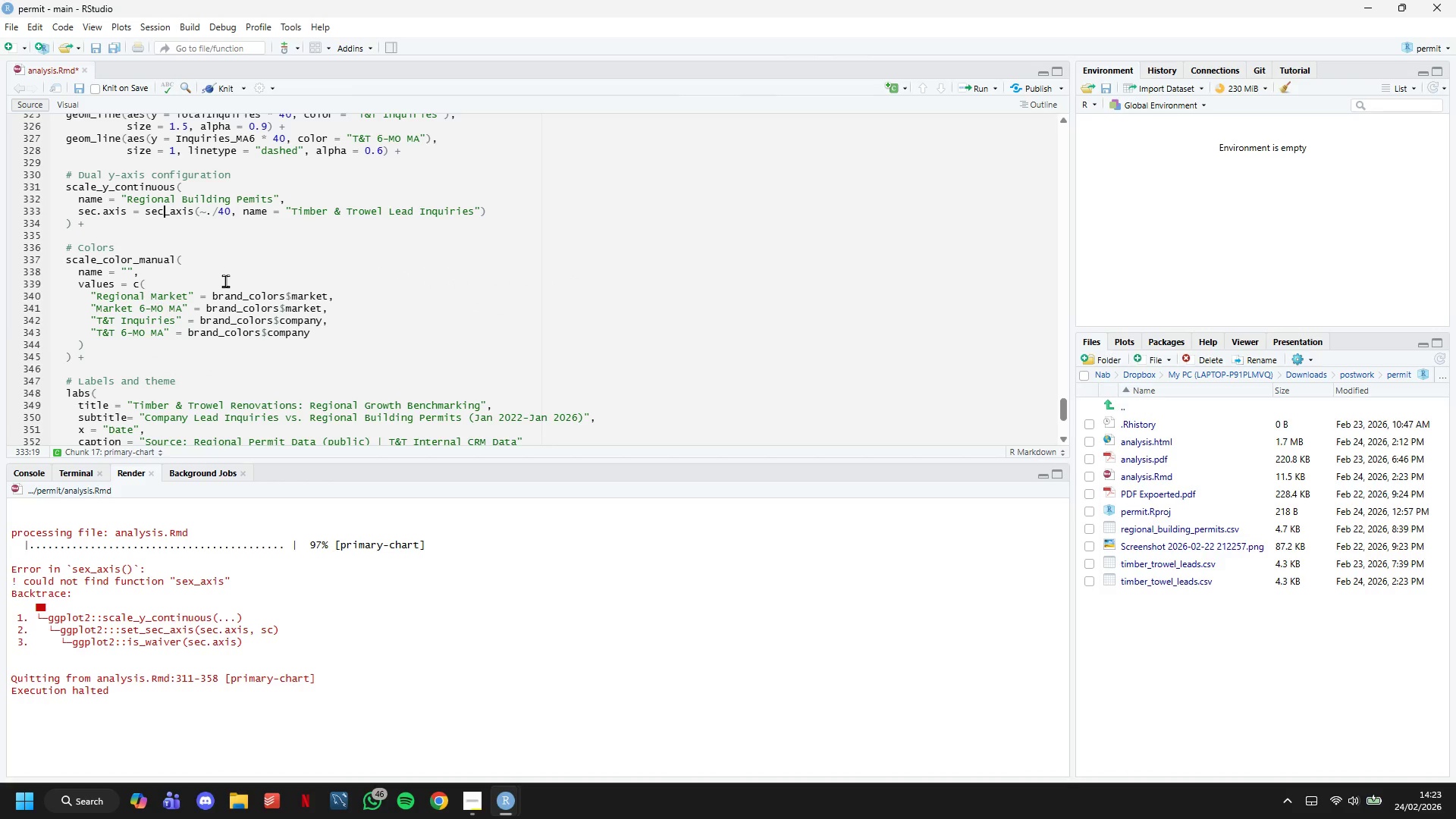 
key(Control+S)
 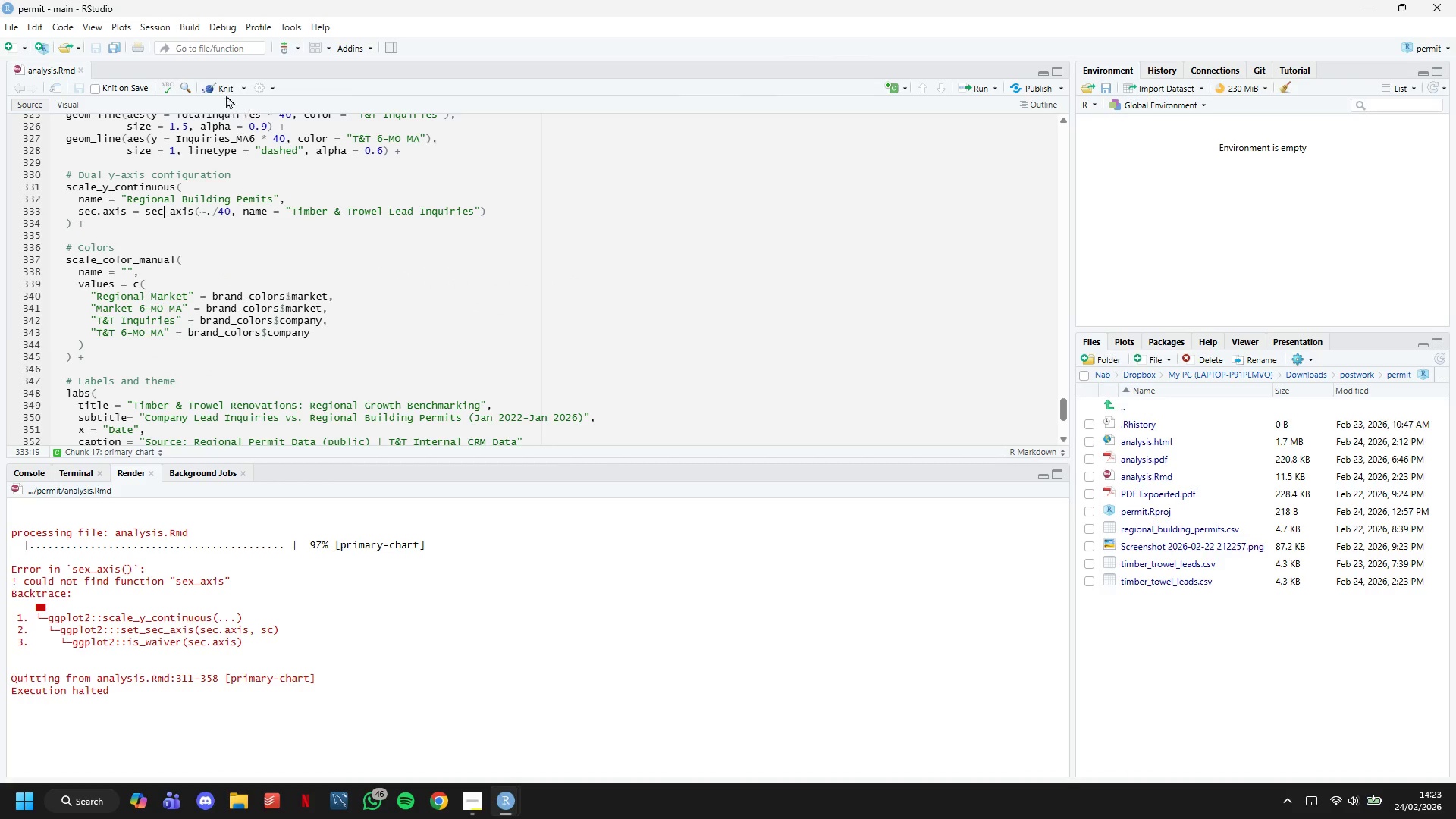 
left_click([217, 83])
 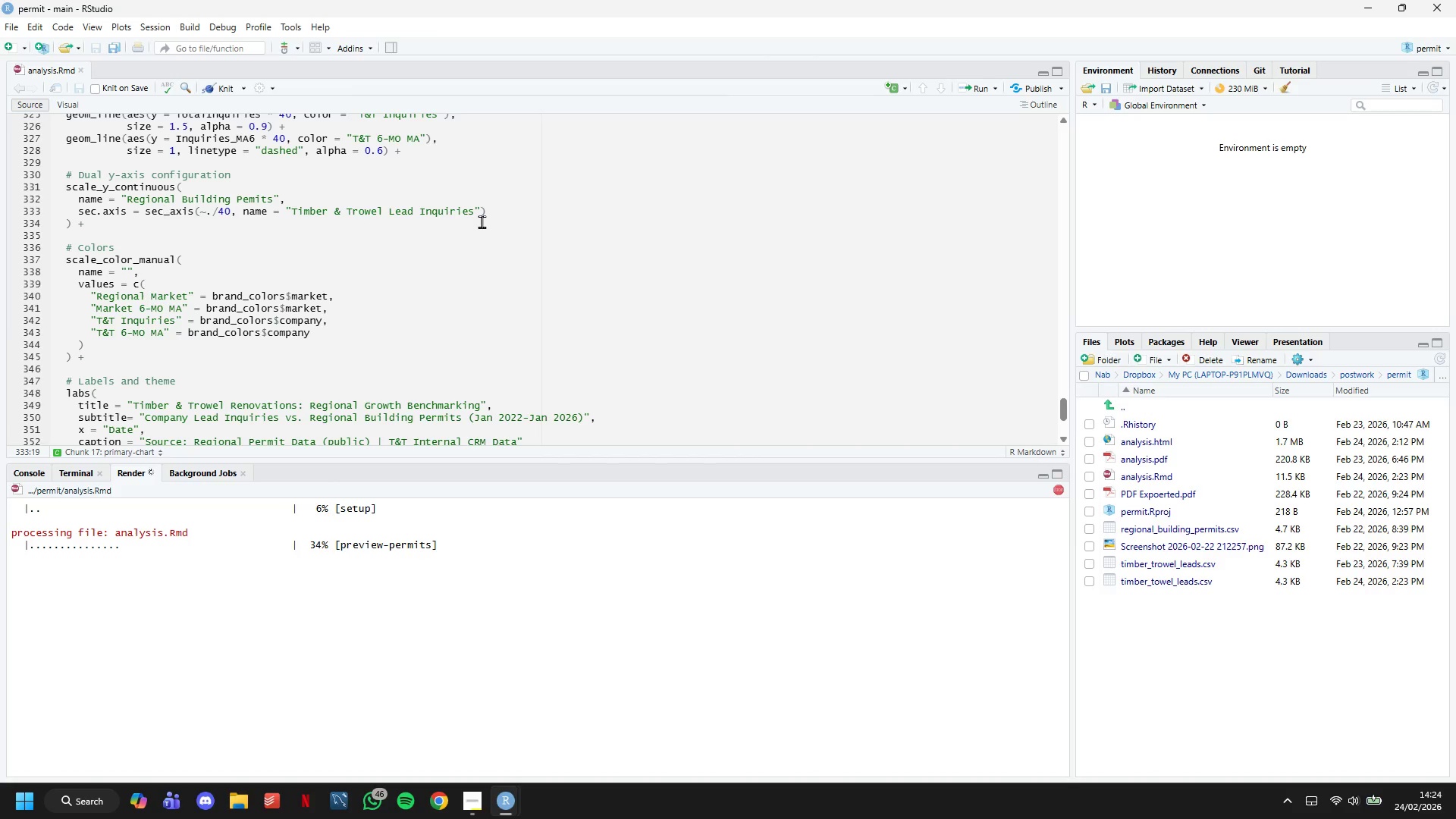 
wait(19.16)
 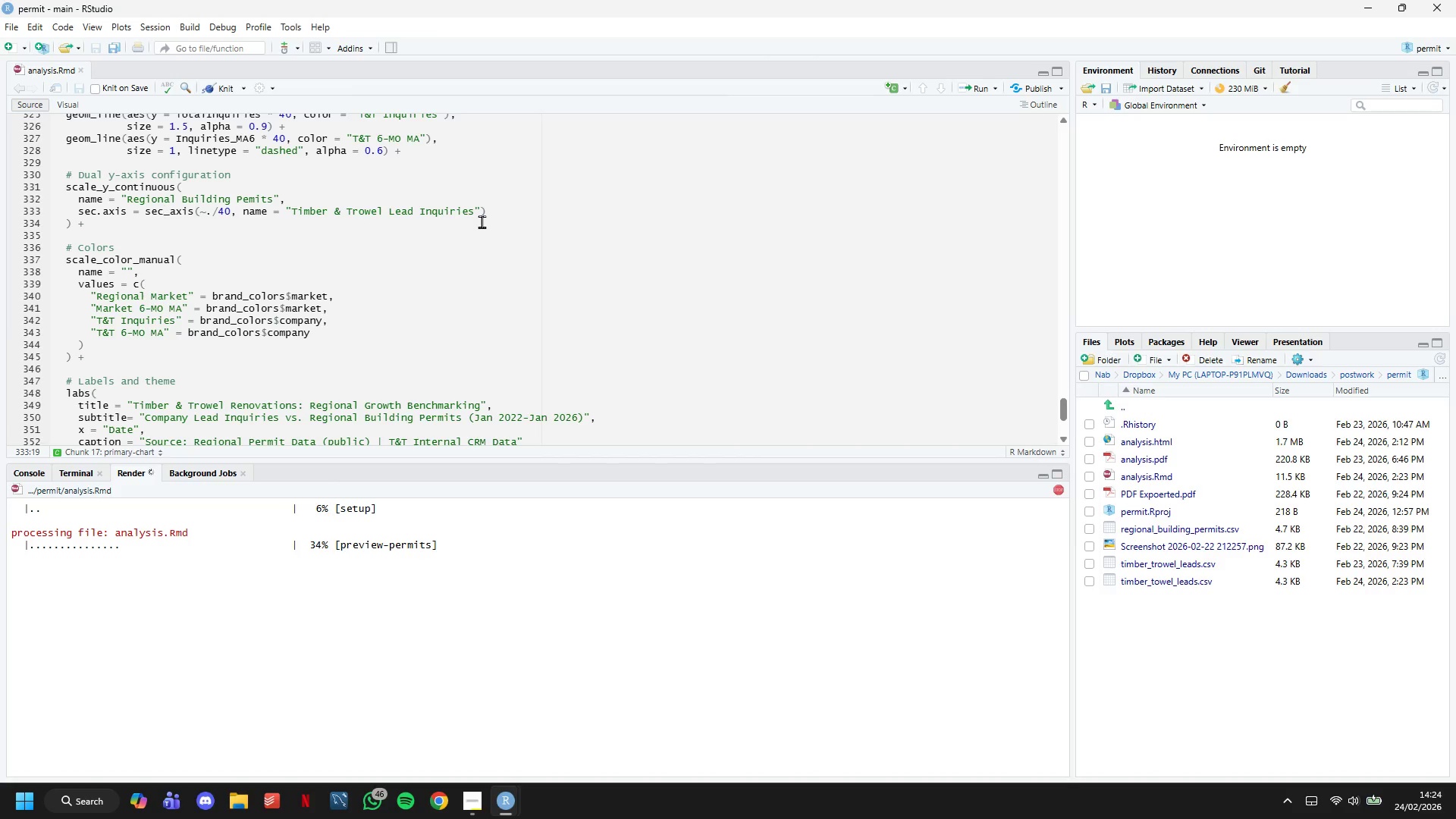 
scroll: coordinate [494, 275], scroll_direction: down, amount: 2.0
 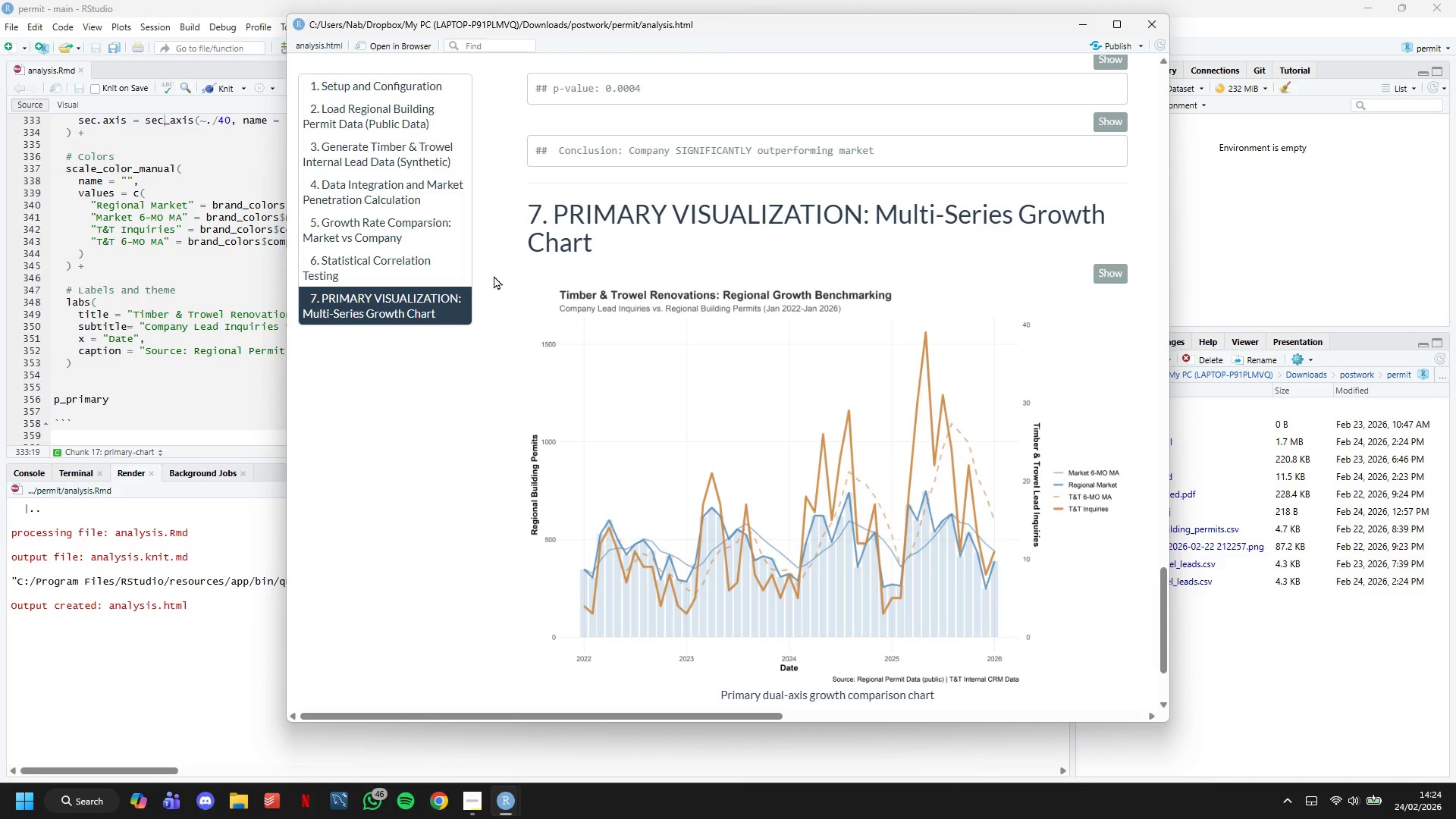 
wait(23.14)
 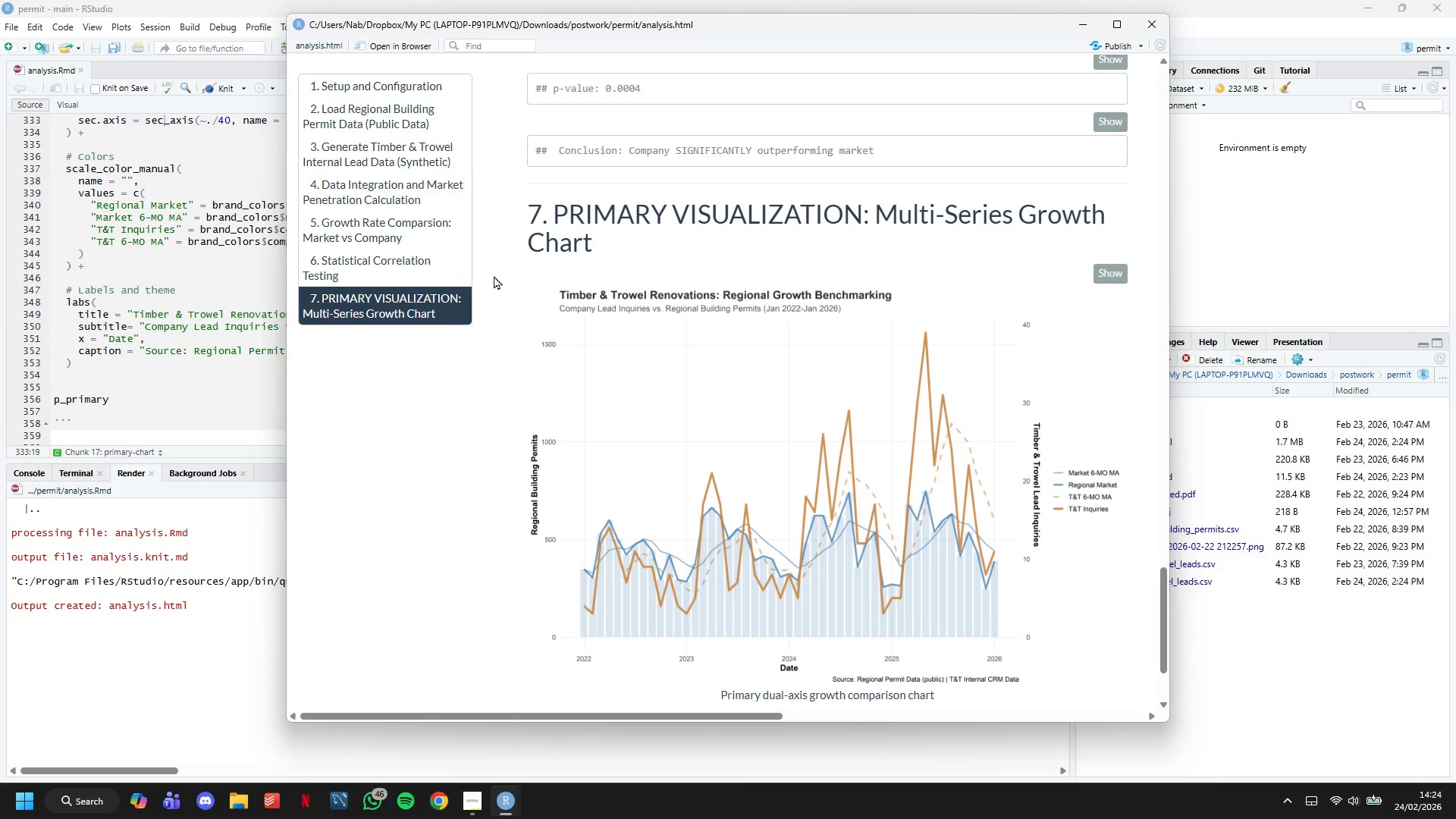 
scroll: coordinate [793, 377], scroll_direction: down, amount: 4.0
 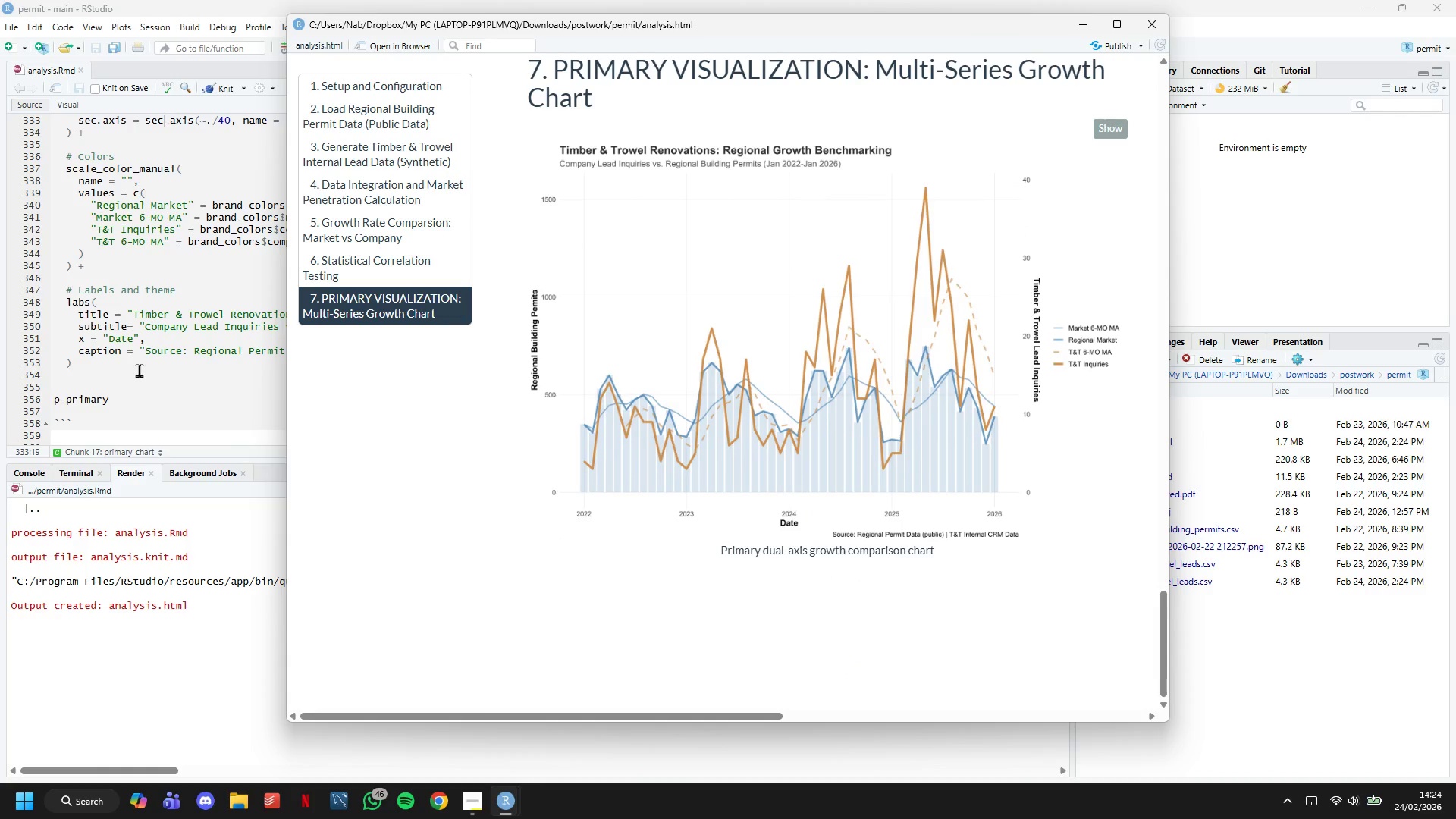 
left_click([140, 363])
 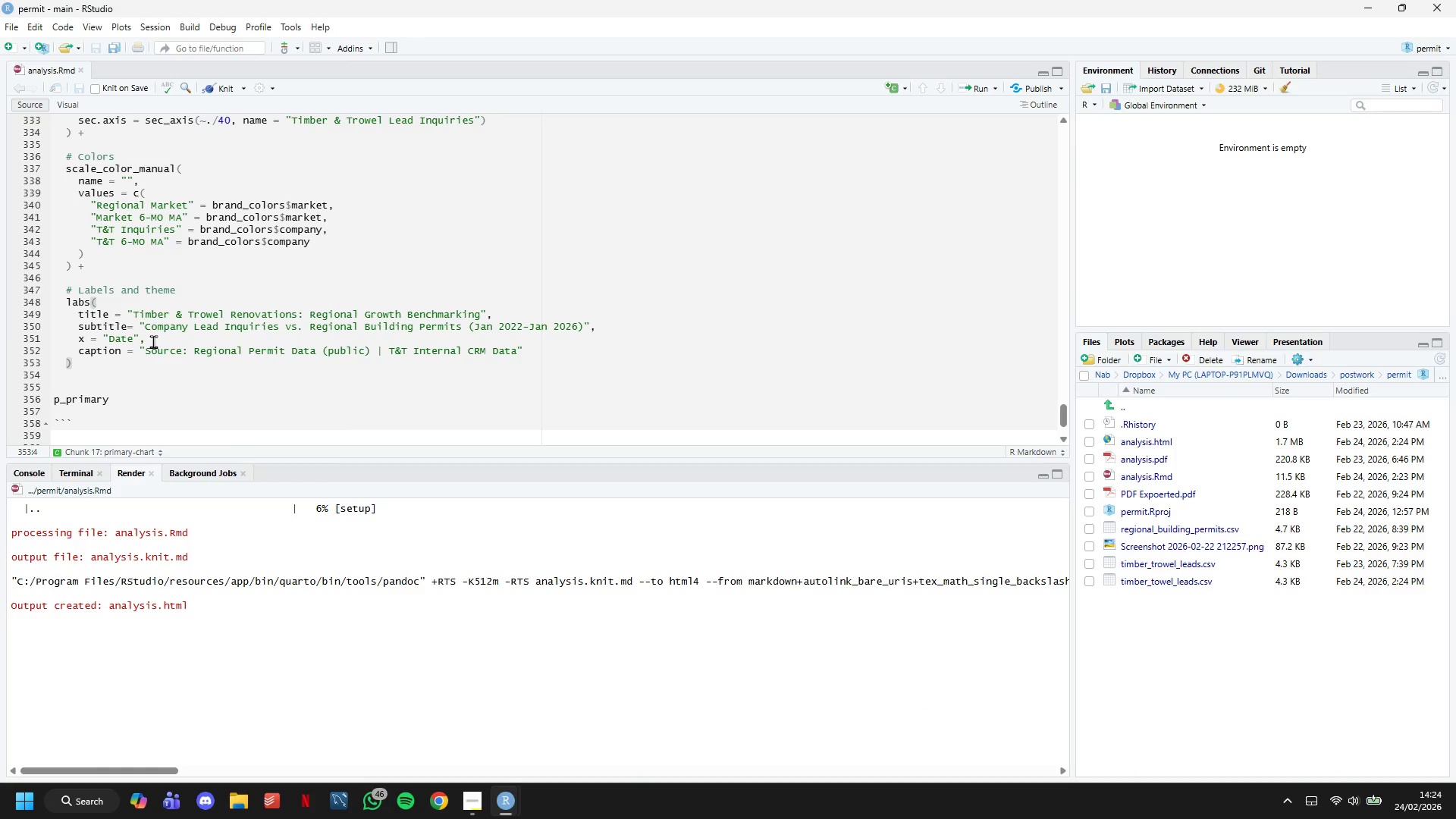 
key(Space)
 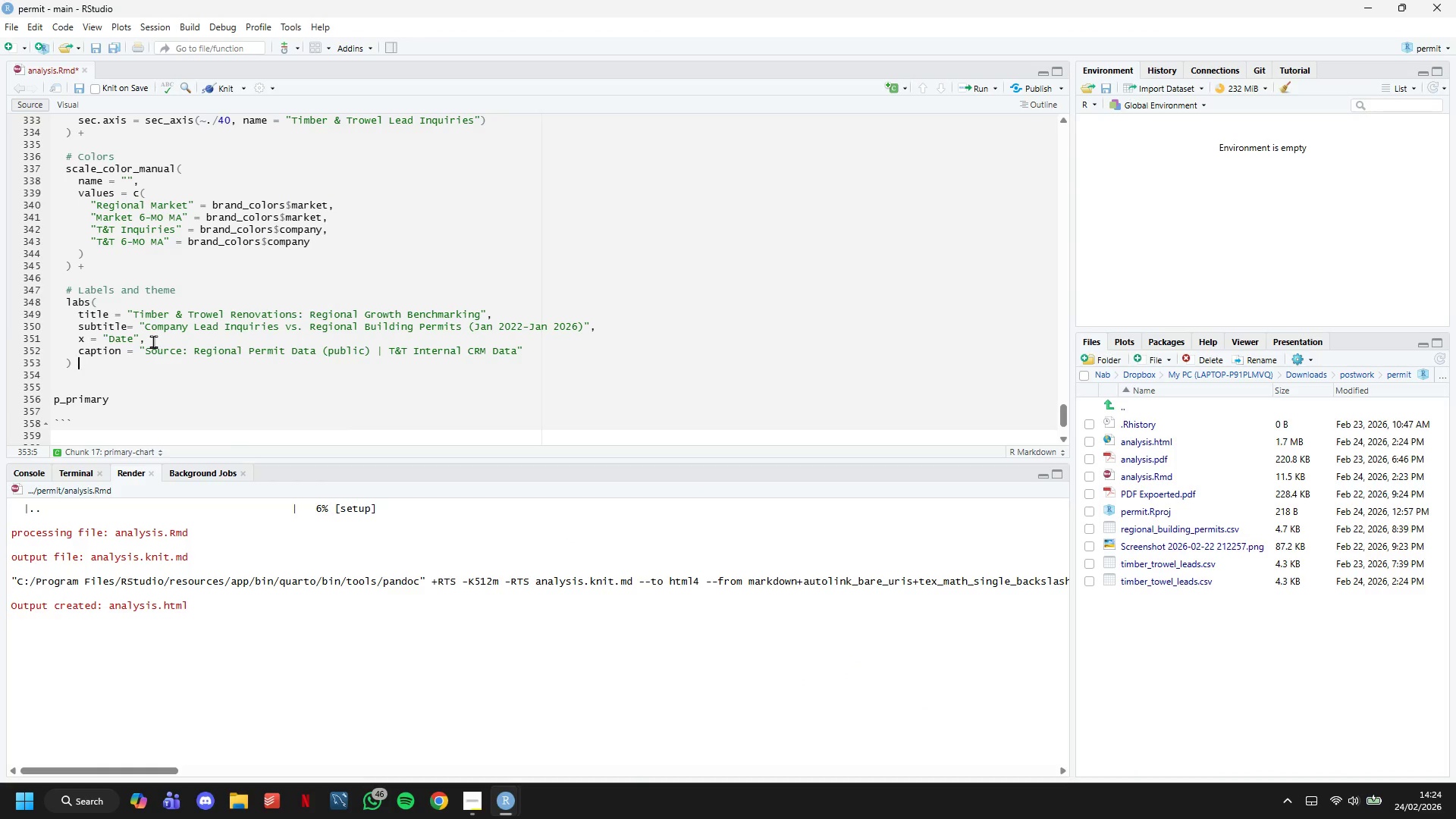 
key(Shift+Equal)
 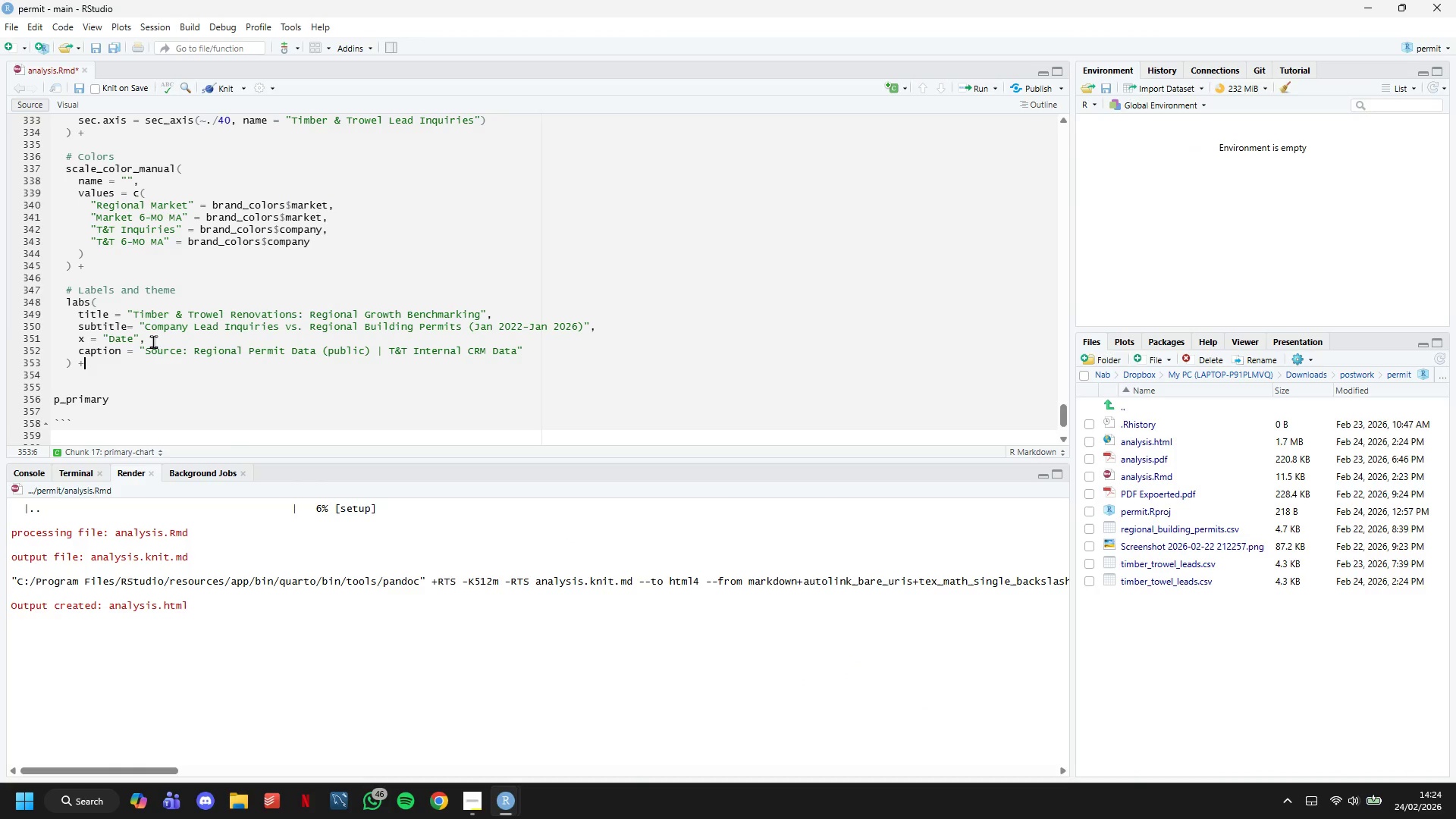 
key(Enter)
 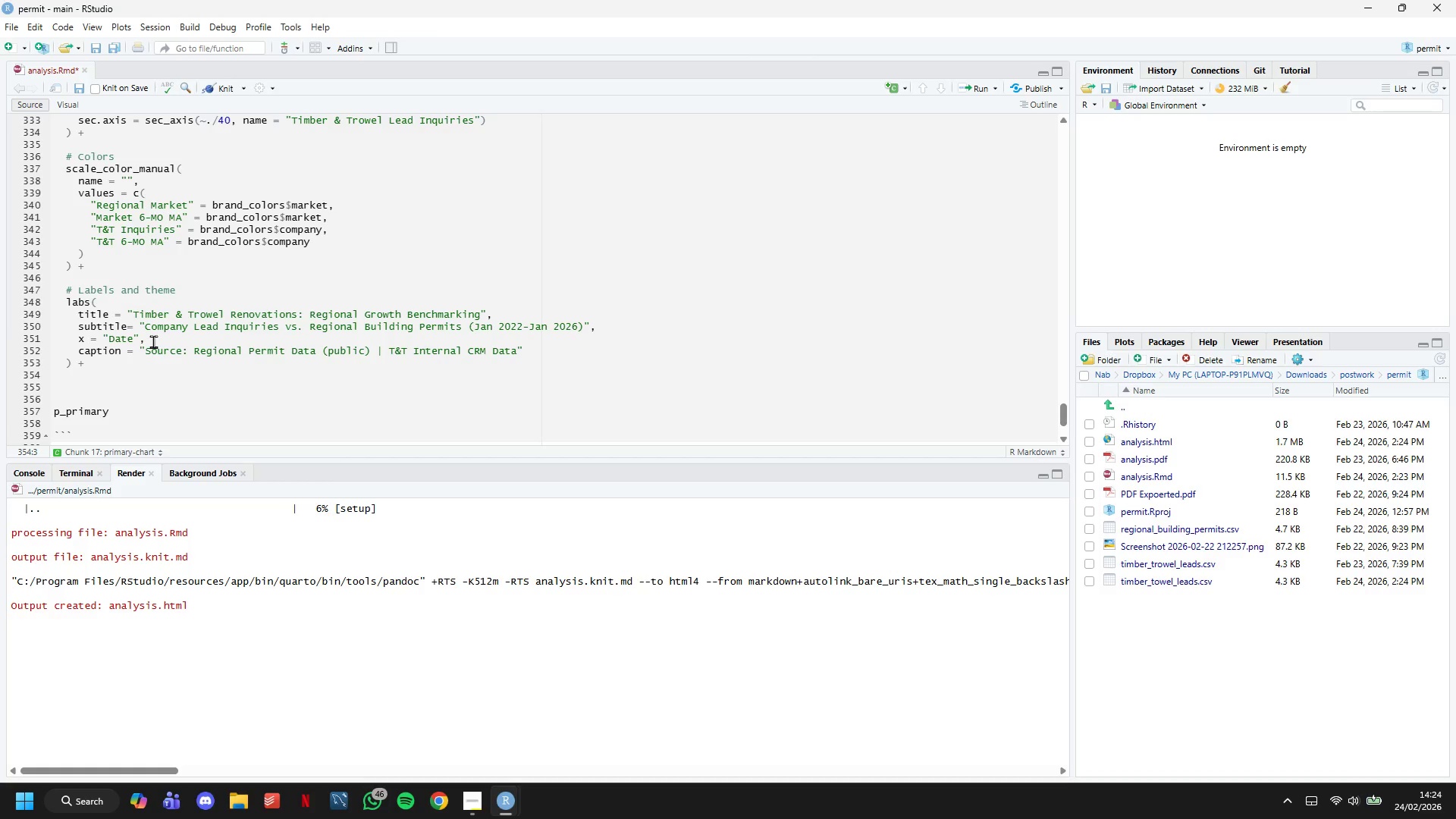 
key(Enter)
 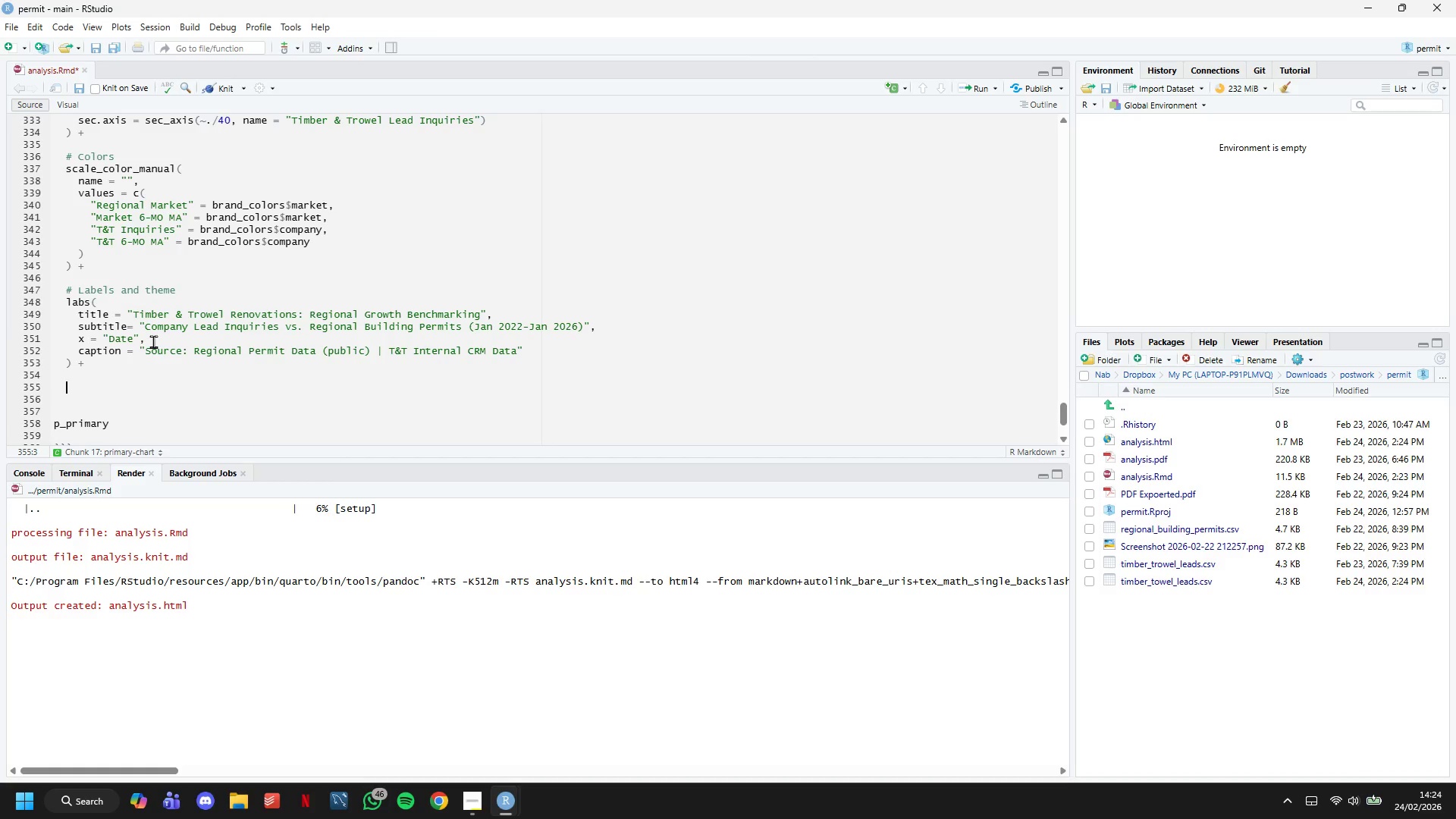 
type(the,)
key(Backspace)
type(me)
 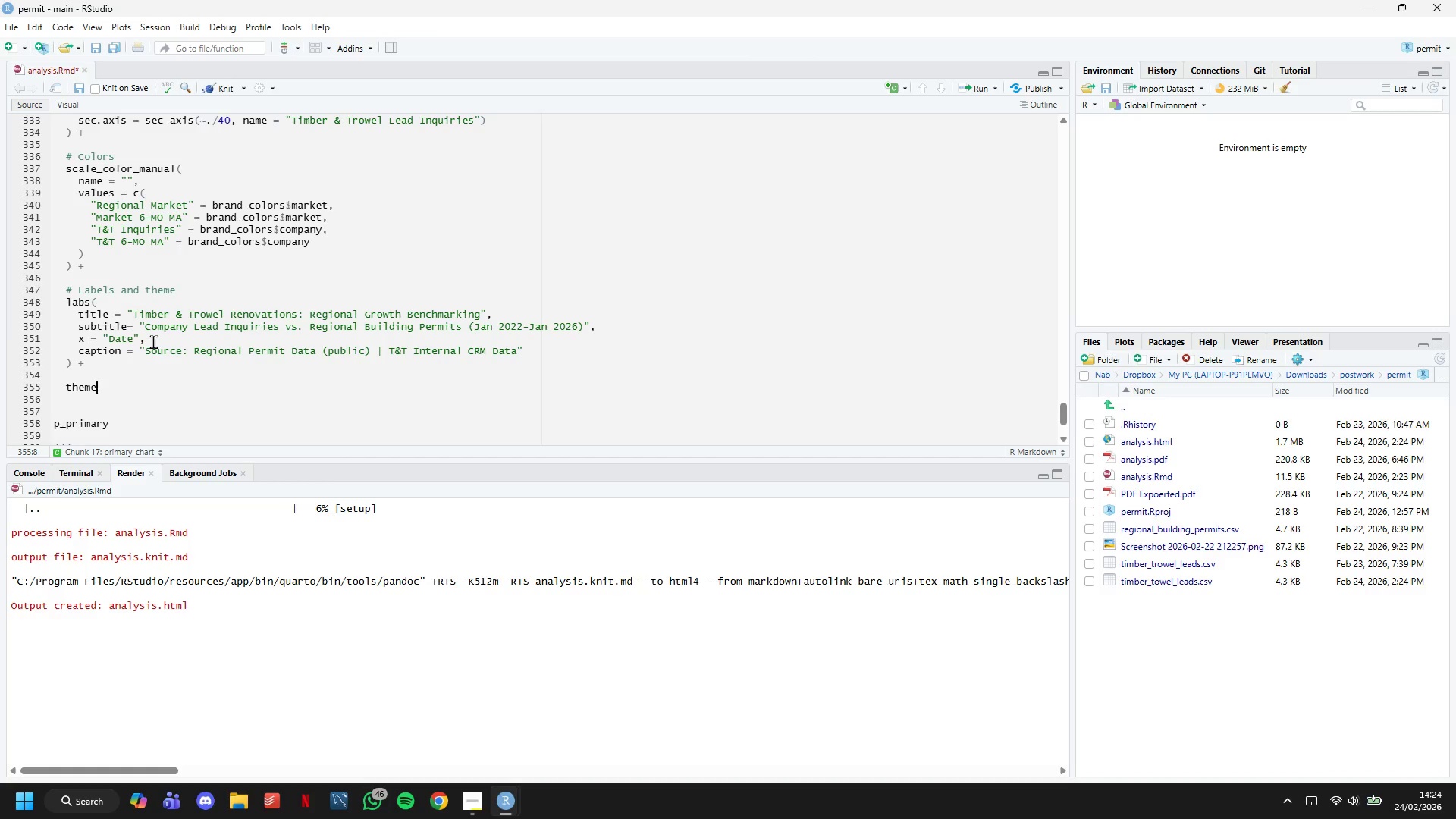 
key(Shift+9)
 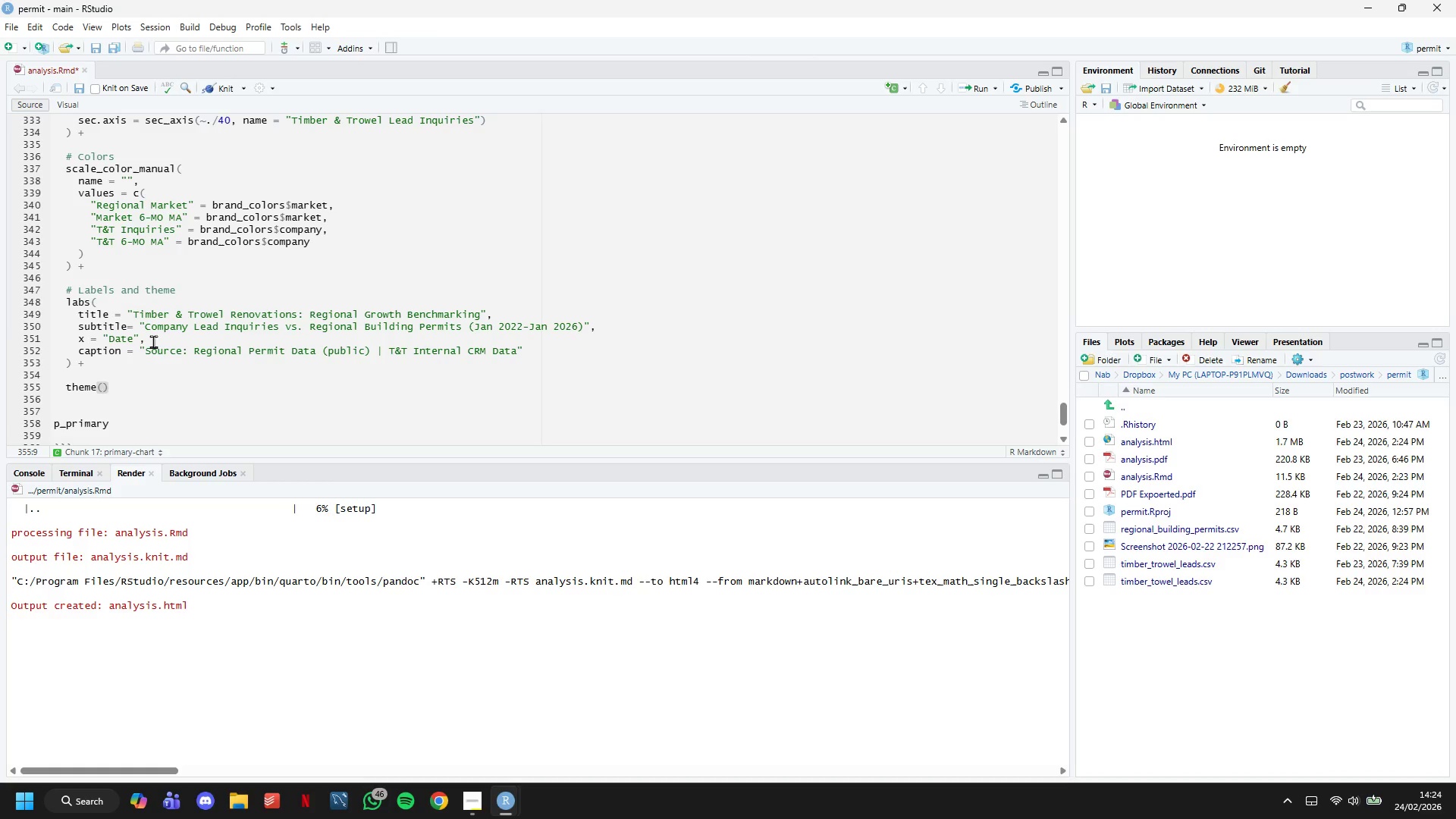 
key(Enter)
 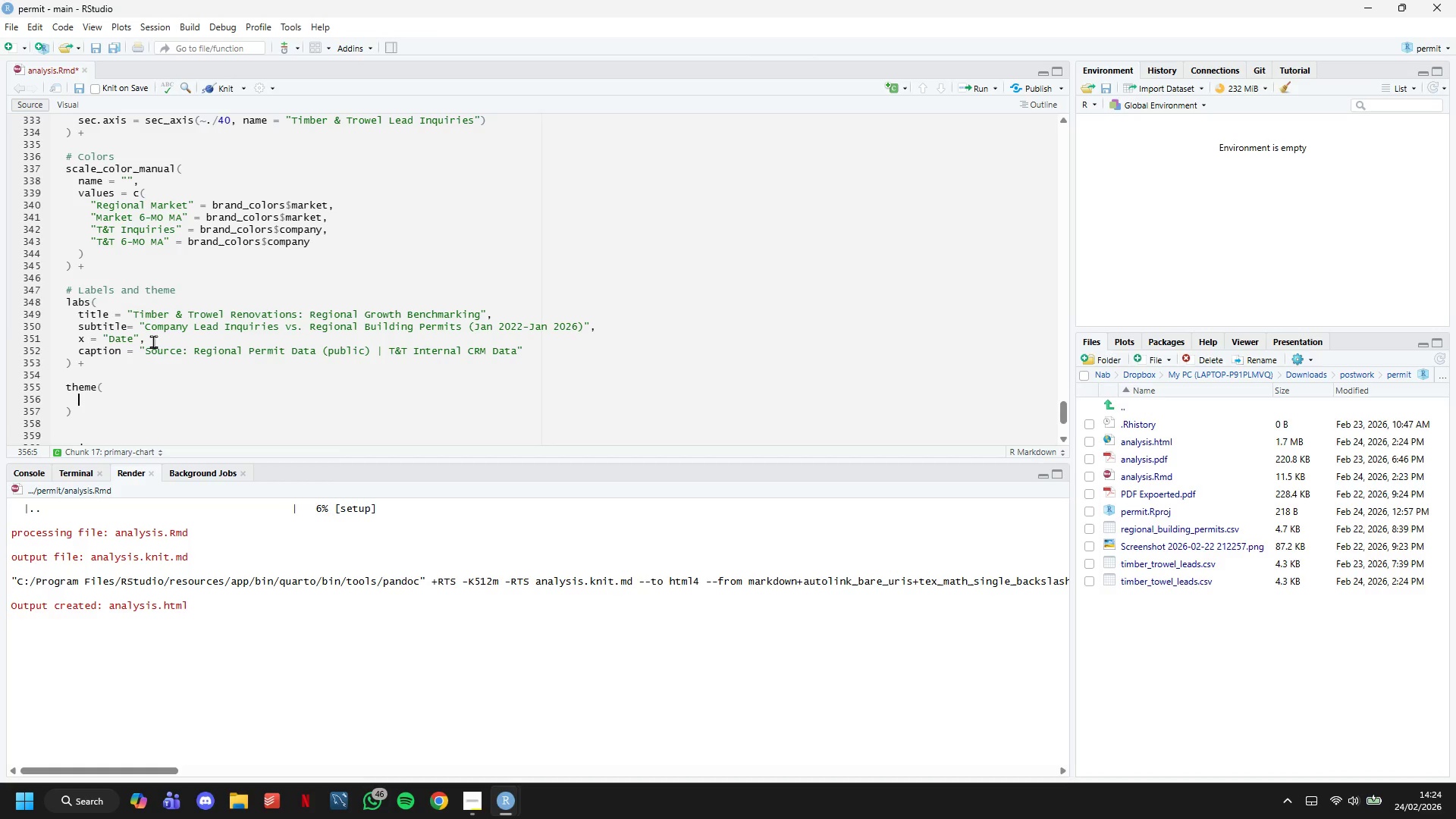 
type(legend.)
 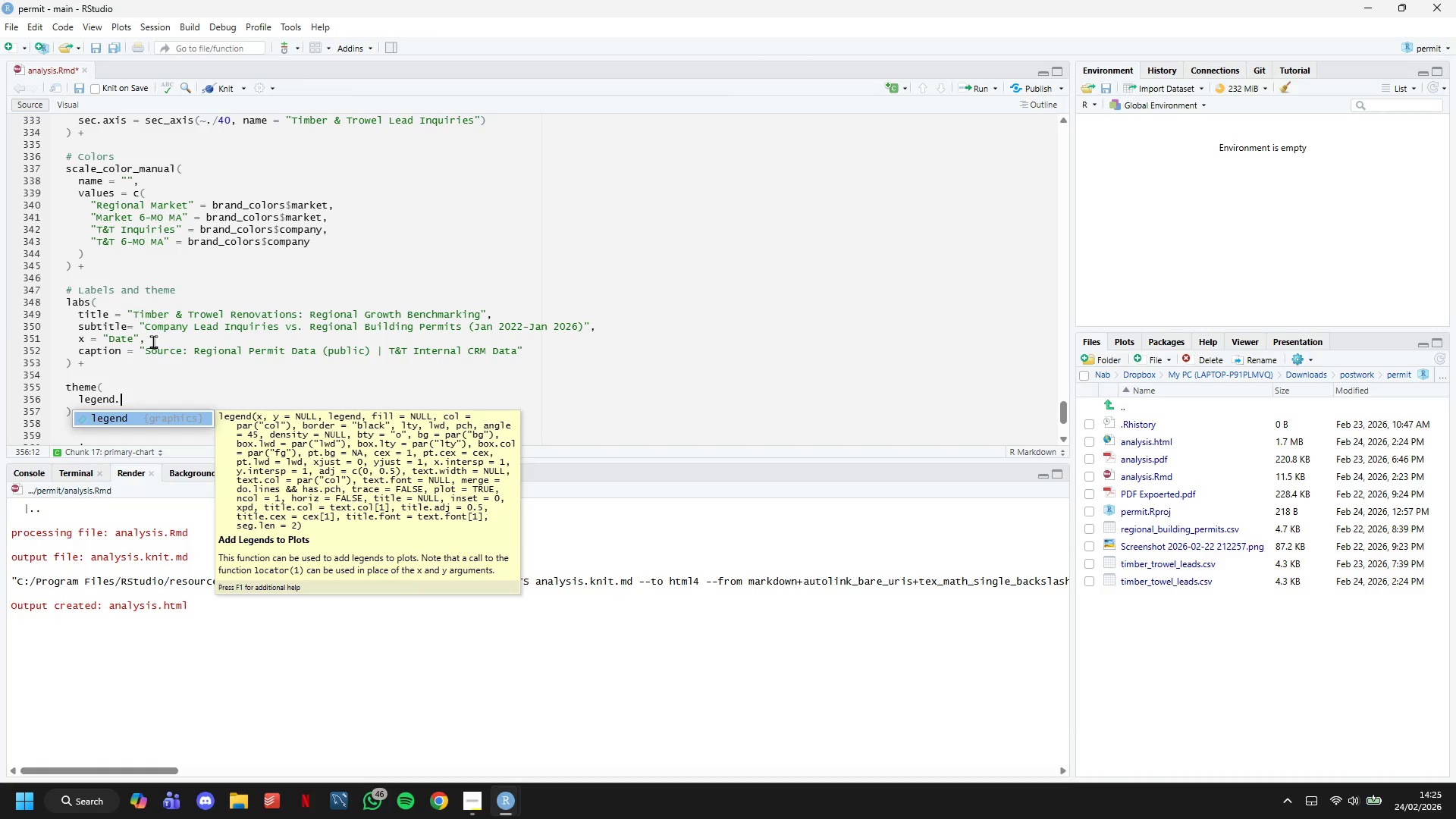 
type(position = )
 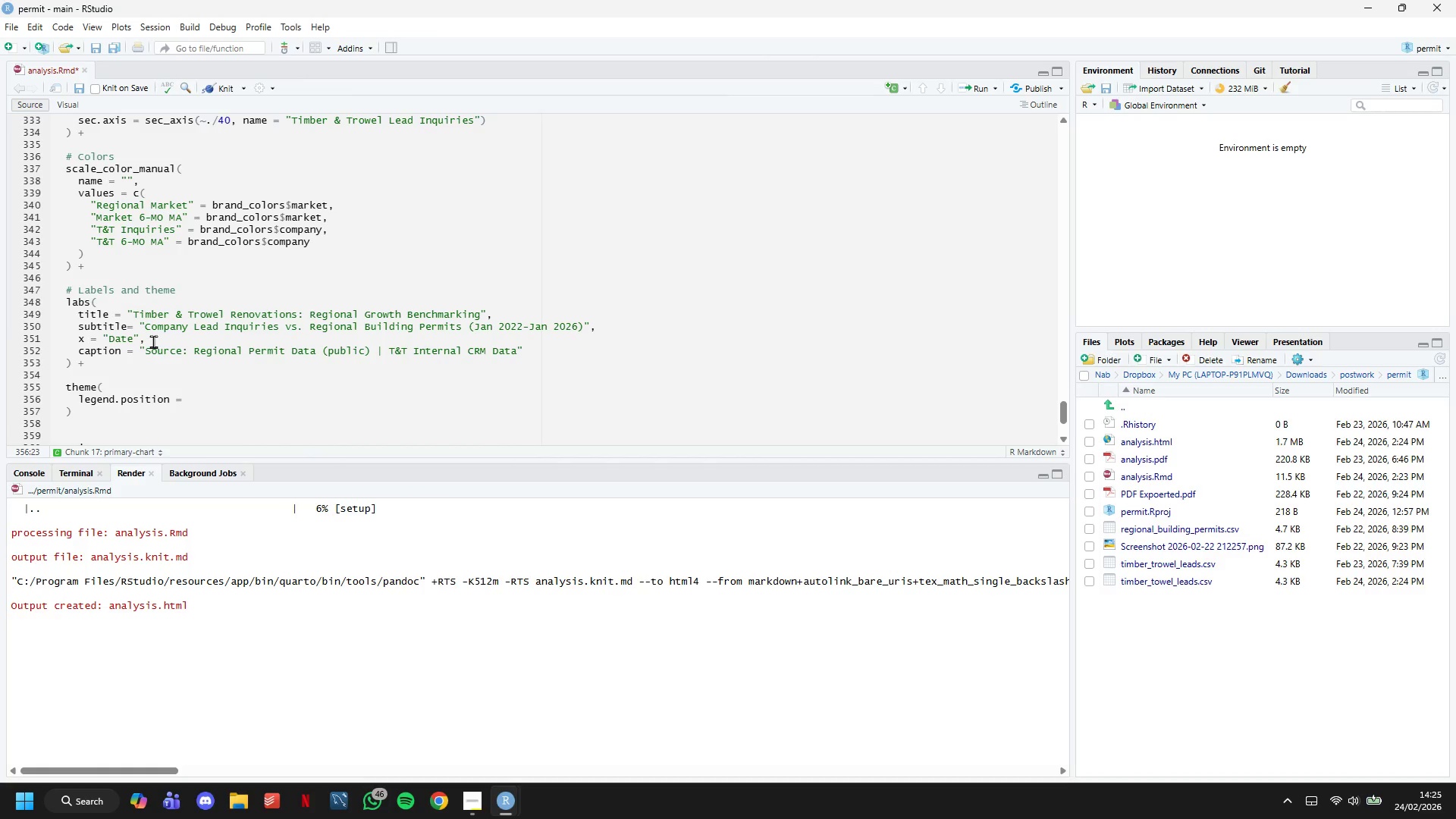 
type(:)
key(Backspace)
type("top)
 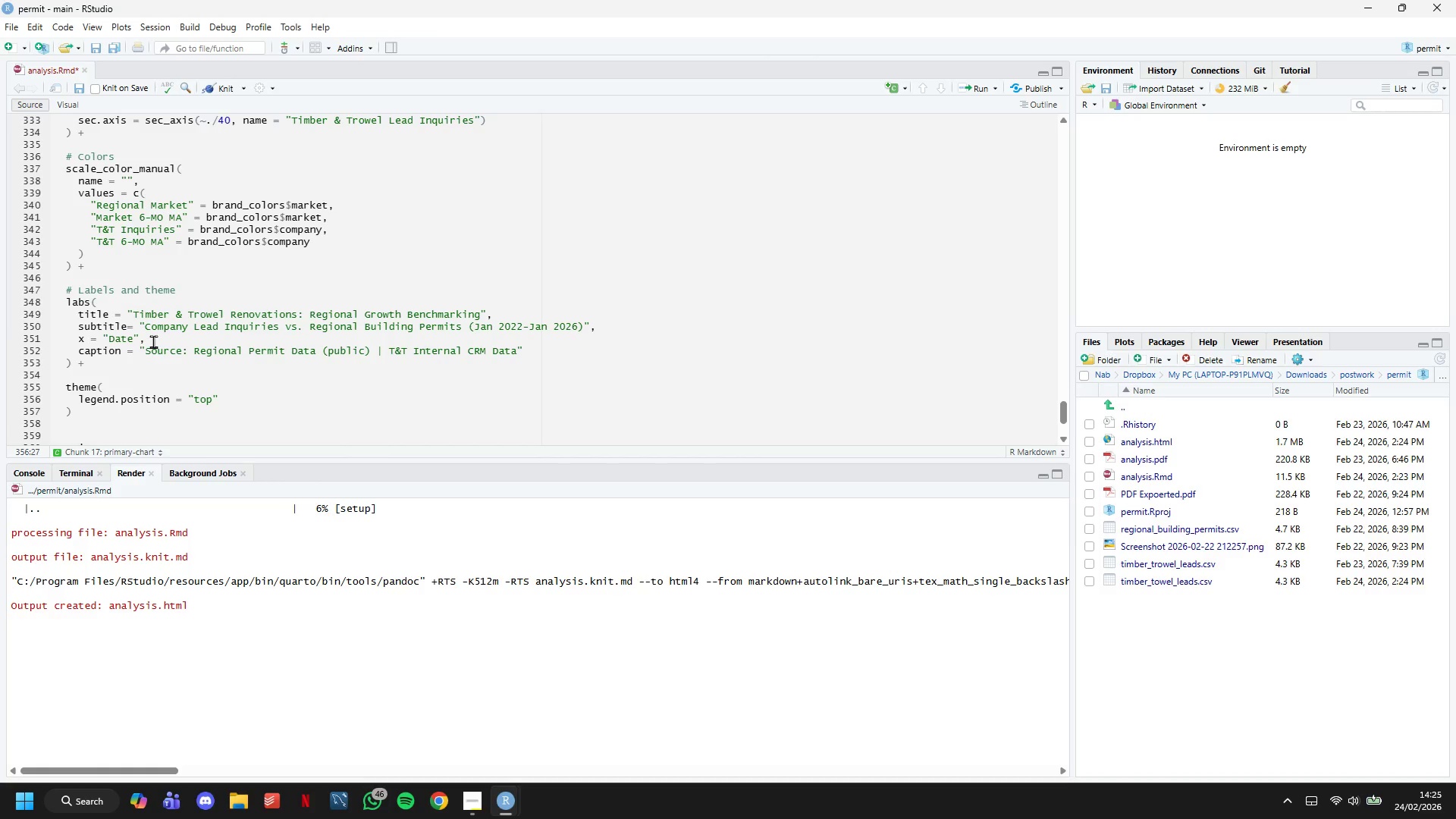 
key(ArrowRight)
 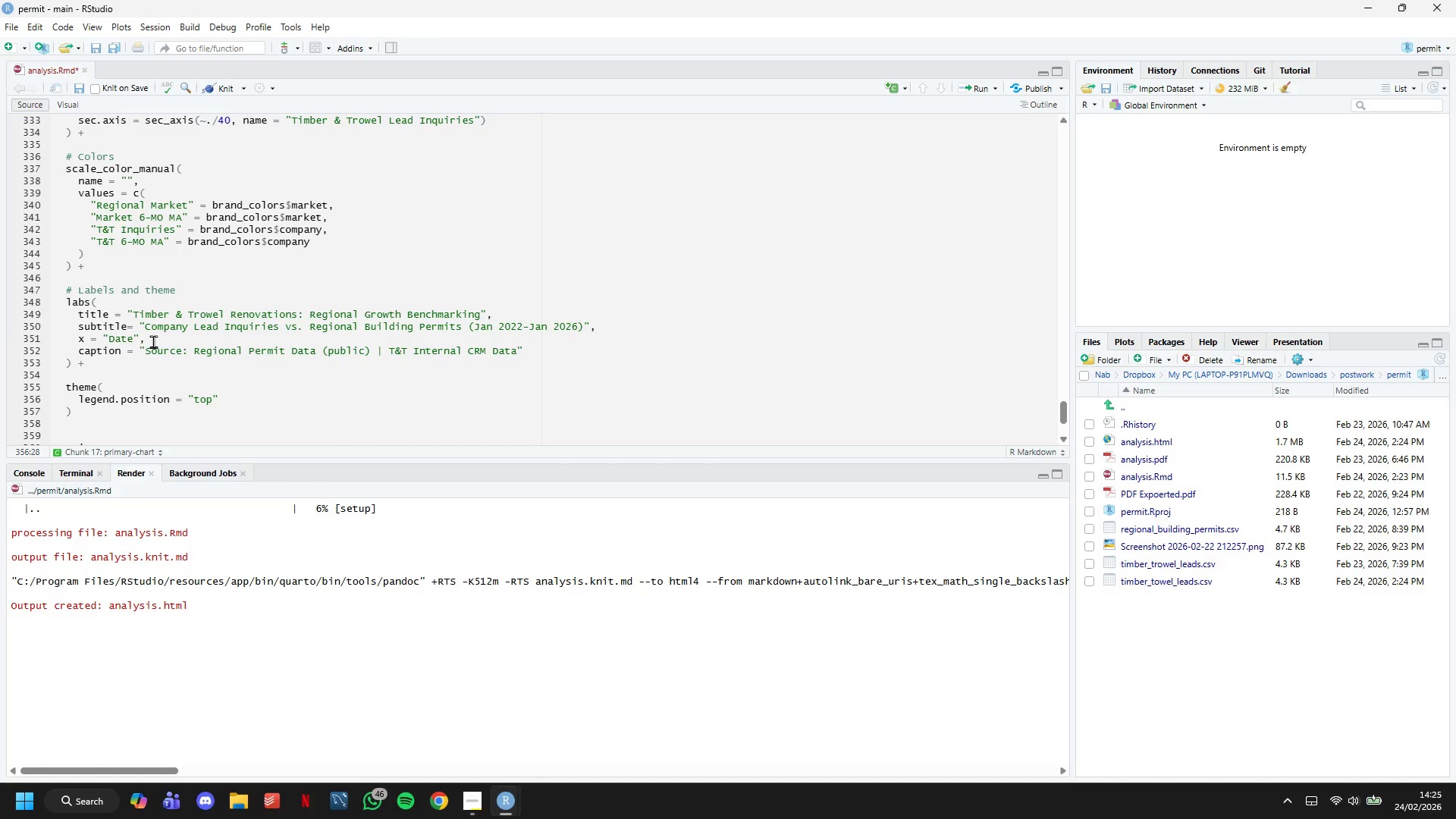 
key(Comma)
 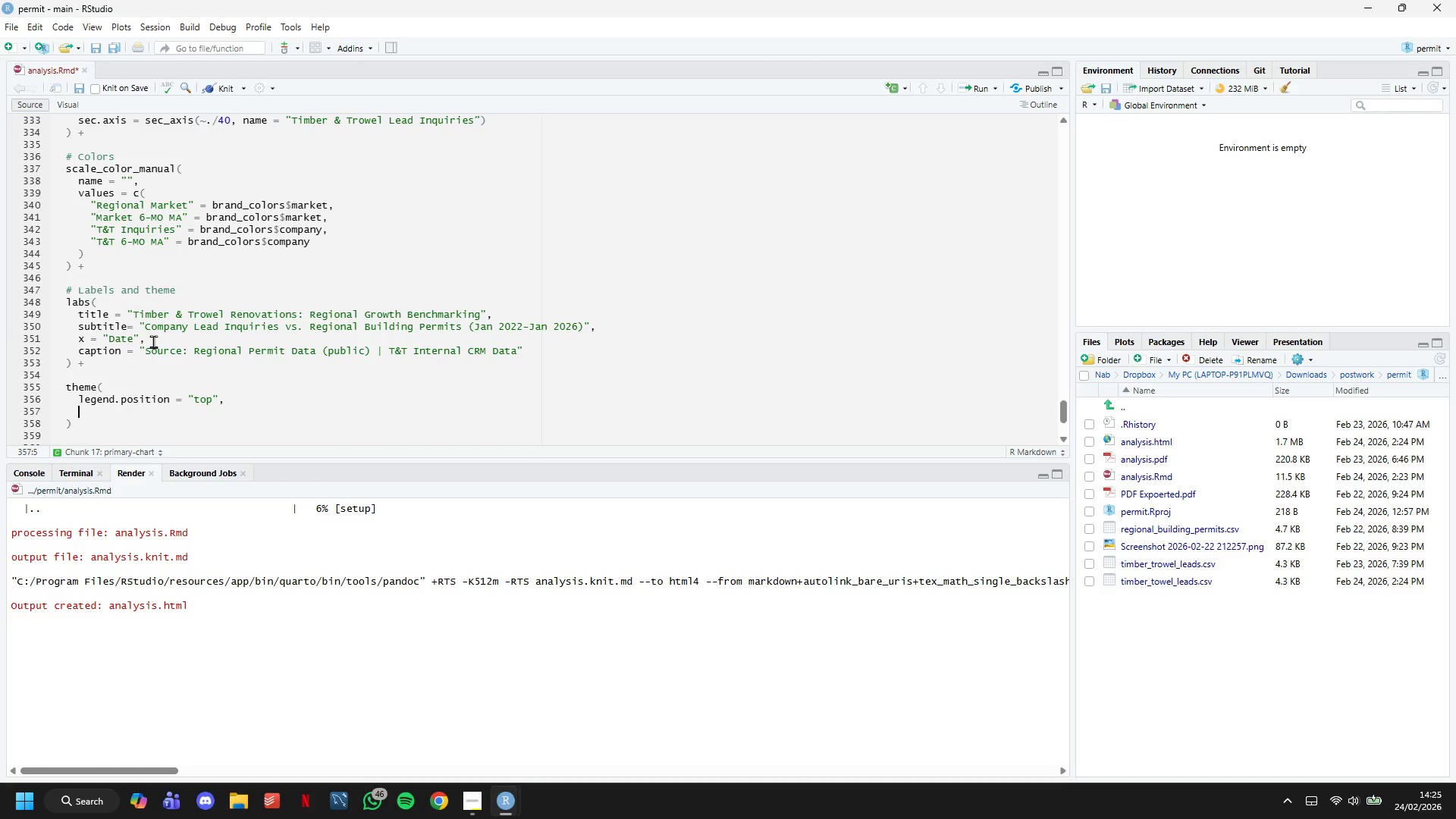 
key(Enter)
 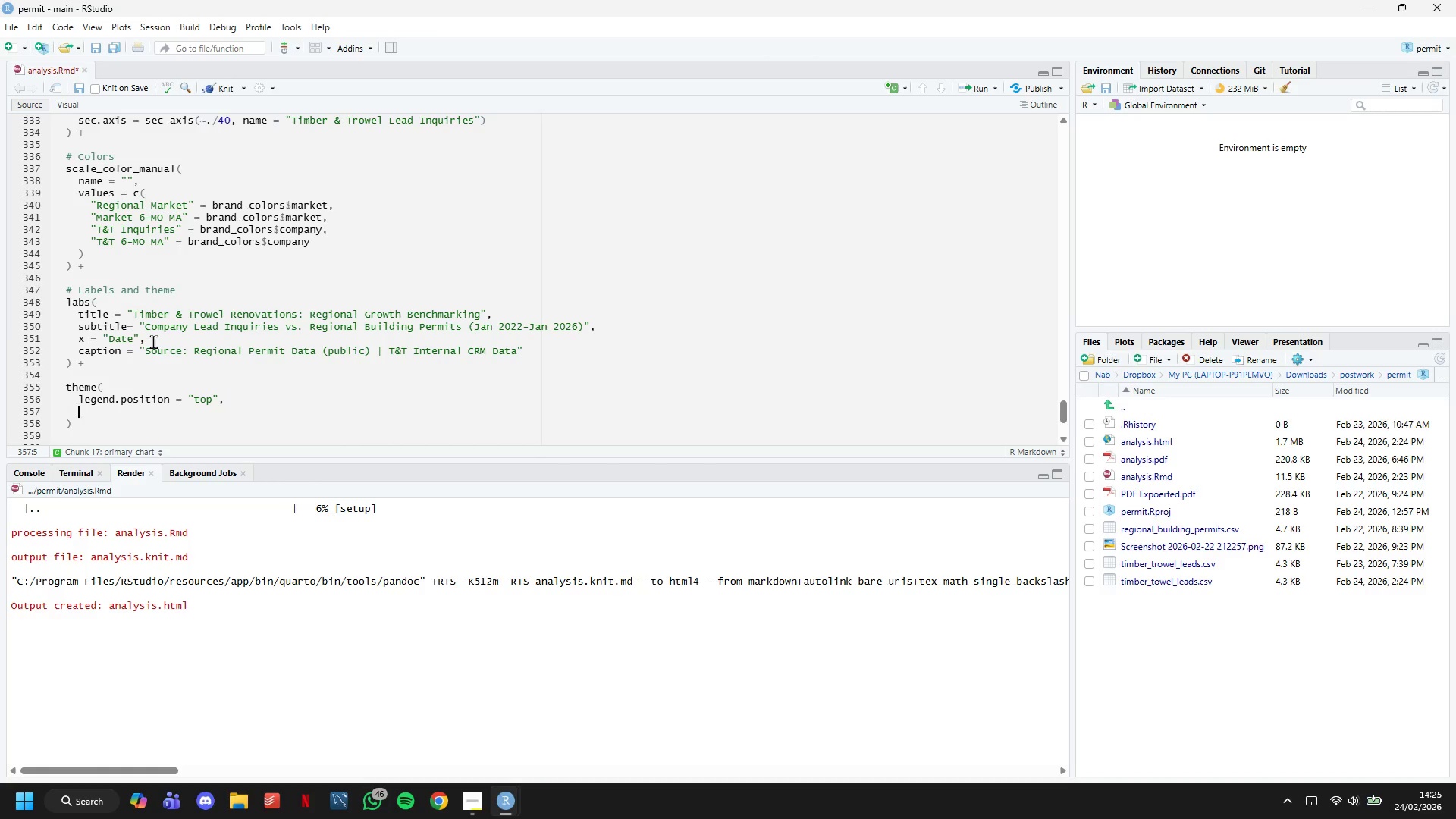 
type(legend.text = element_text)
 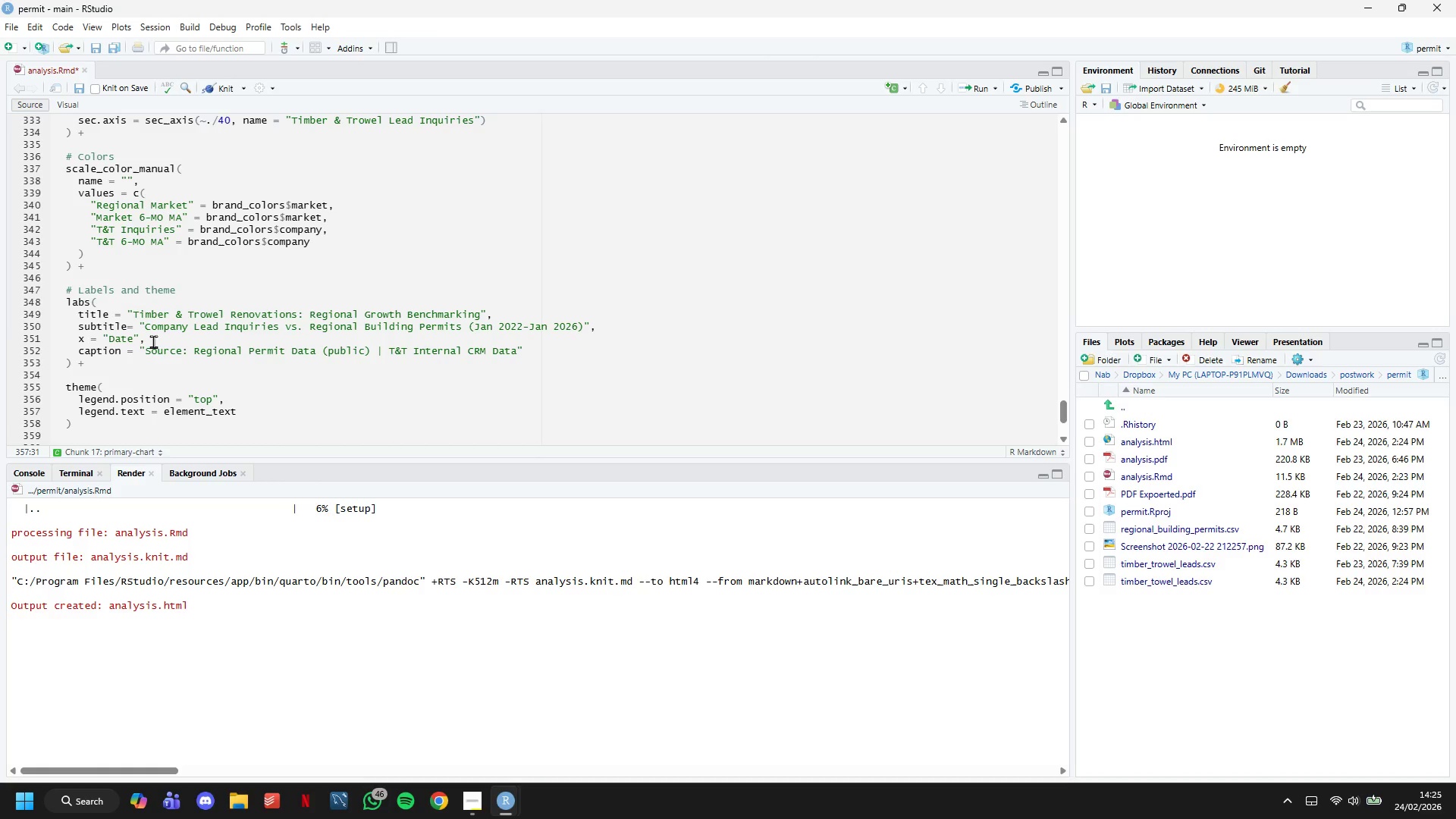 
wait(29.08)
 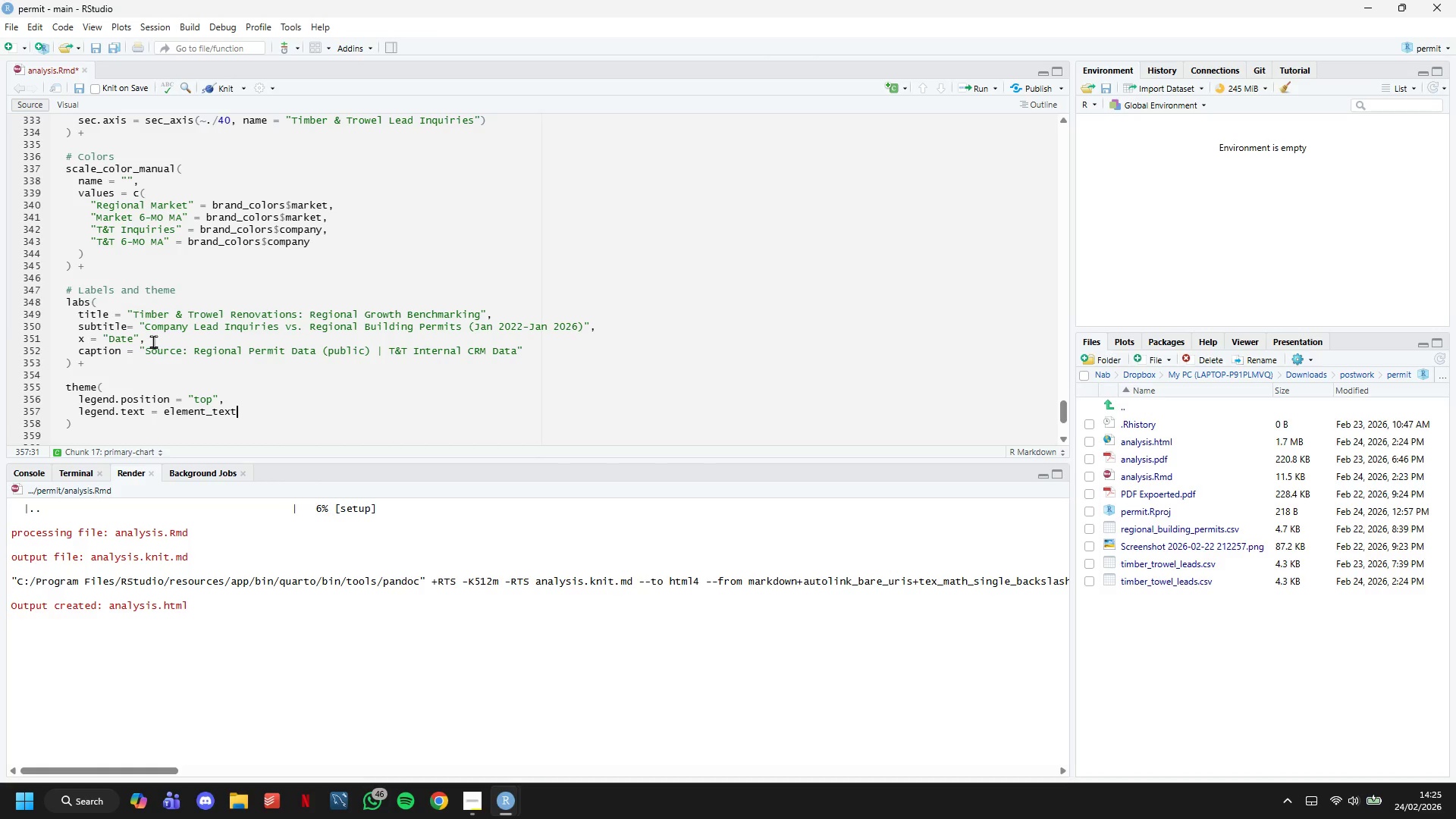 
type((size = 10)
 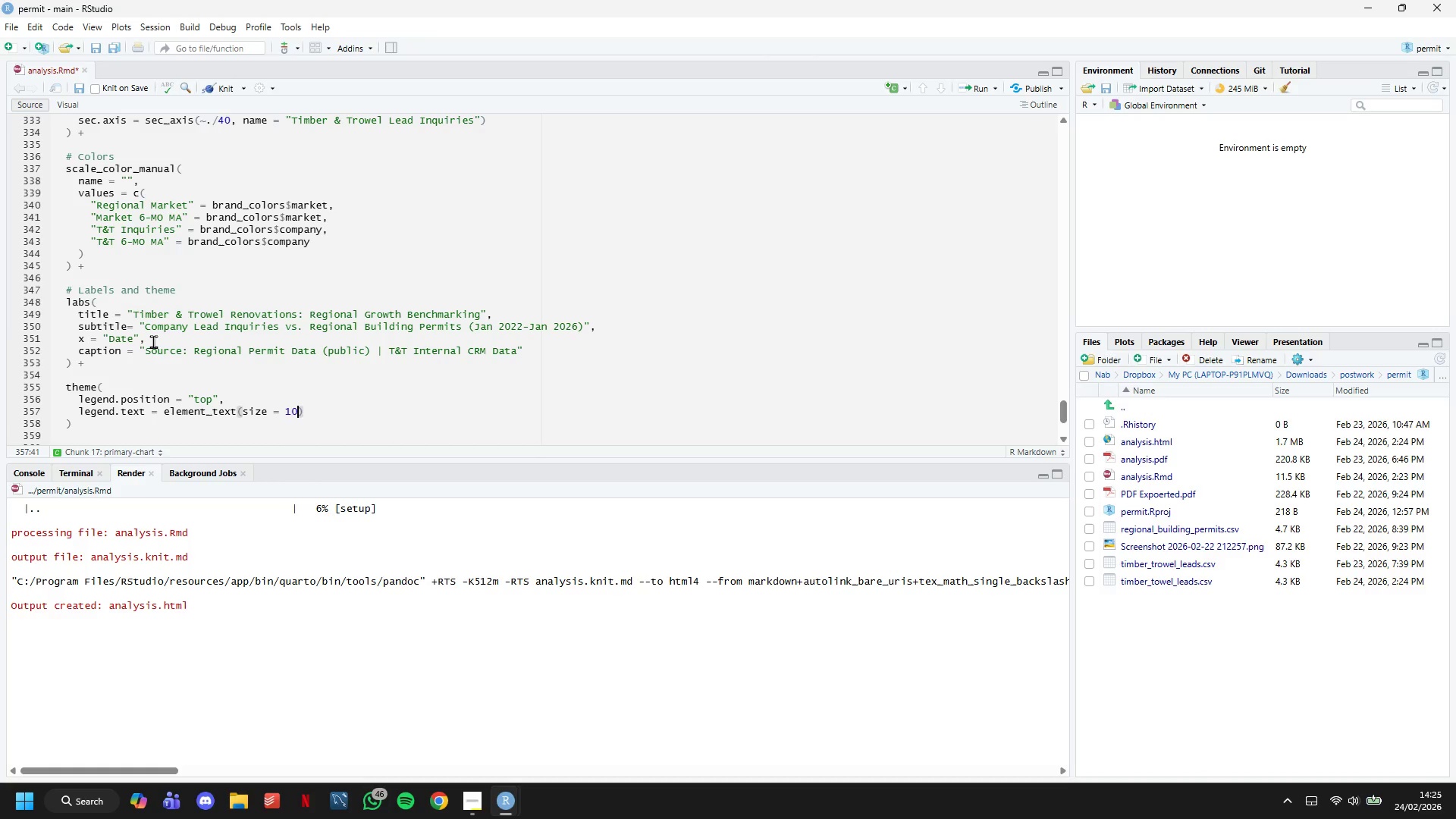 
key(ArrowRight)
 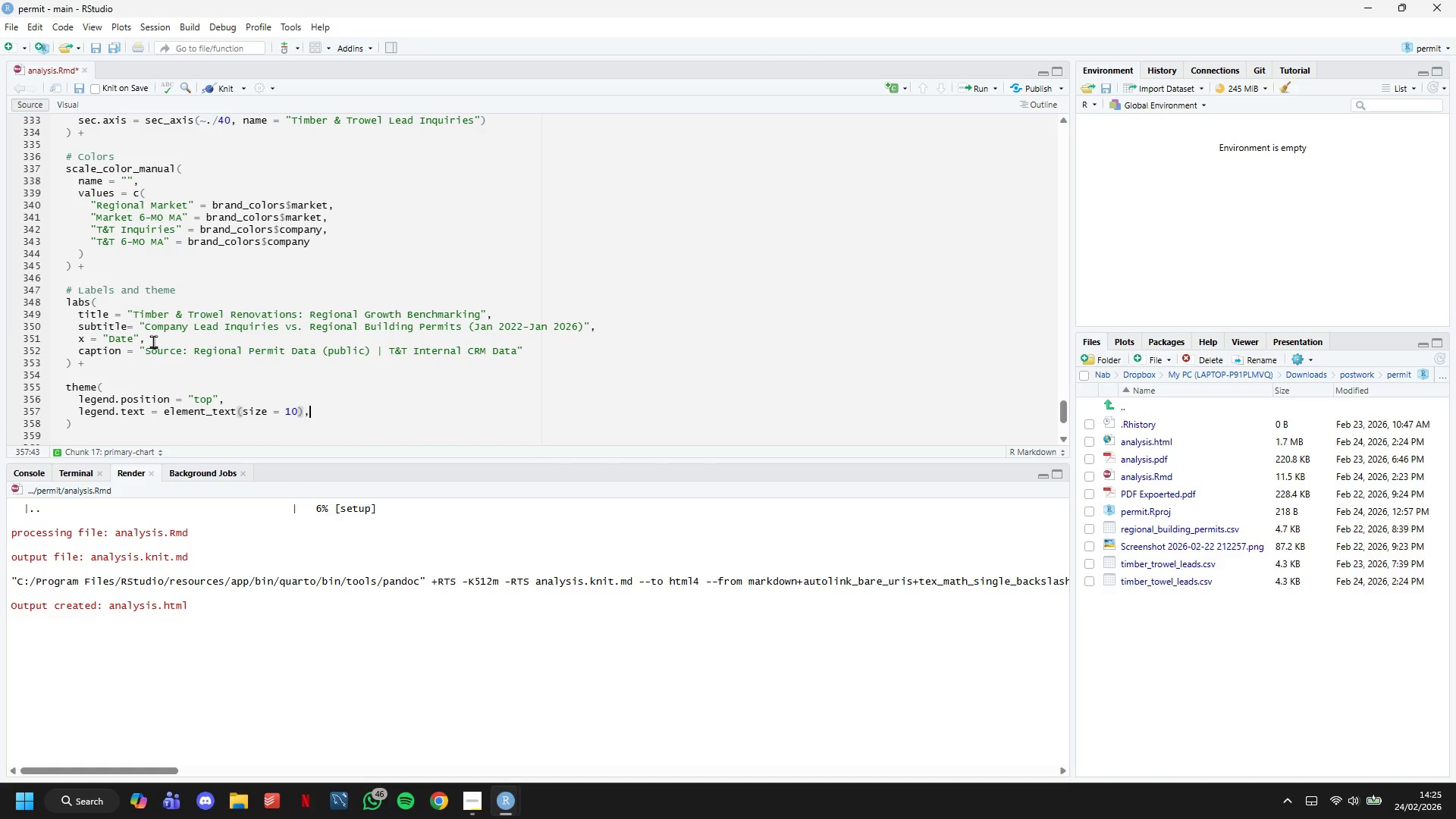 
key(Comma)
 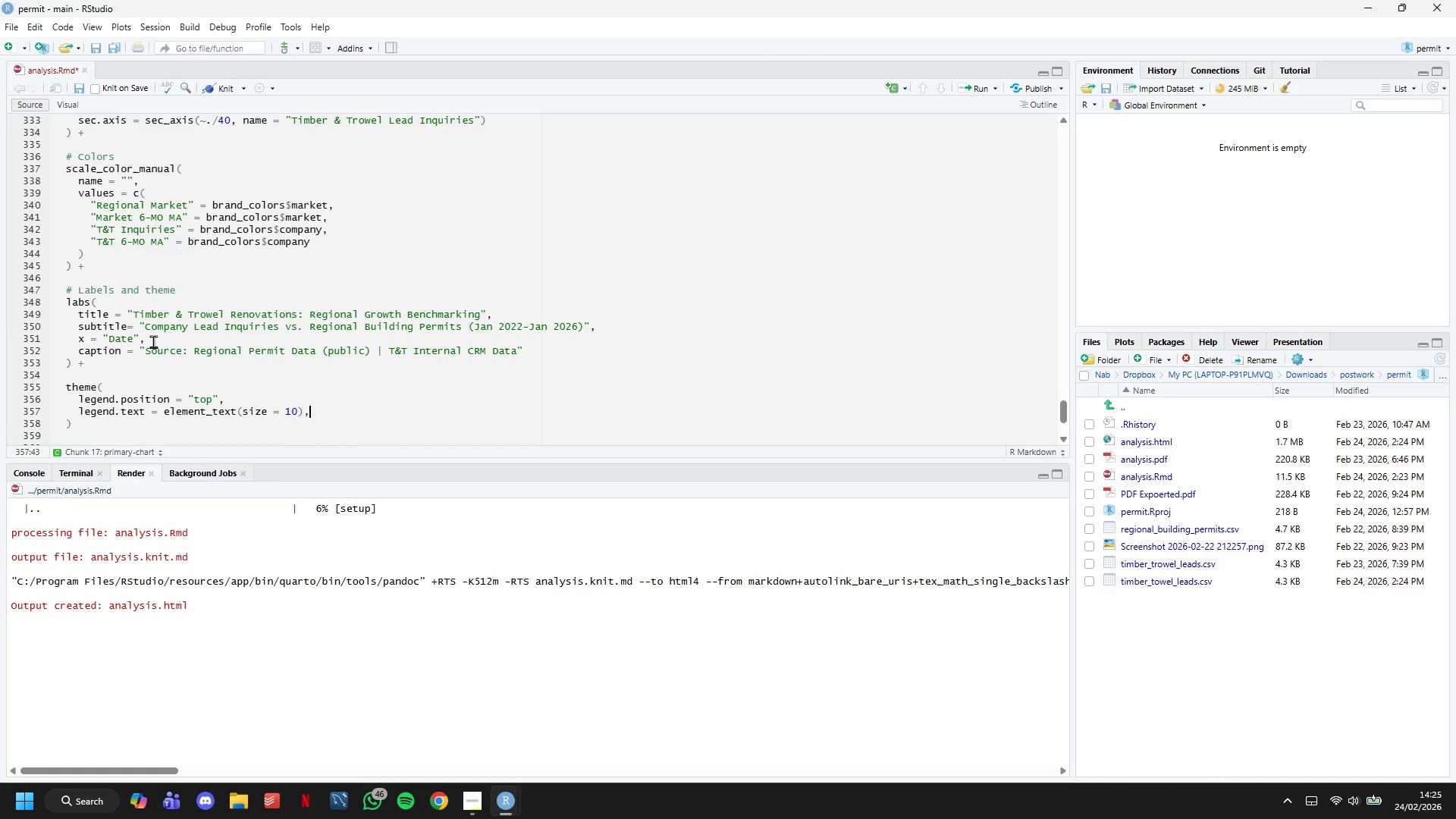 
key(Enter)
 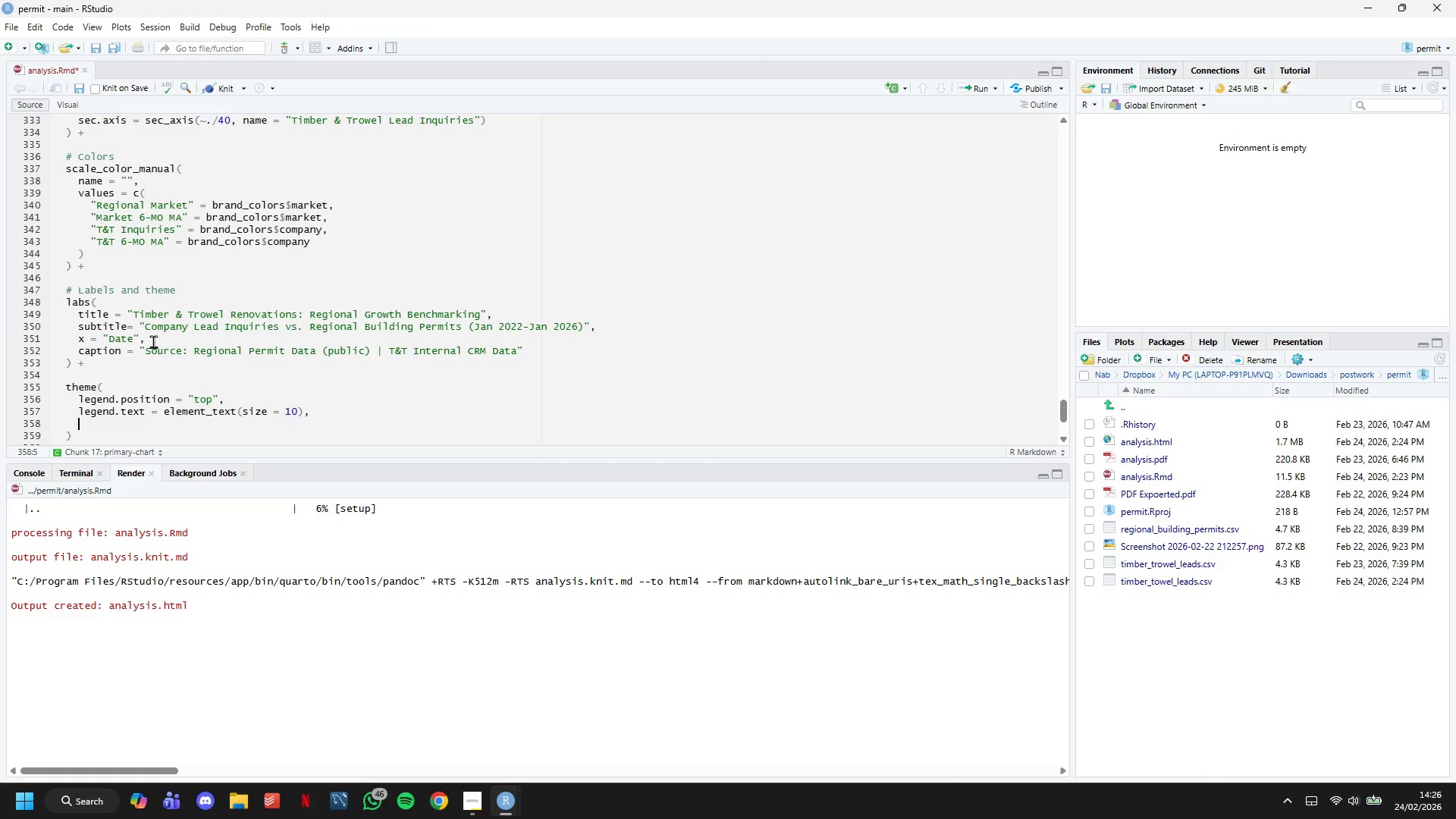 
wait(7.25)
 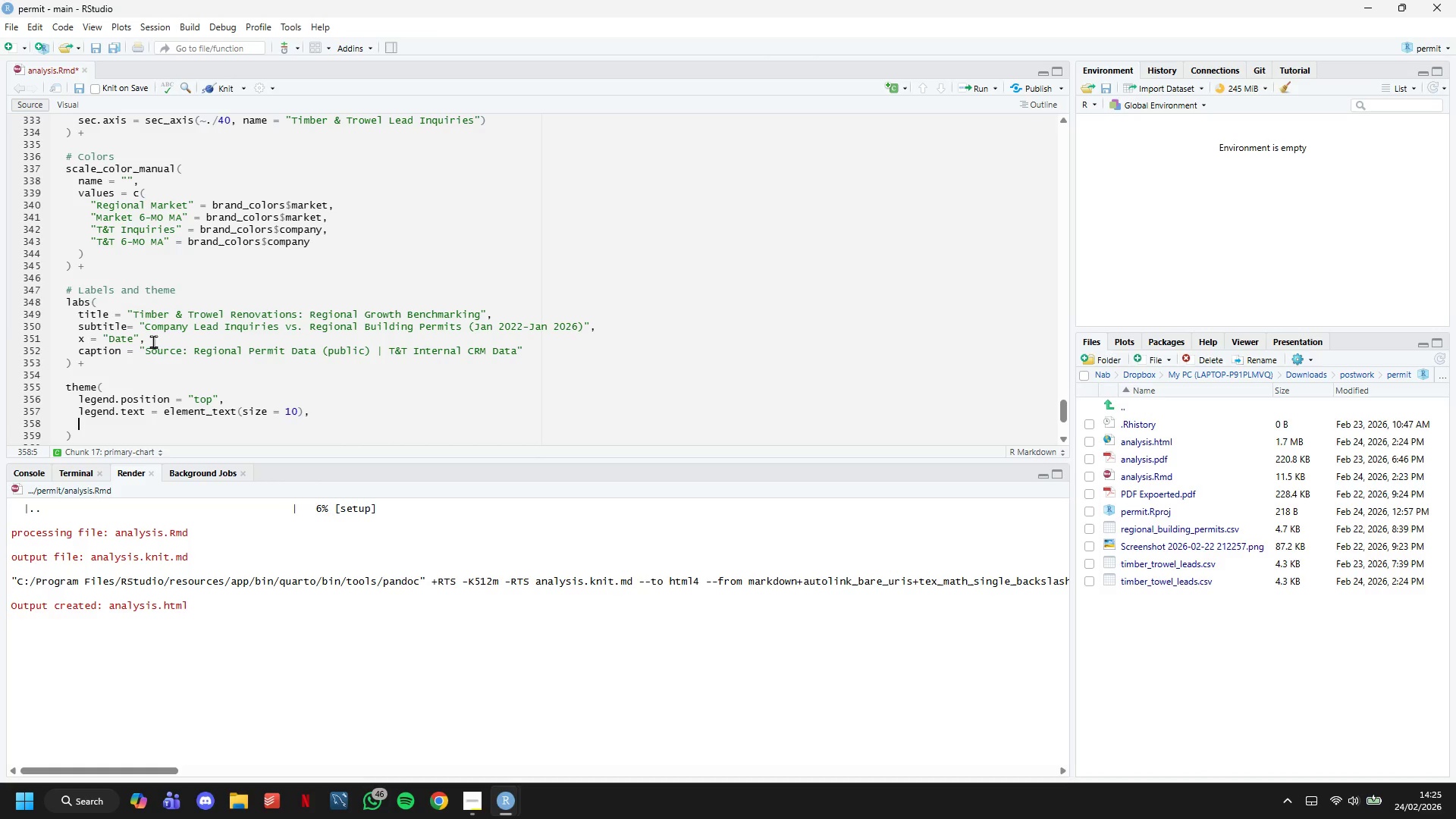 
type(axis.title.y.right = eem)
key(Backspace)
key(Backspace)
type(lement)
key(Backspace)
type(e)
key(Backspace)
type(t_text(color = brand)
 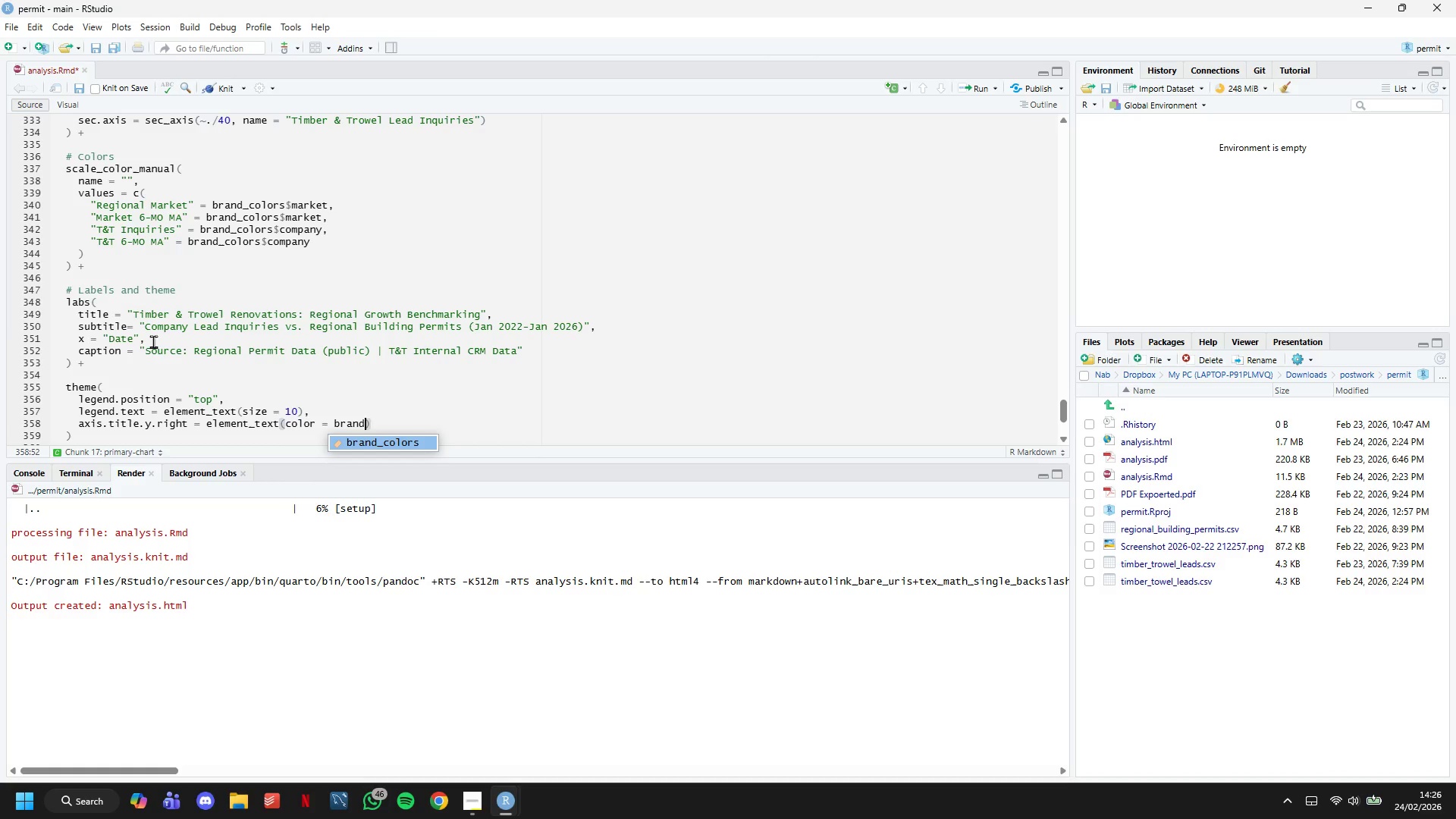 
wait(5.48)
 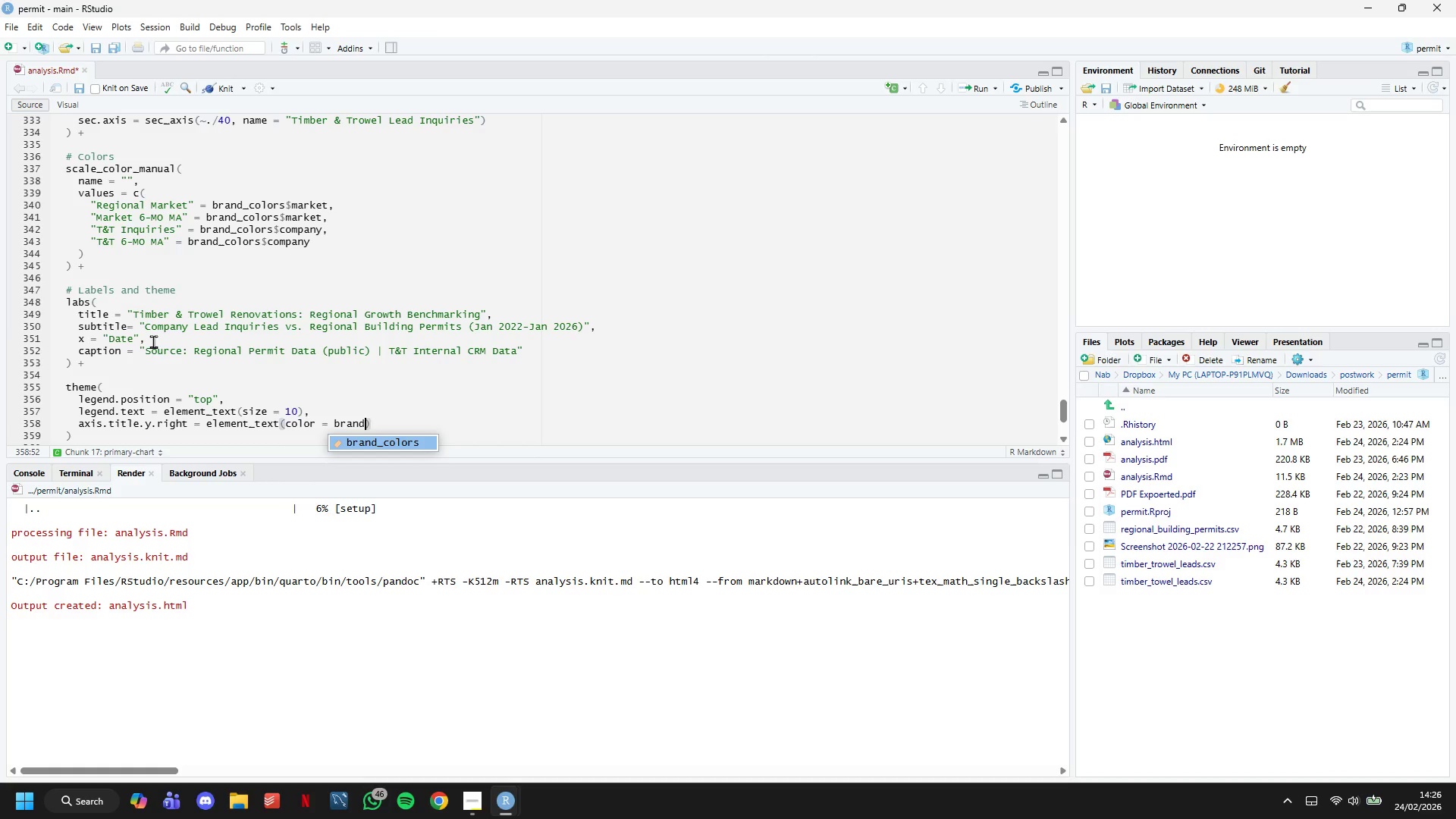 
type(_colors$company, face = "bold)
 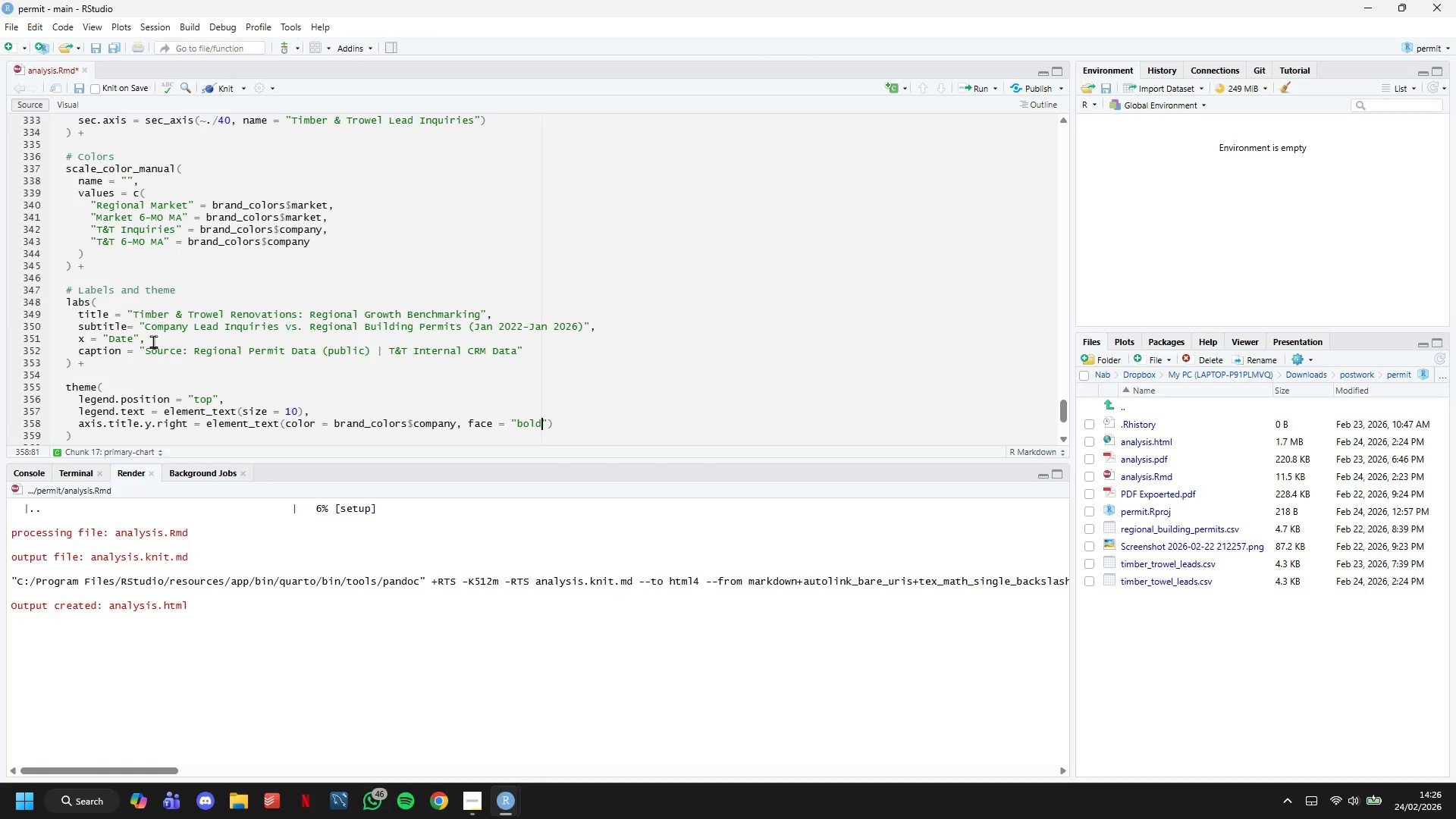 
 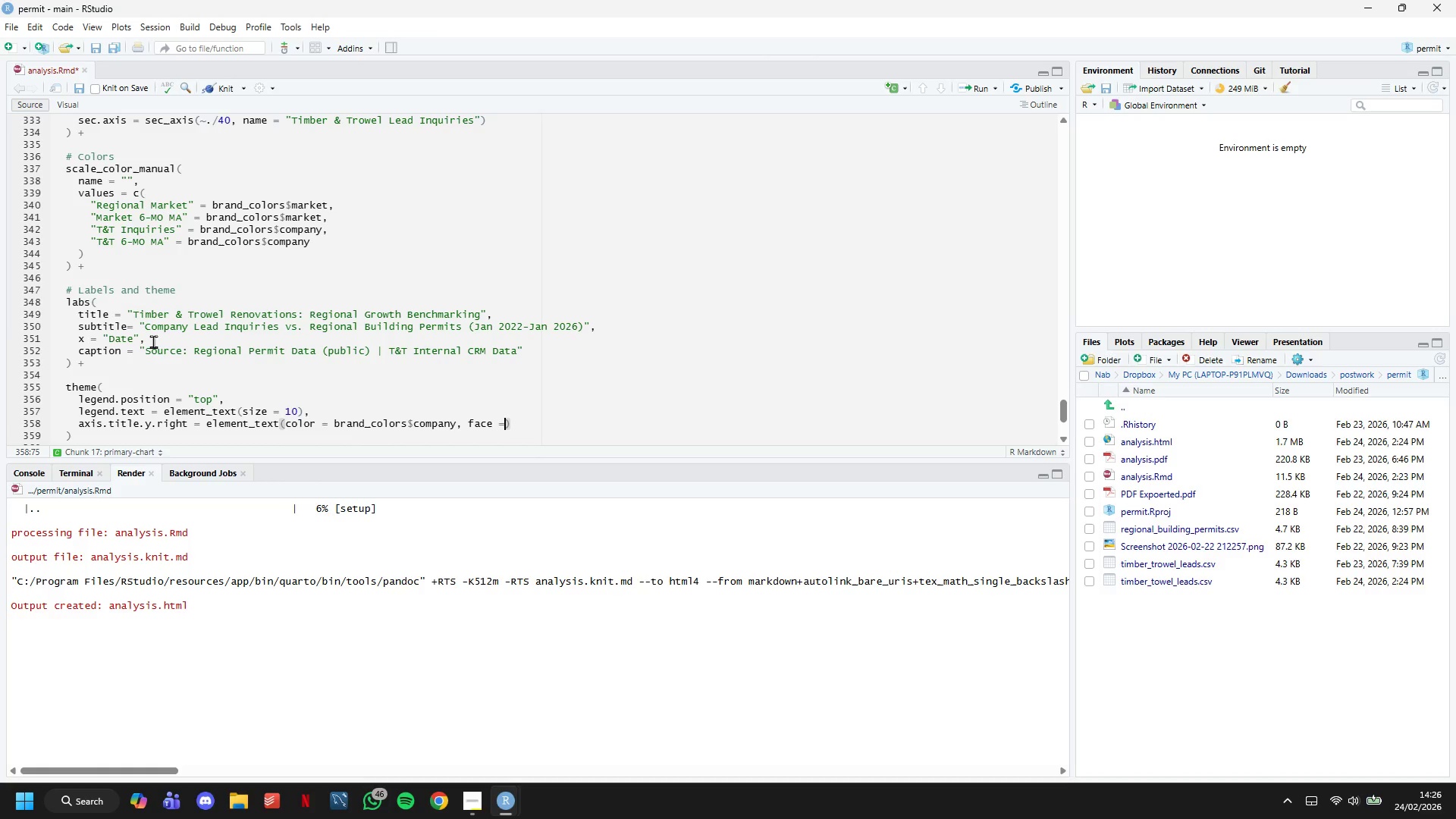 
key(ArrowRight)
 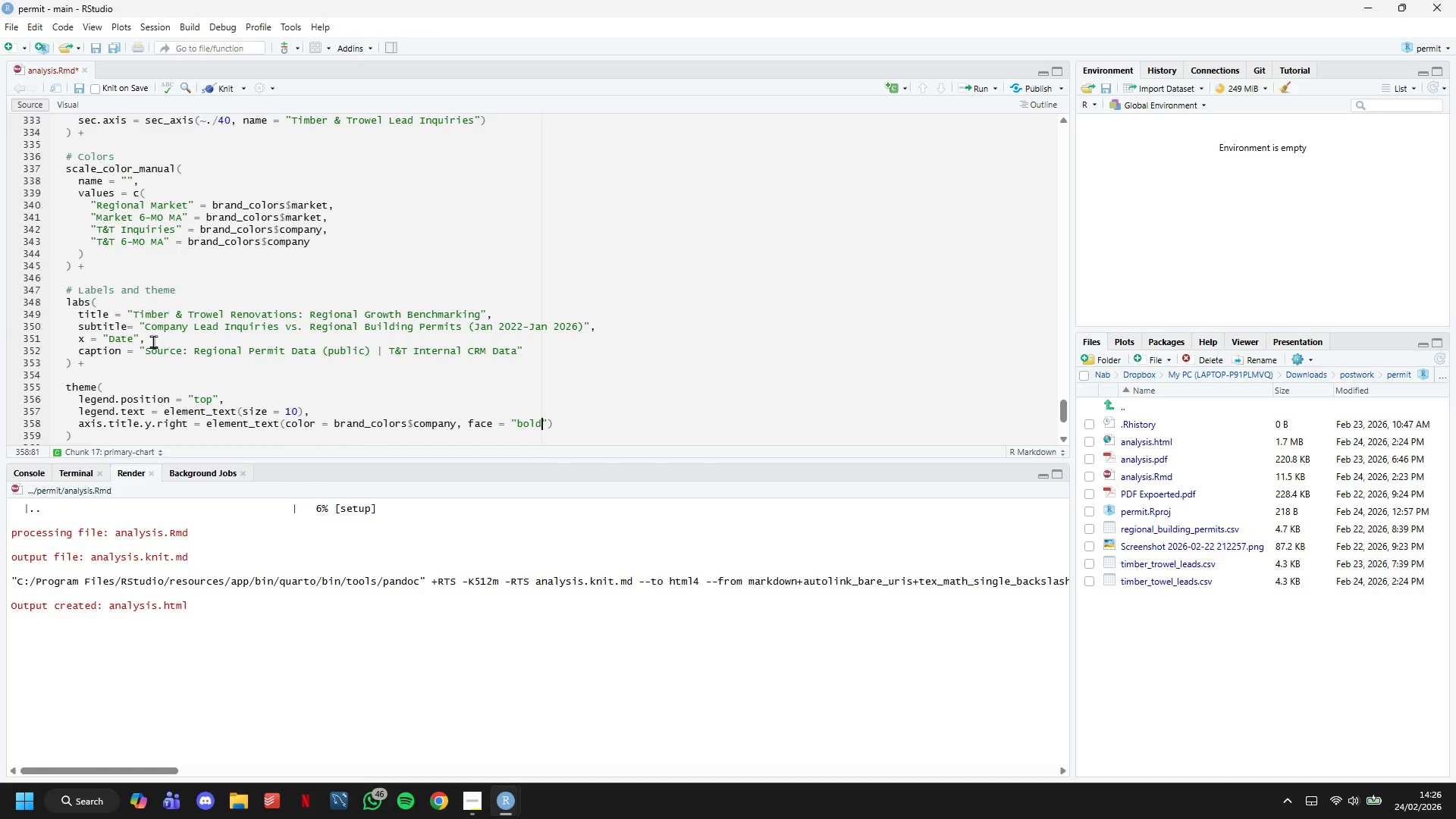 
key(ArrowDown)
 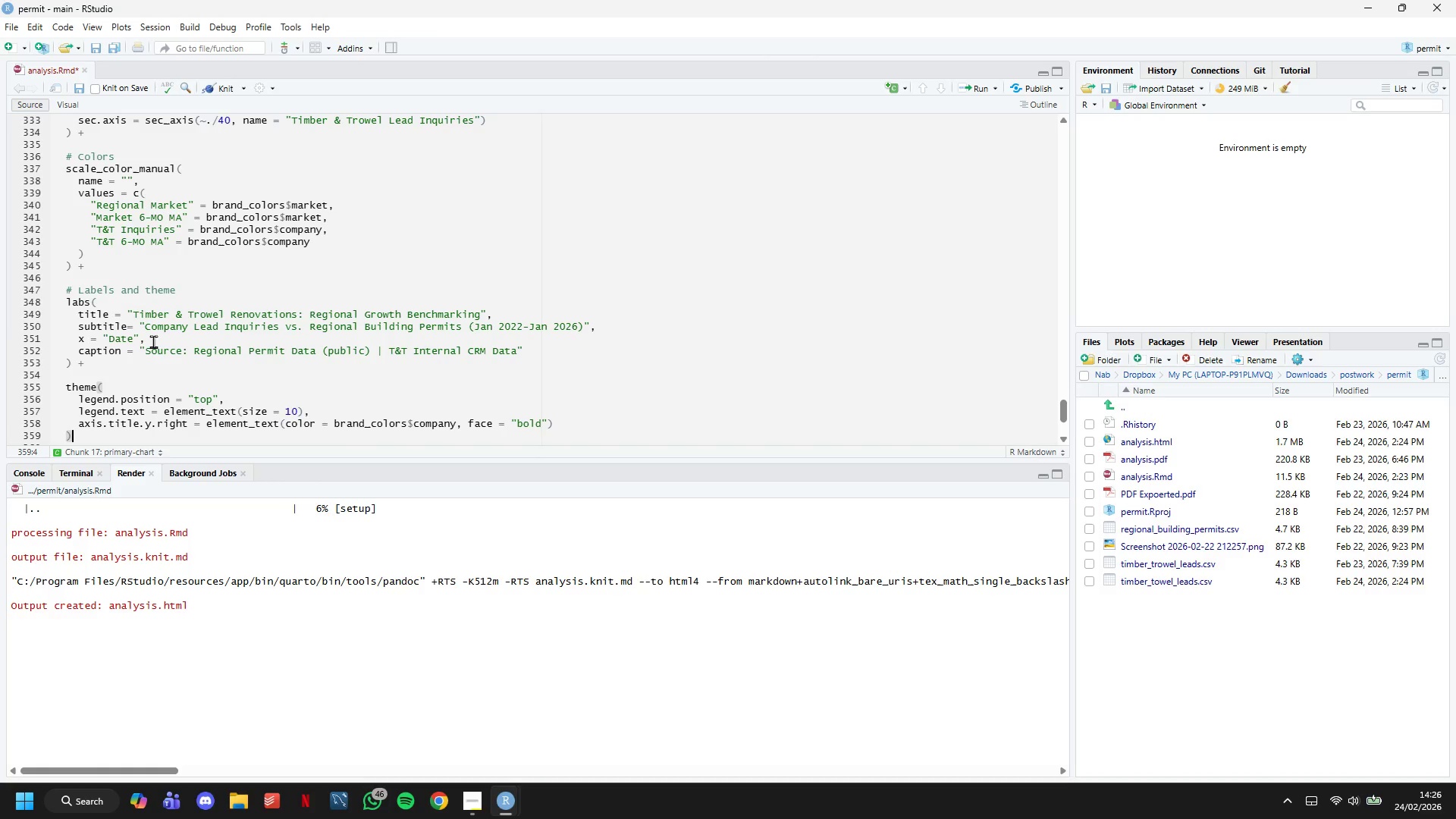 
key(ArrowLeft)
 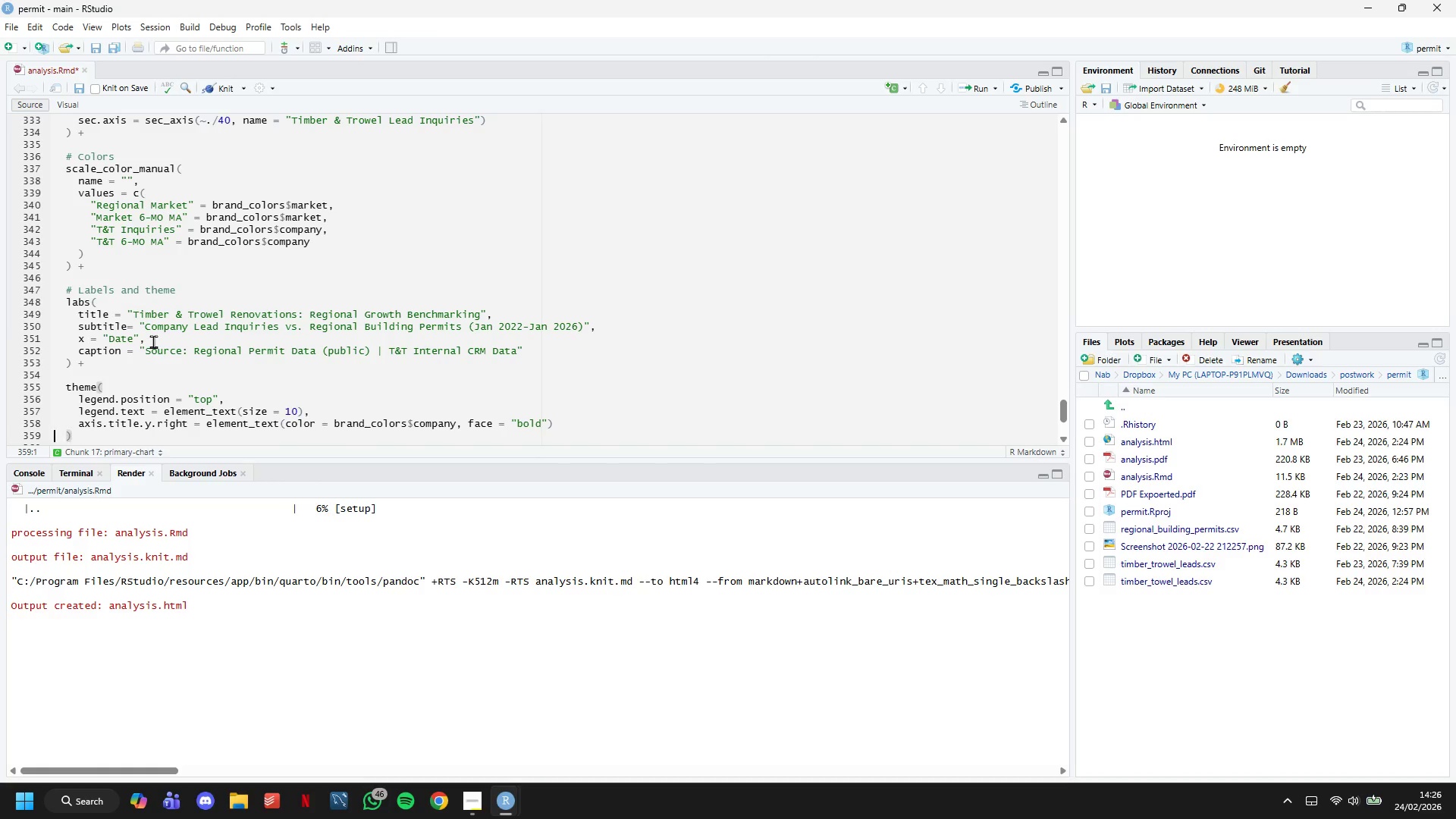 
key(ArrowLeft)
 